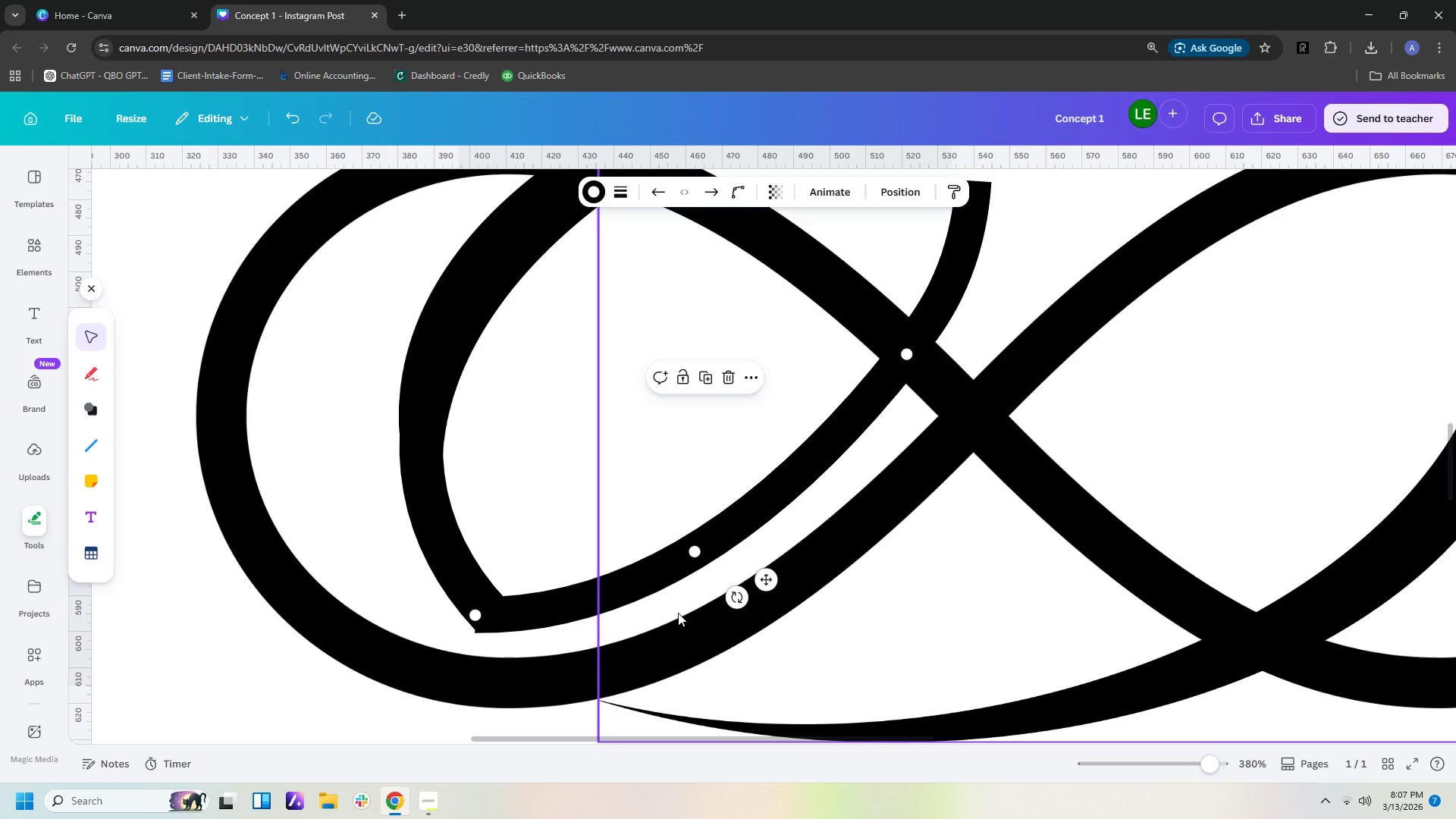 
hold_key(key=ControlLeft, duration=0.42)
scroll: coordinate [929, 600], scroll_direction: up, amount: 2.0
 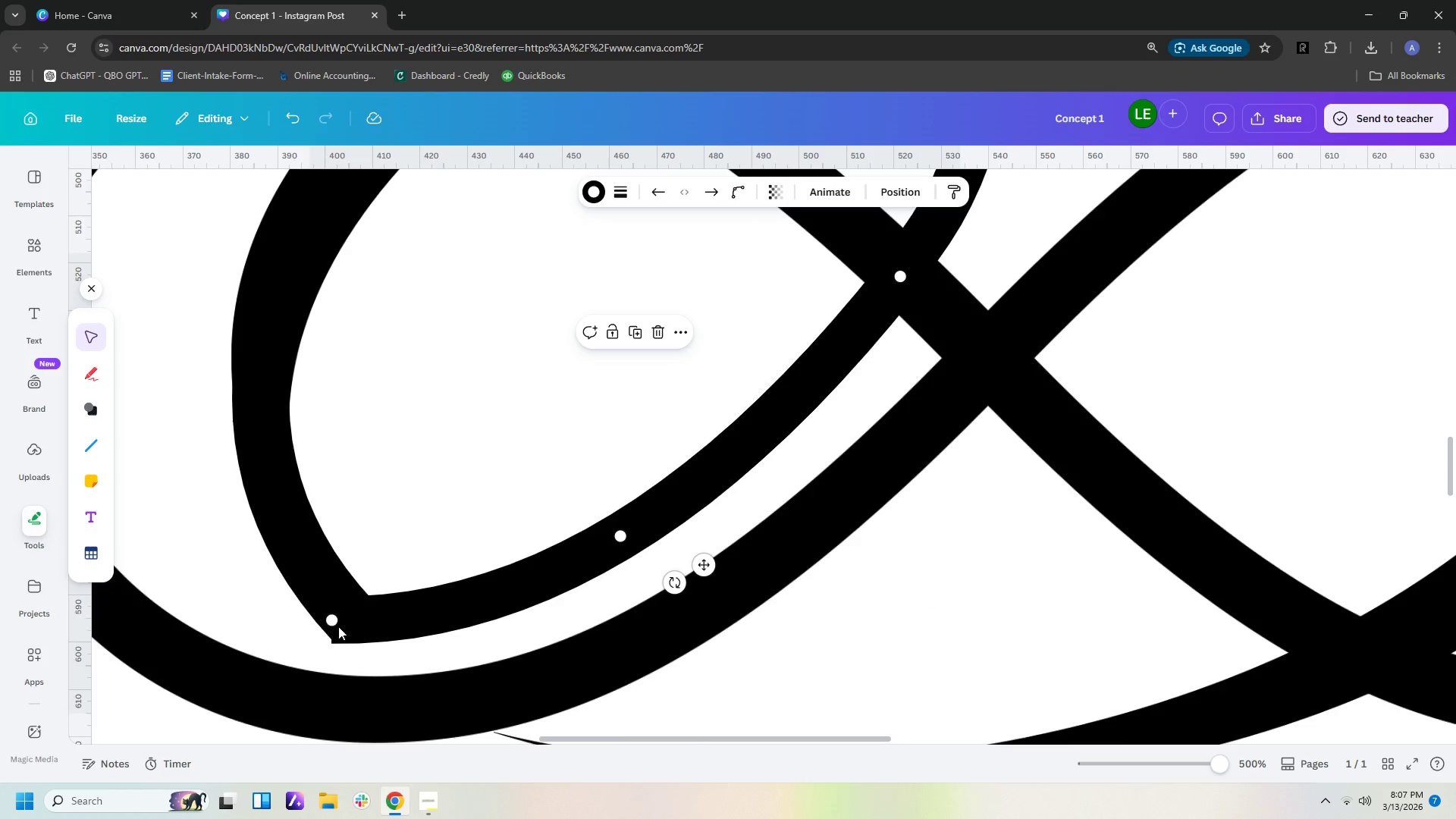 
left_click_drag(start_coordinate=[330, 620], to_coordinate=[331, 613])
 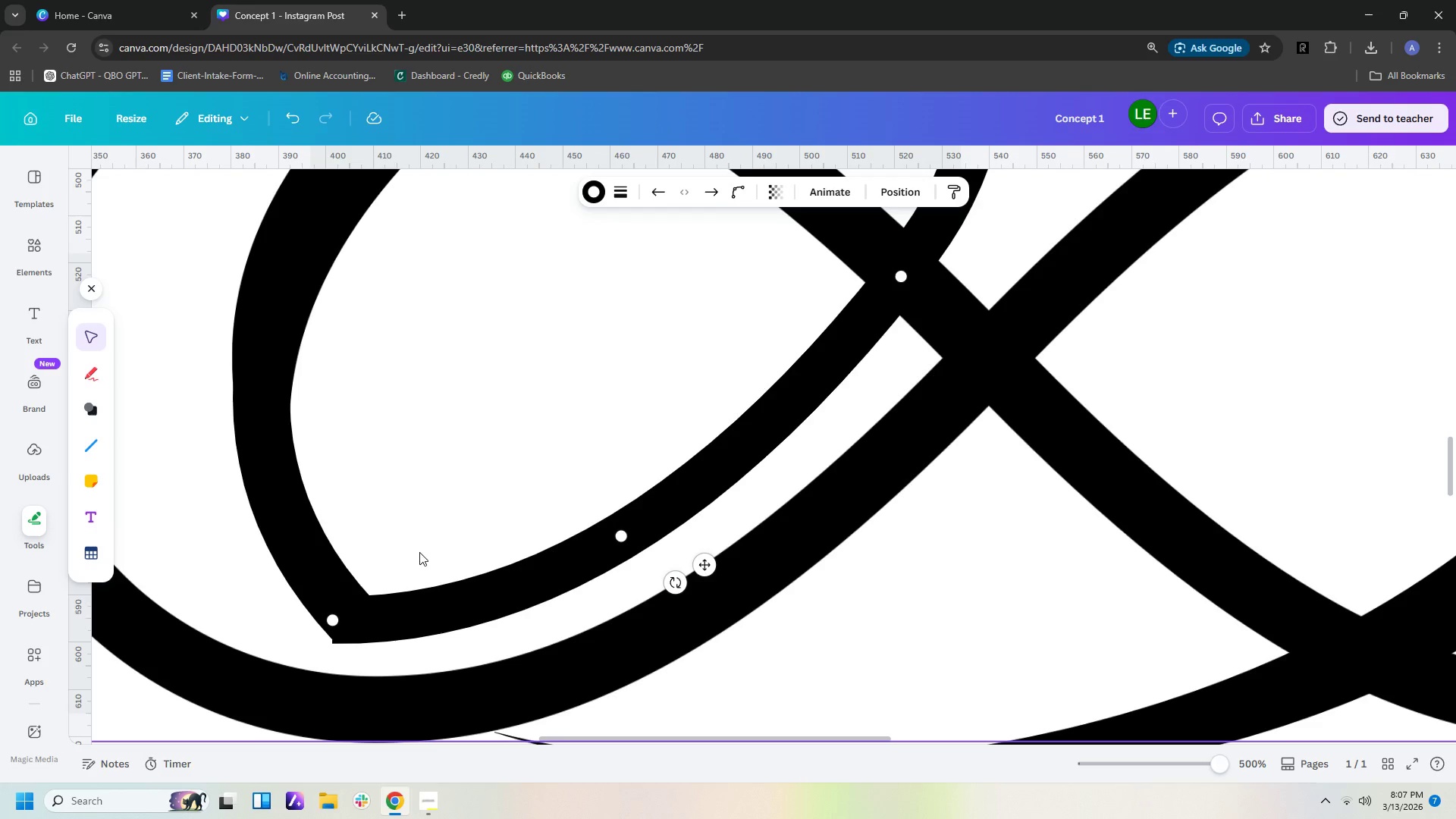 
hold_key(key=ControlLeft, duration=0.61)
 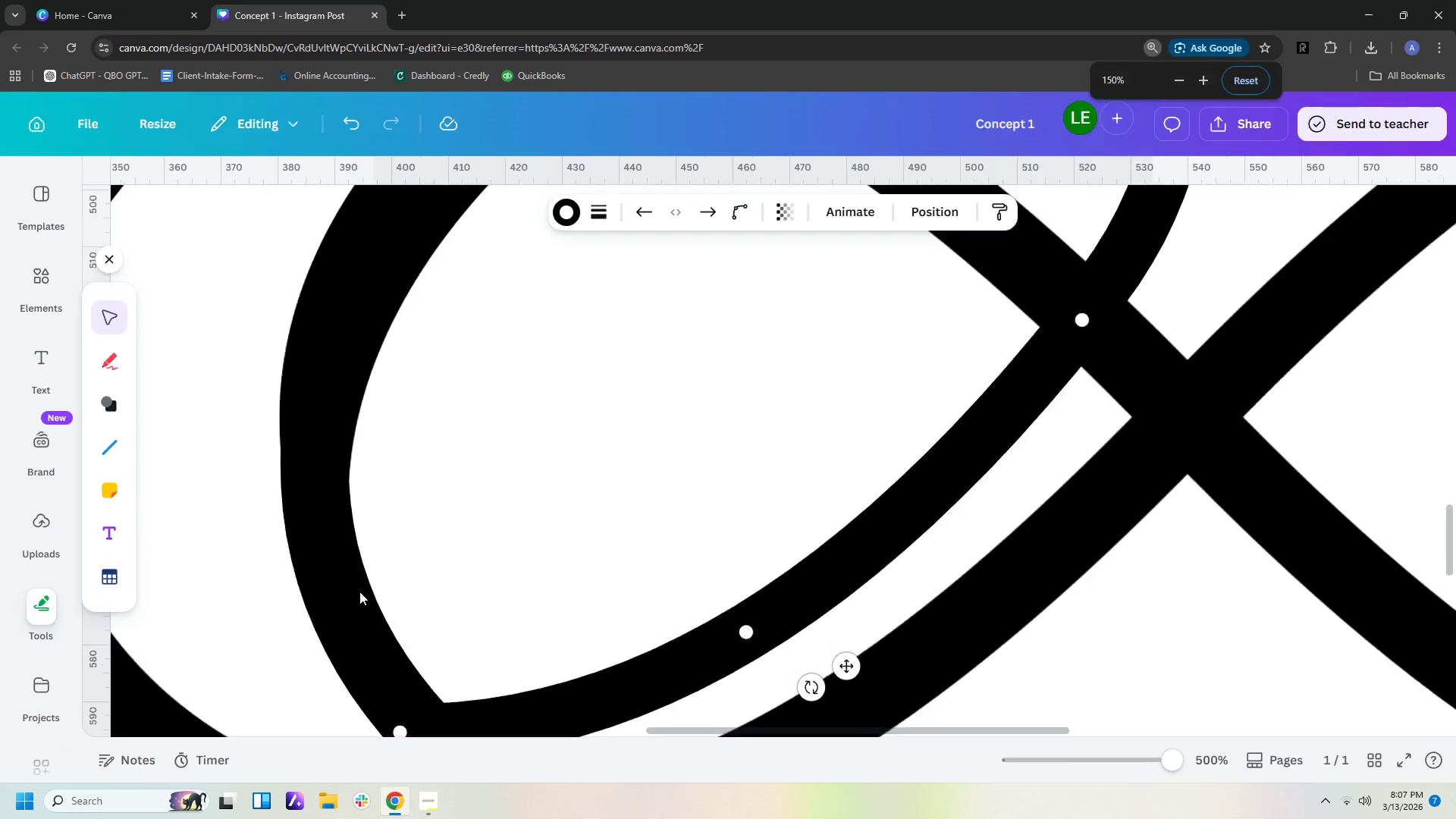 
key(Control+ControlLeft)
 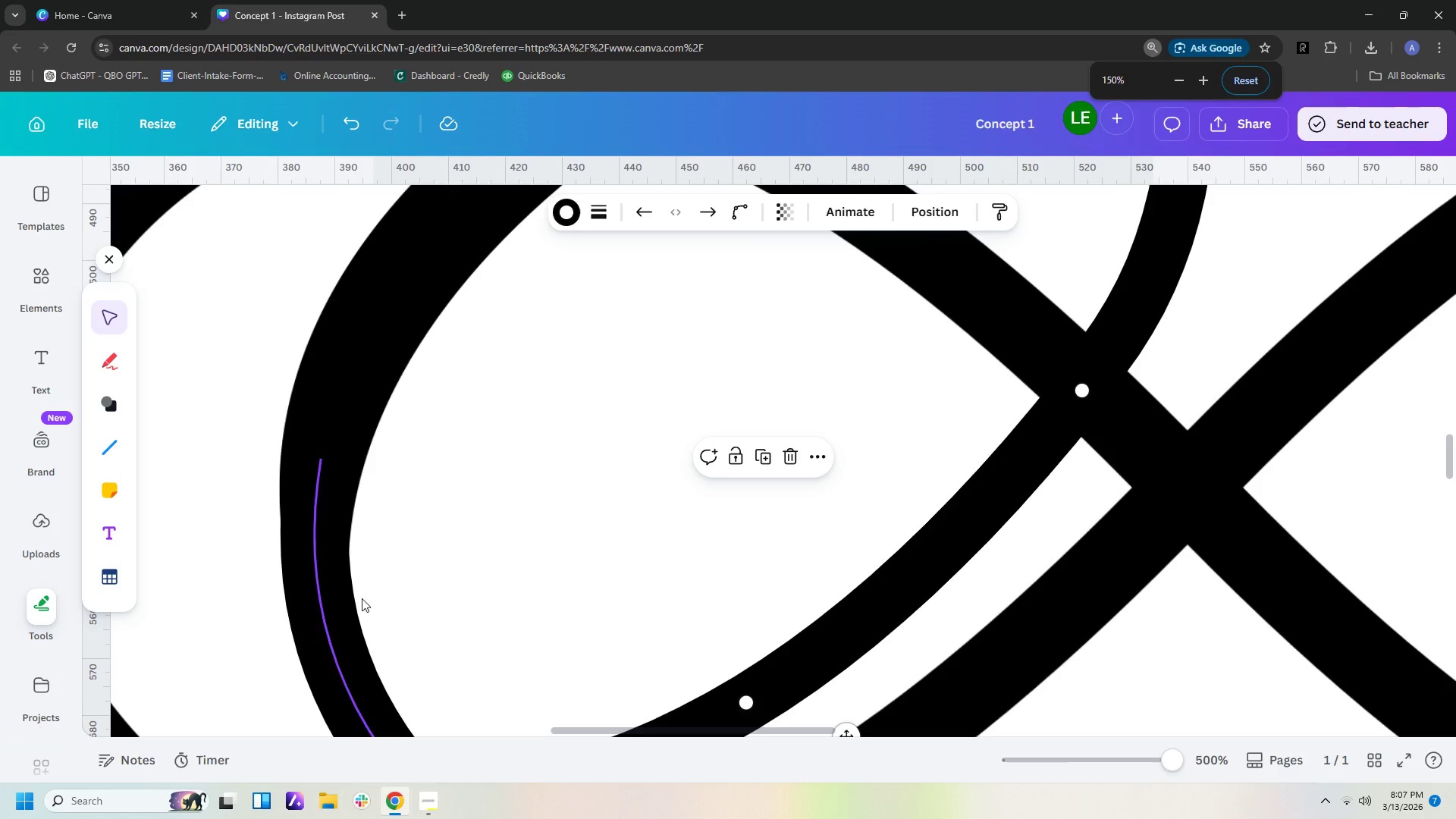 
scroll: coordinate [425, 551], scroll_direction: up, amount: 4.0
 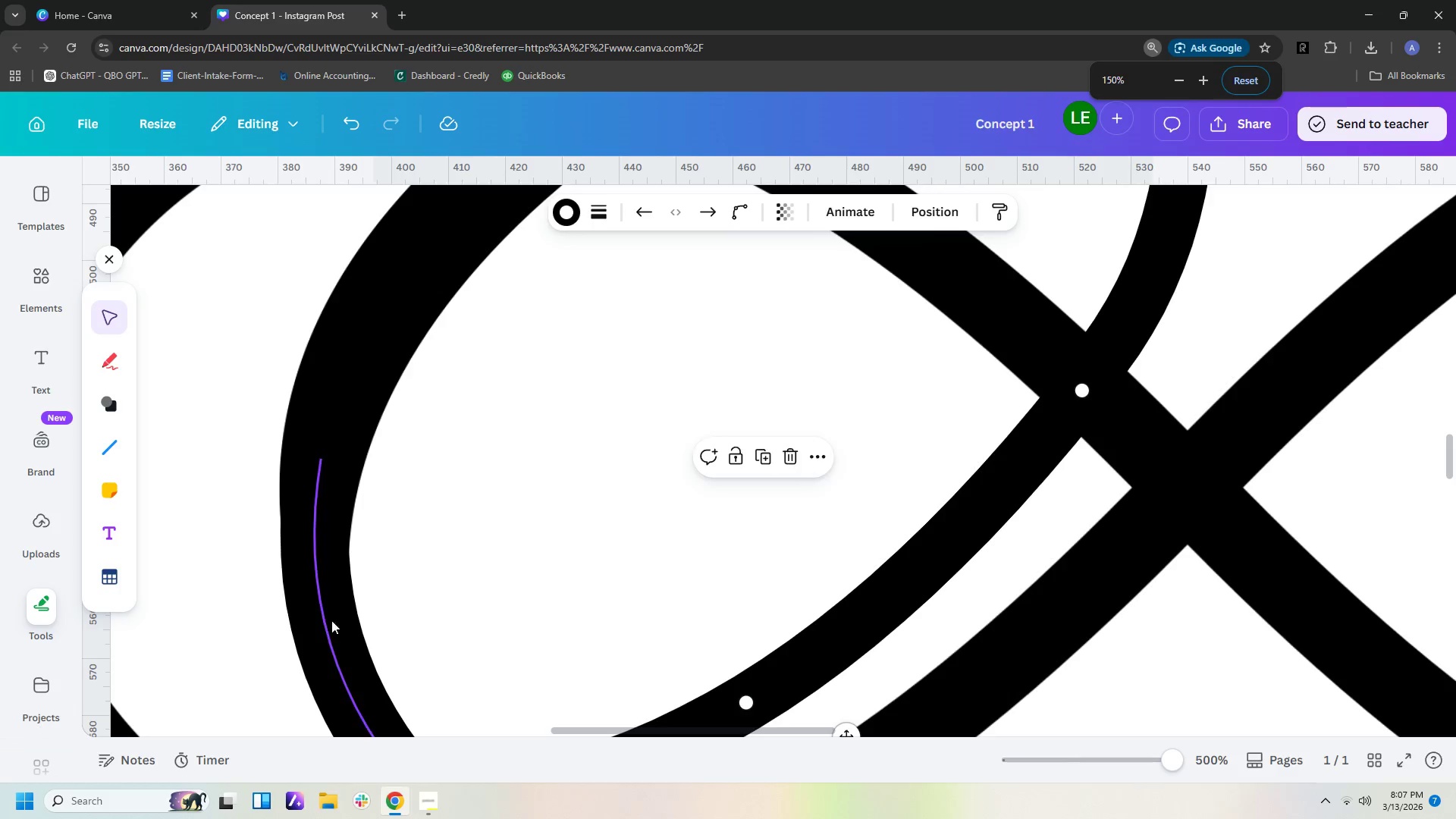 
scroll: coordinate [554, 573], scroll_direction: down, amount: 6.0
 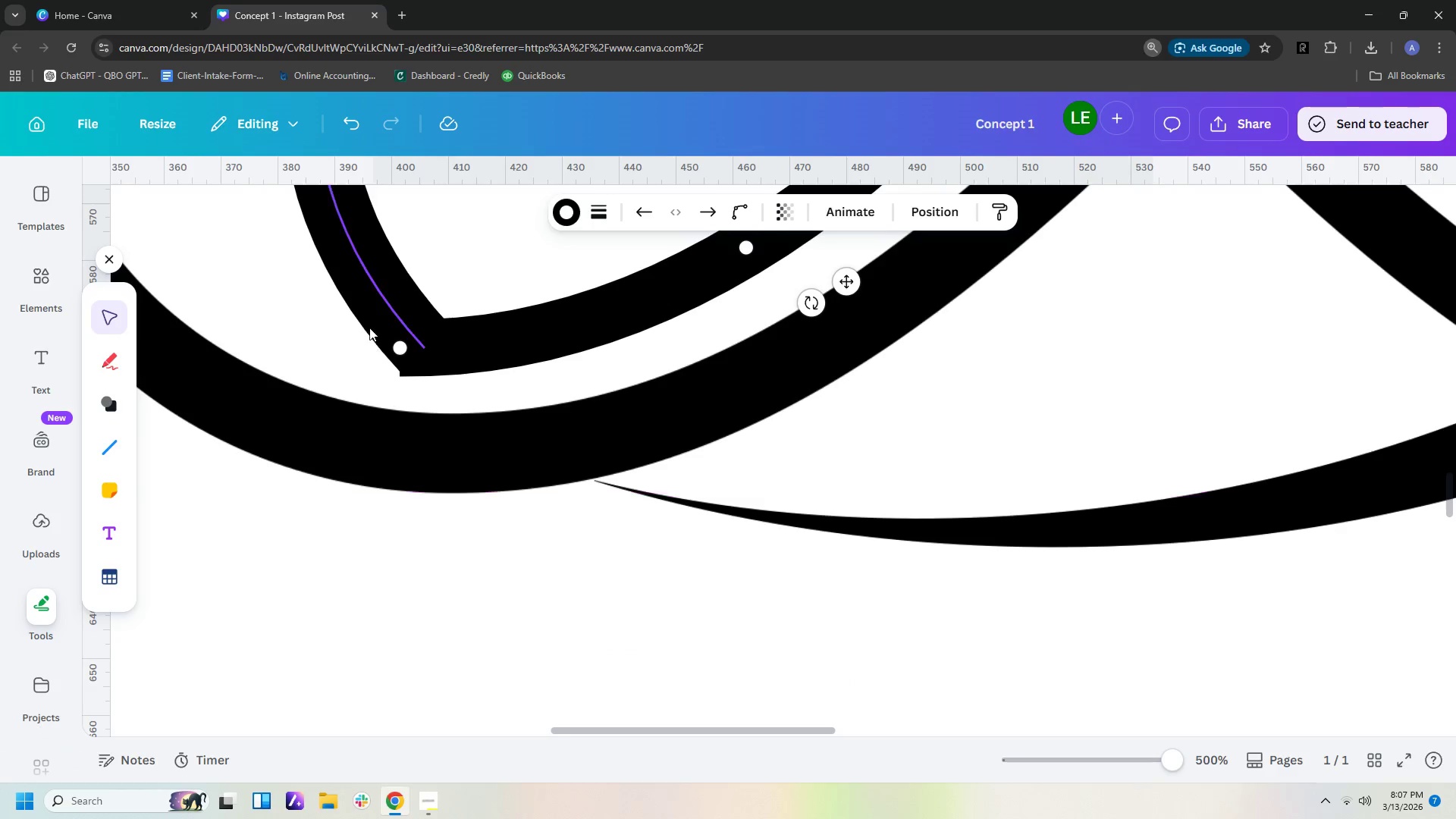 
left_click([376, 300])
 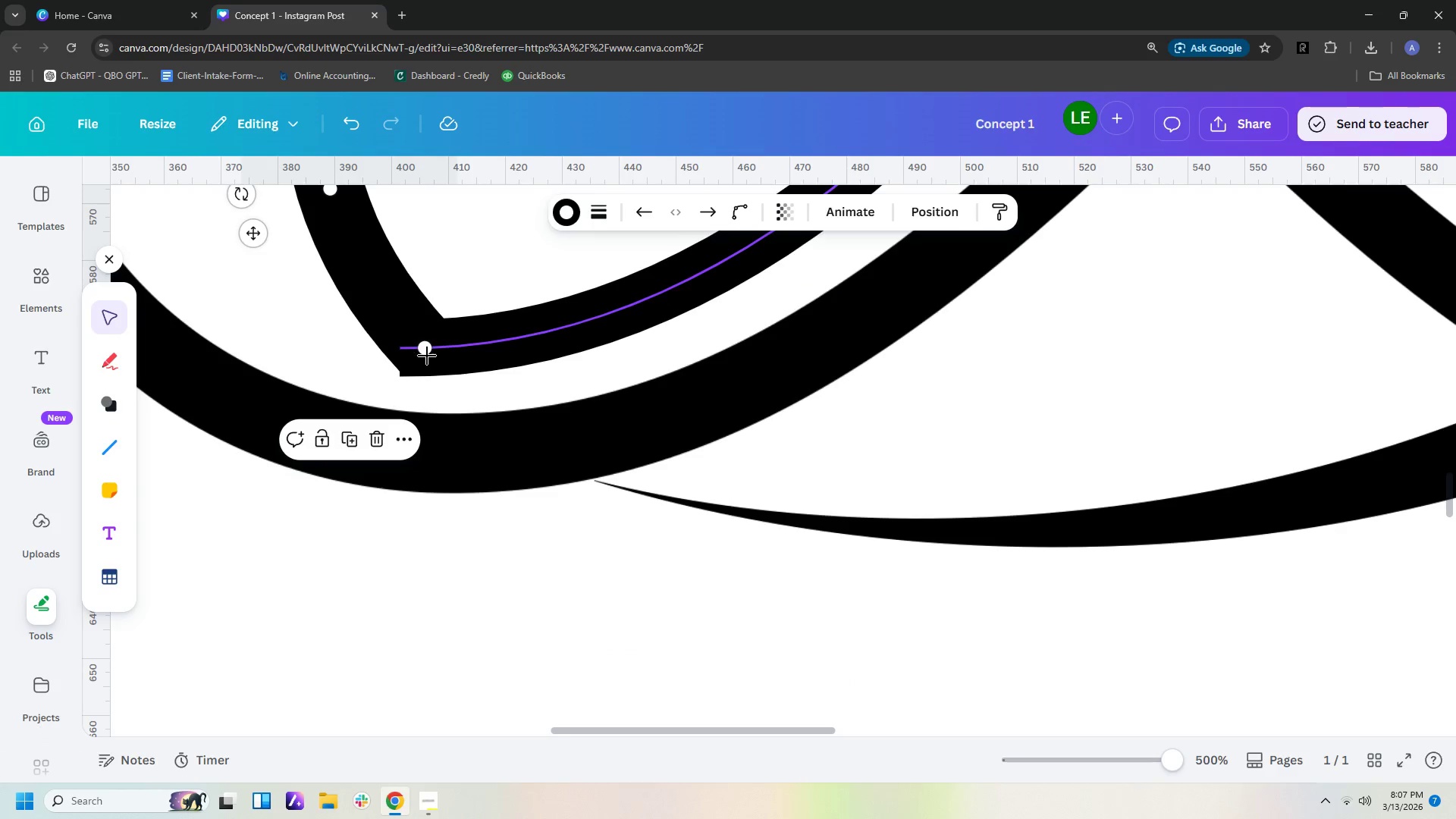 
left_click_drag(start_coordinate=[422, 351], to_coordinate=[420, 359])
 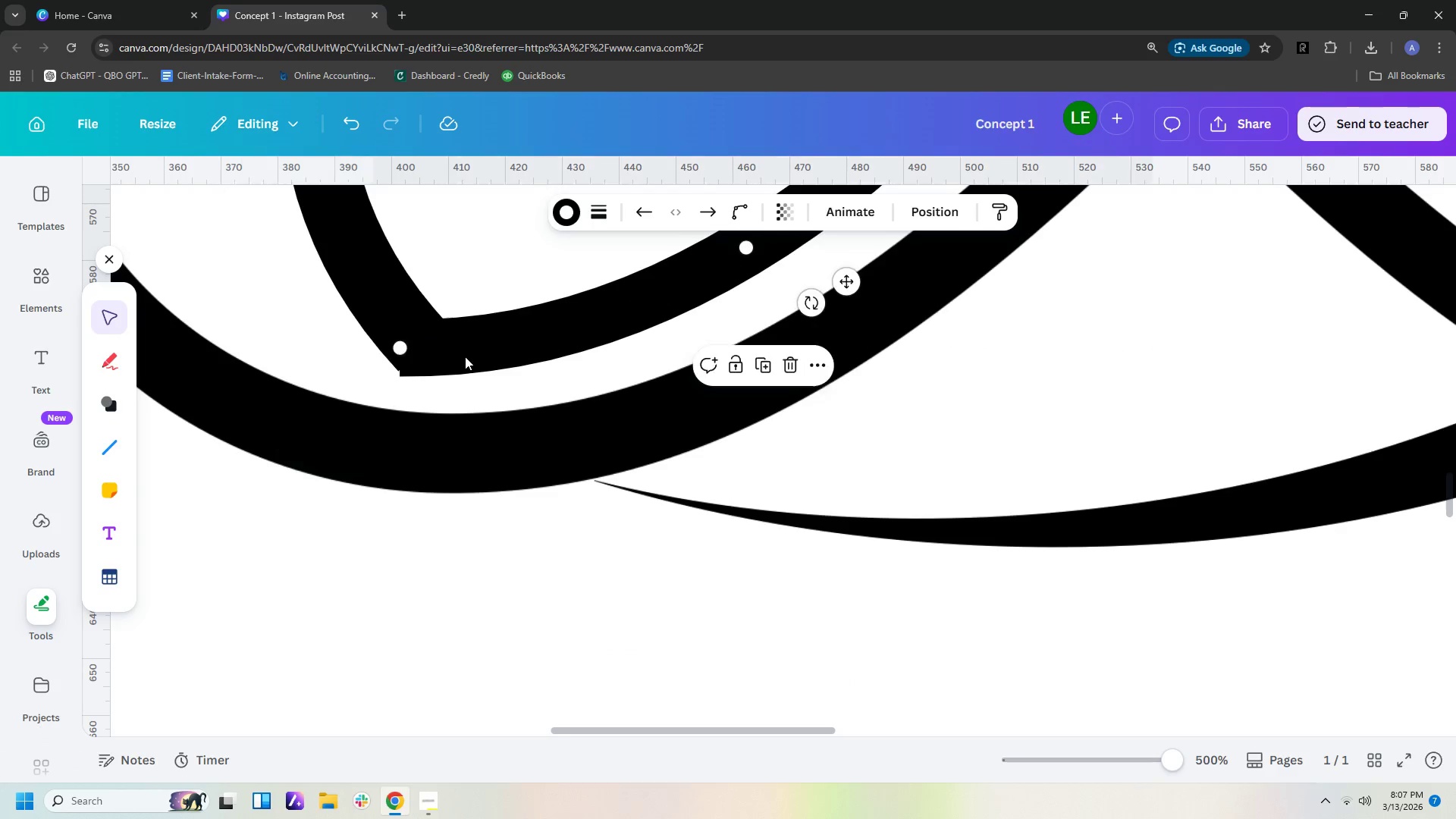 
left_click([465, 356])
 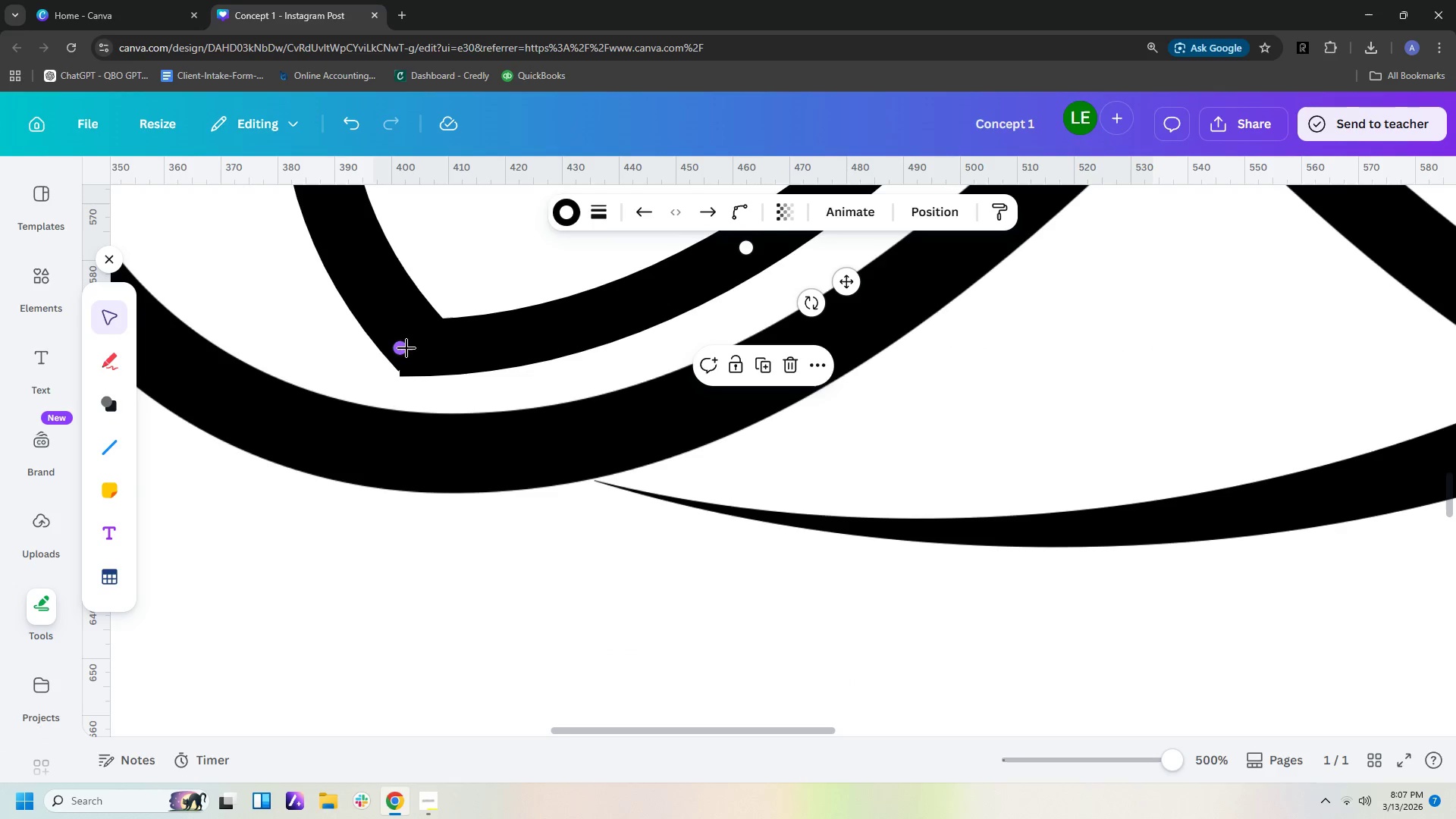 
left_click_drag(start_coordinate=[403, 349], to_coordinate=[402, 340])
 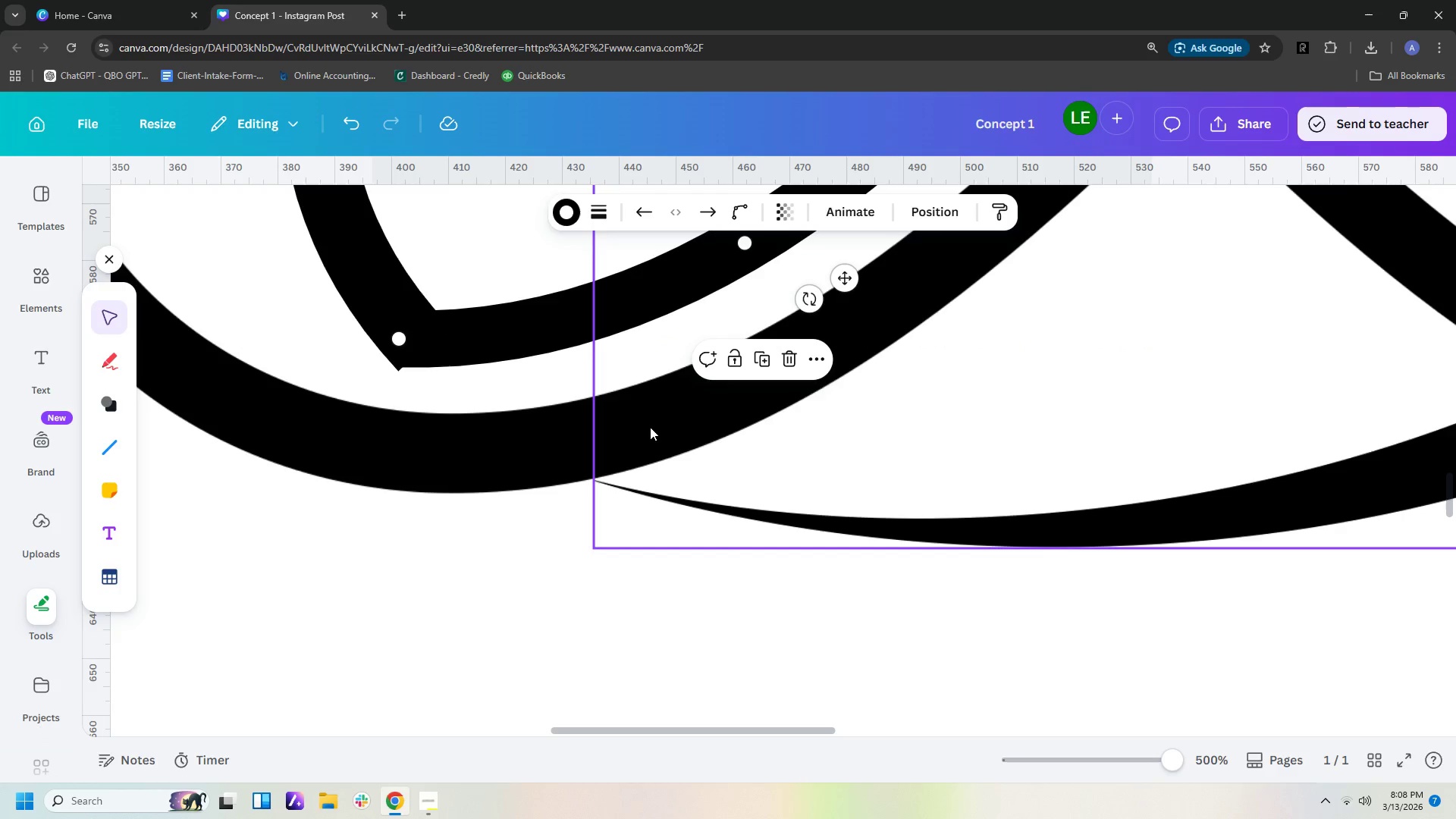 
scroll: coordinate [656, 427], scroll_direction: up, amount: 1.0
 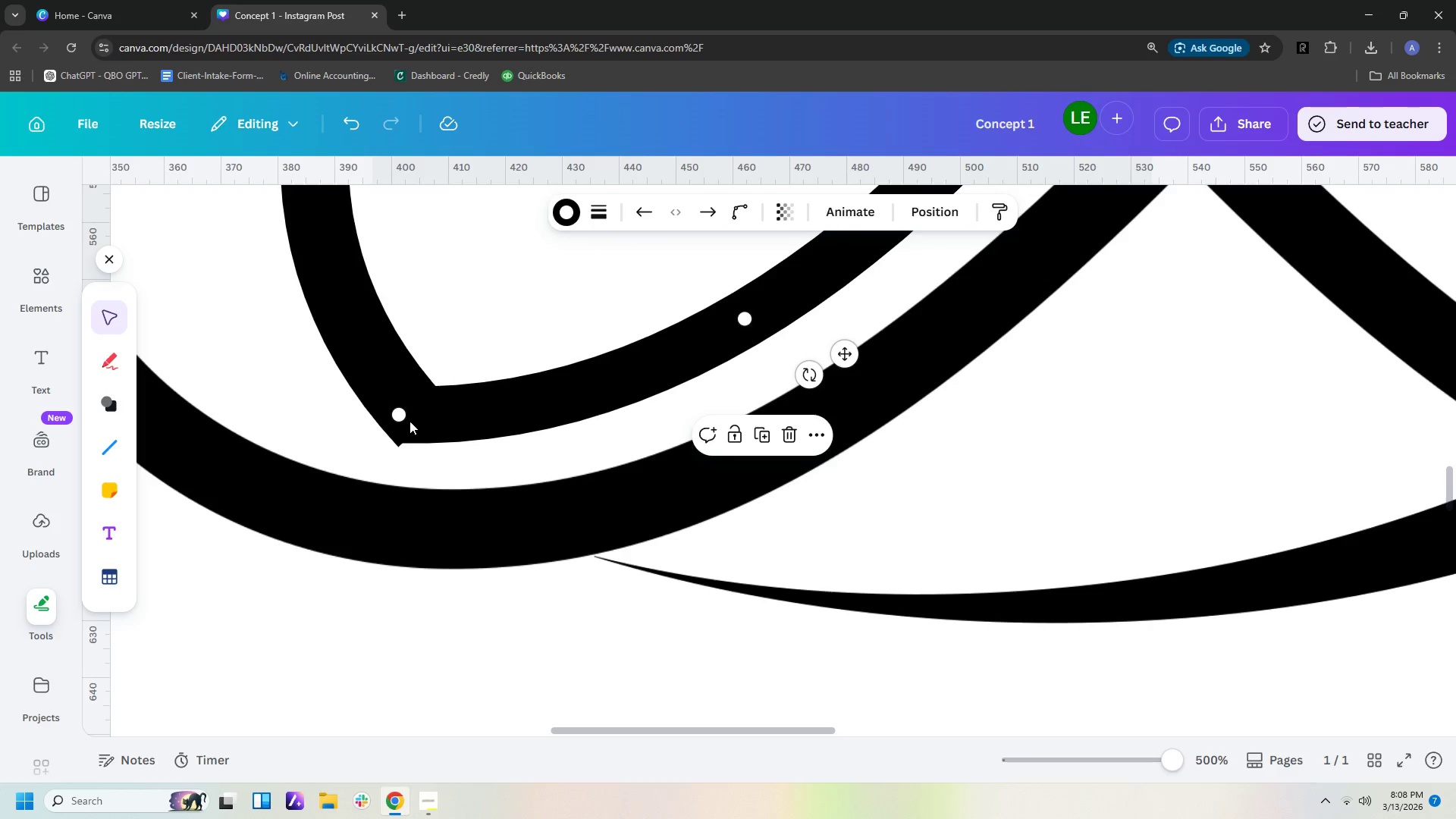 
left_click_drag(start_coordinate=[400, 417], to_coordinate=[422, 397])
 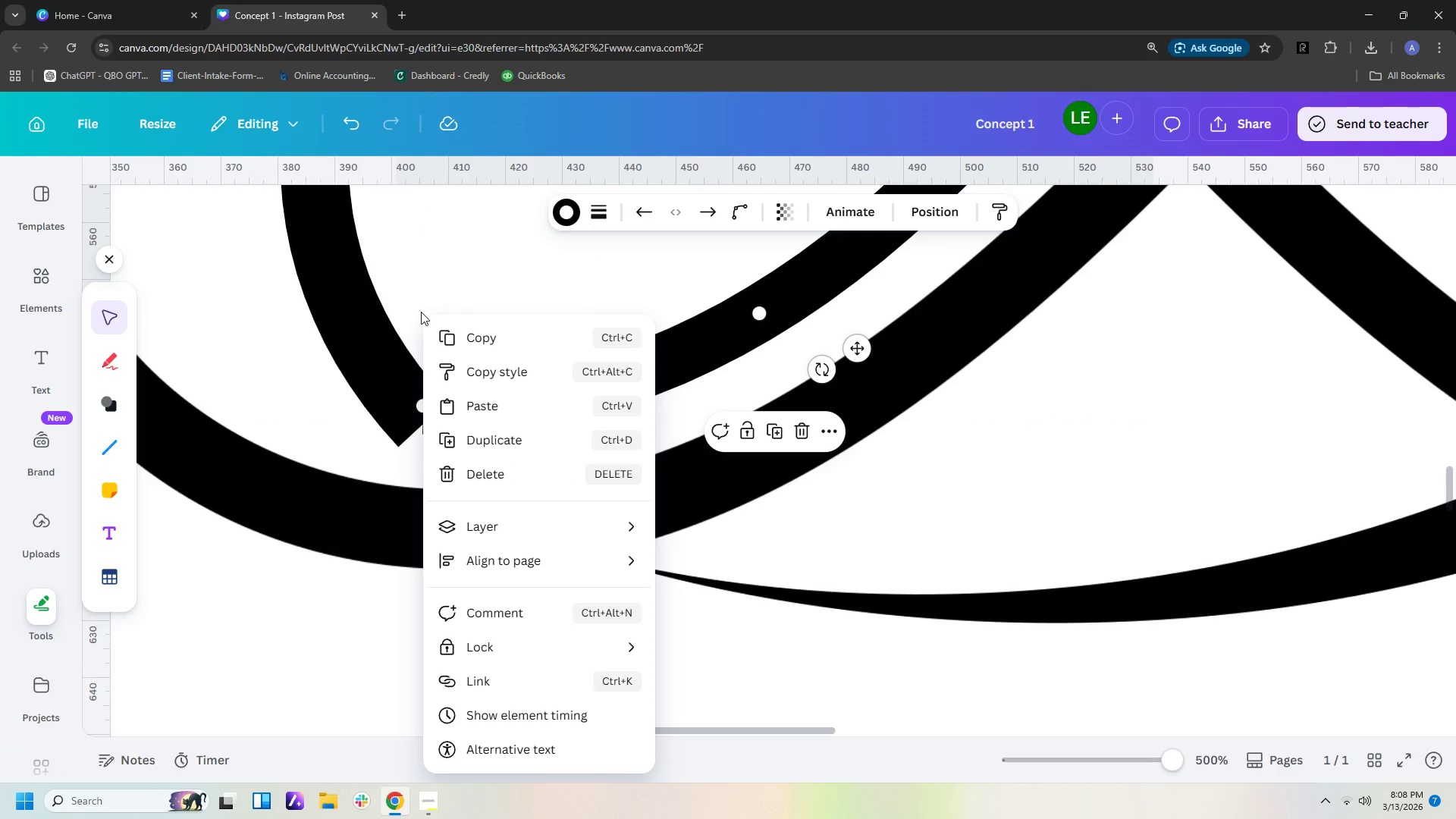 
left_click([421, 307])
 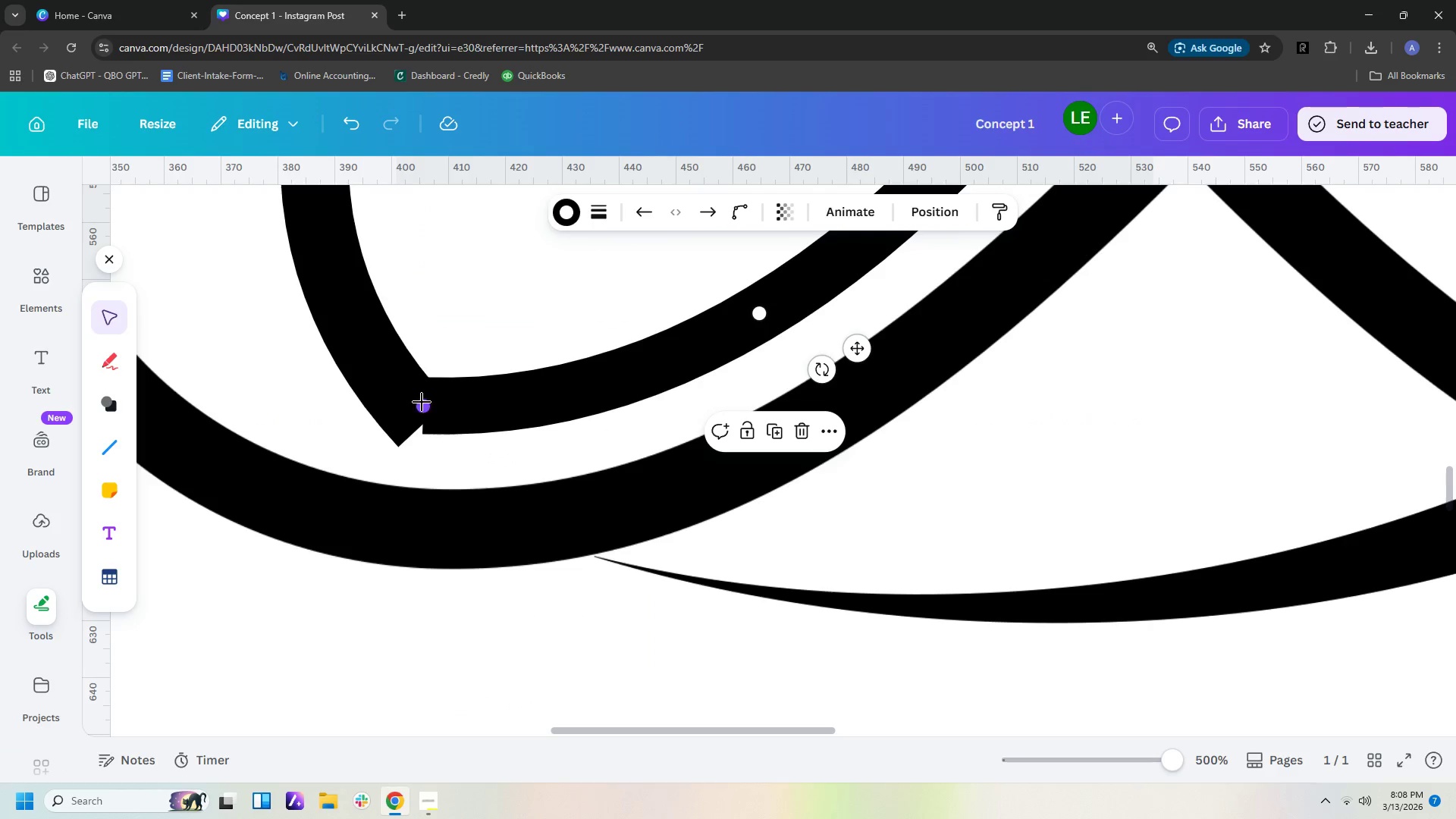 
left_click_drag(start_coordinate=[423, 405], to_coordinate=[401, 414])
 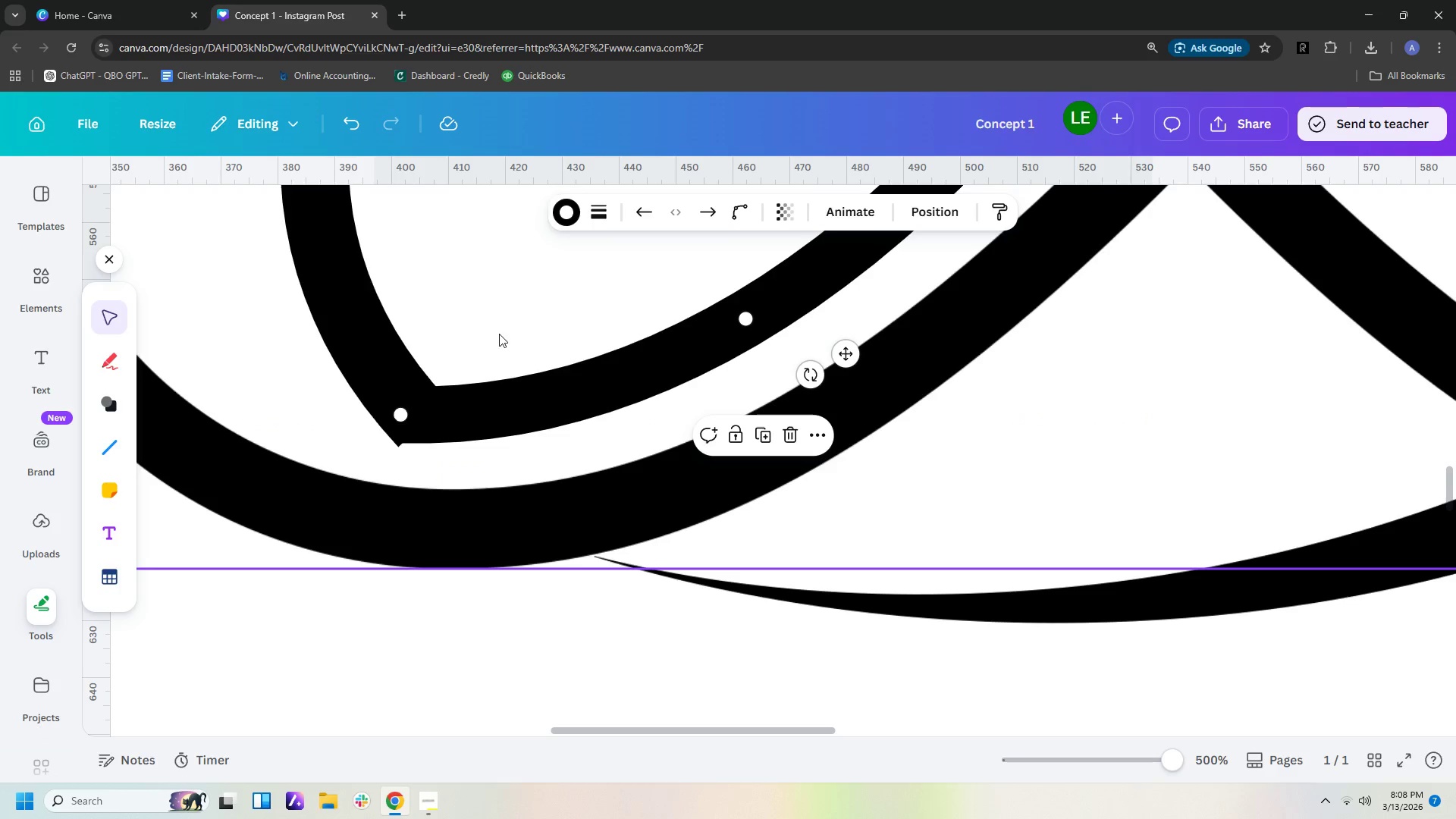 
left_click([499, 334])
 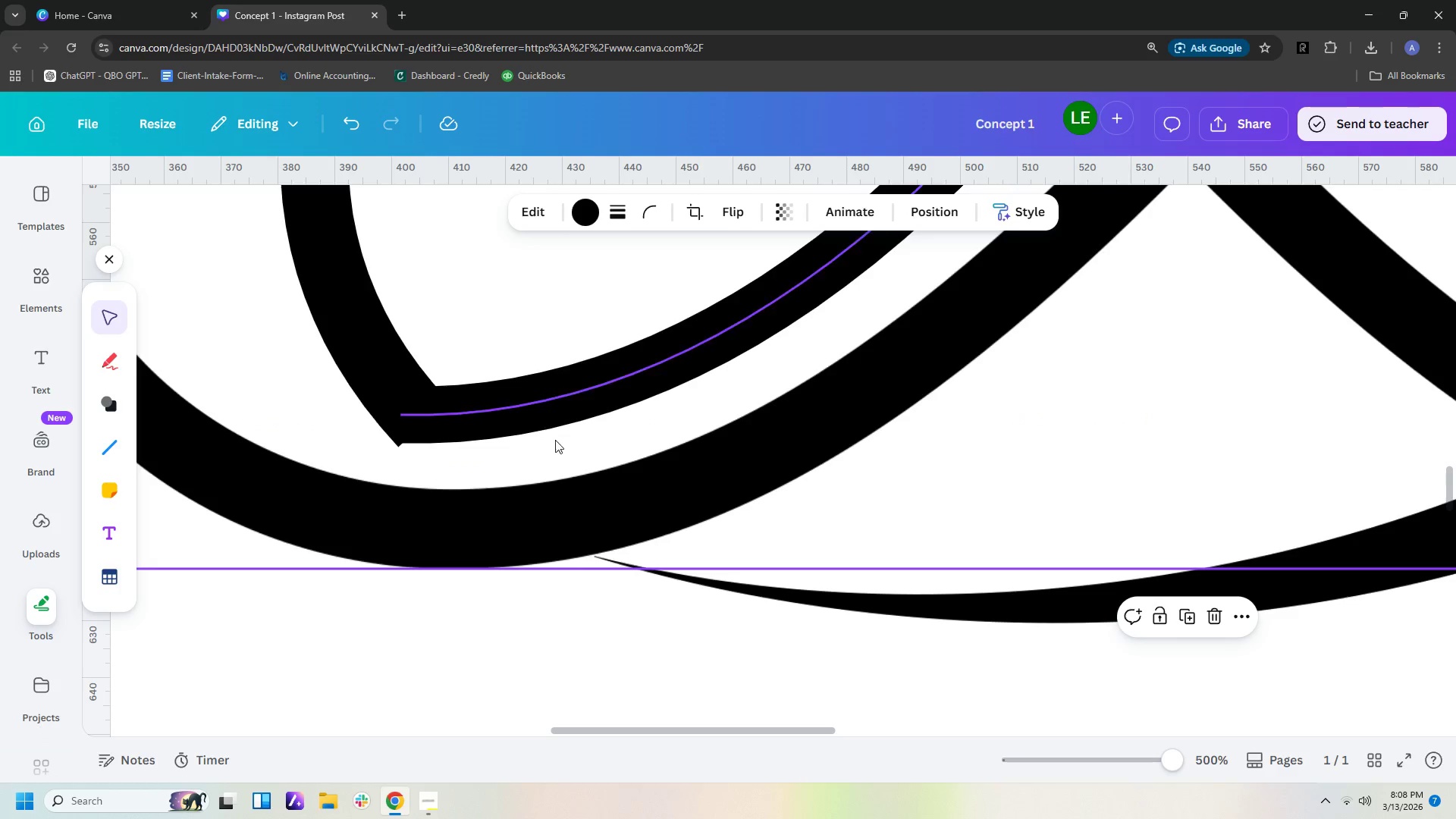 
key(Control+ControlLeft)
 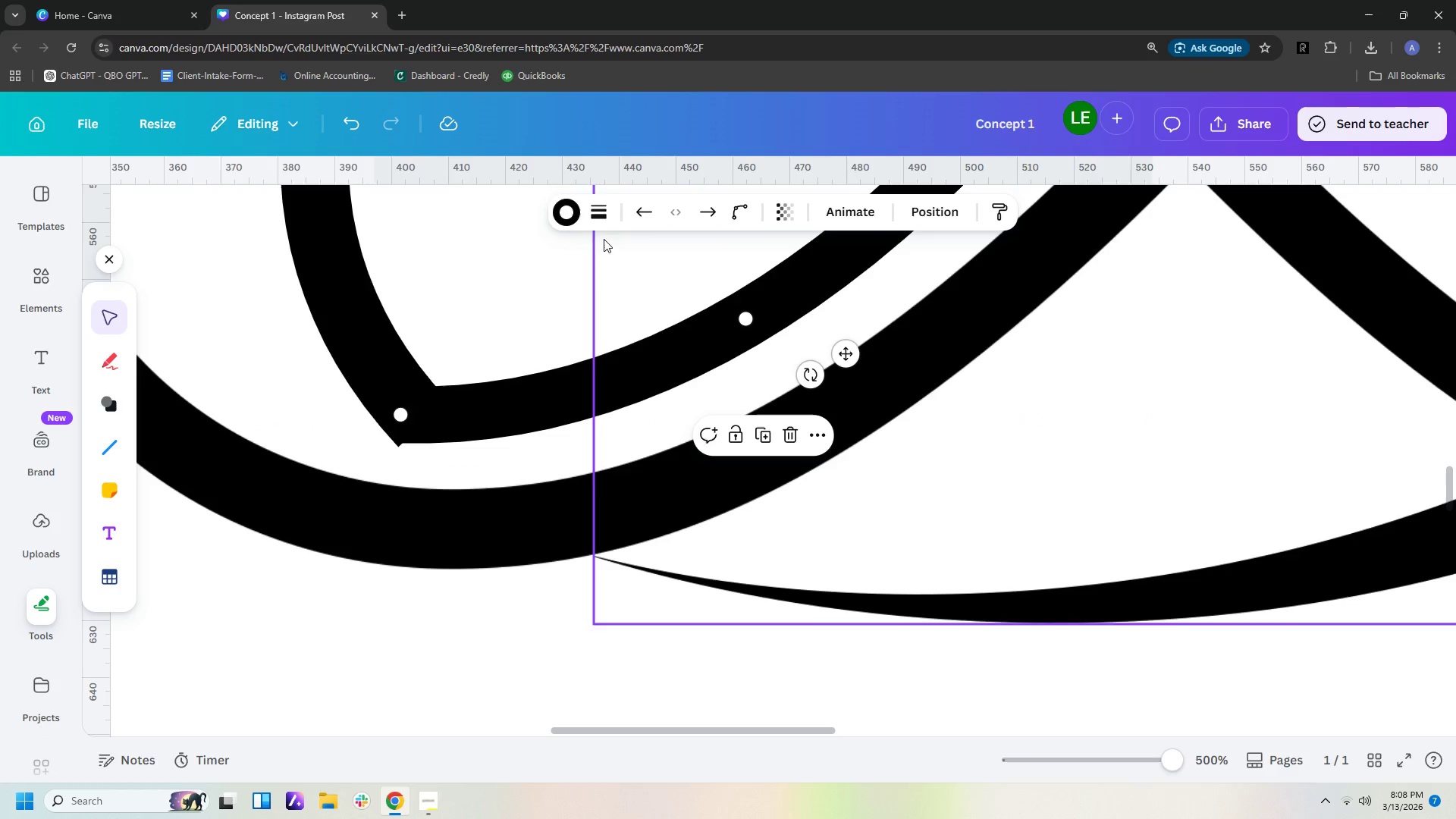 
left_click([600, 217])
 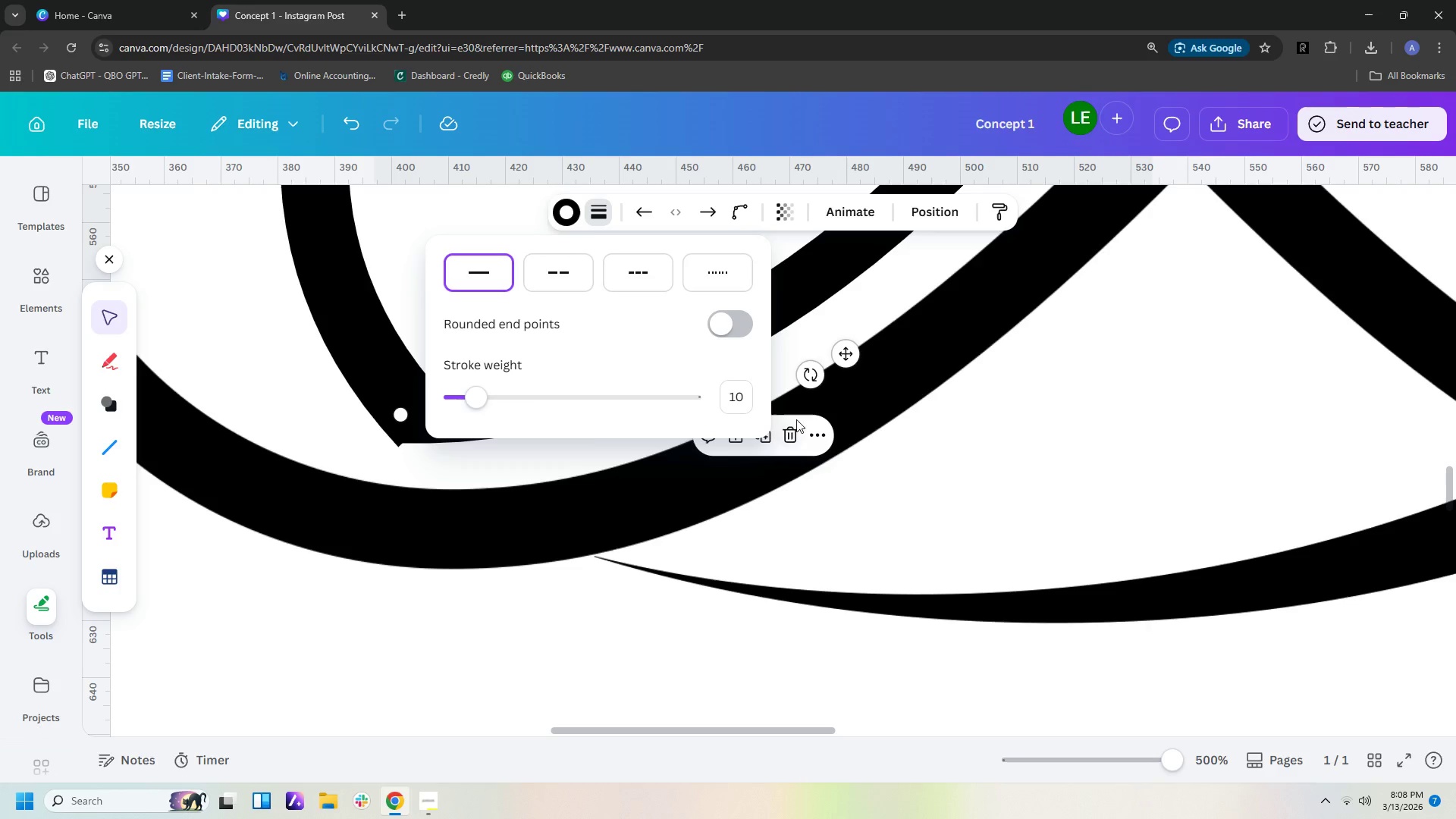 
left_click([739, 400])
 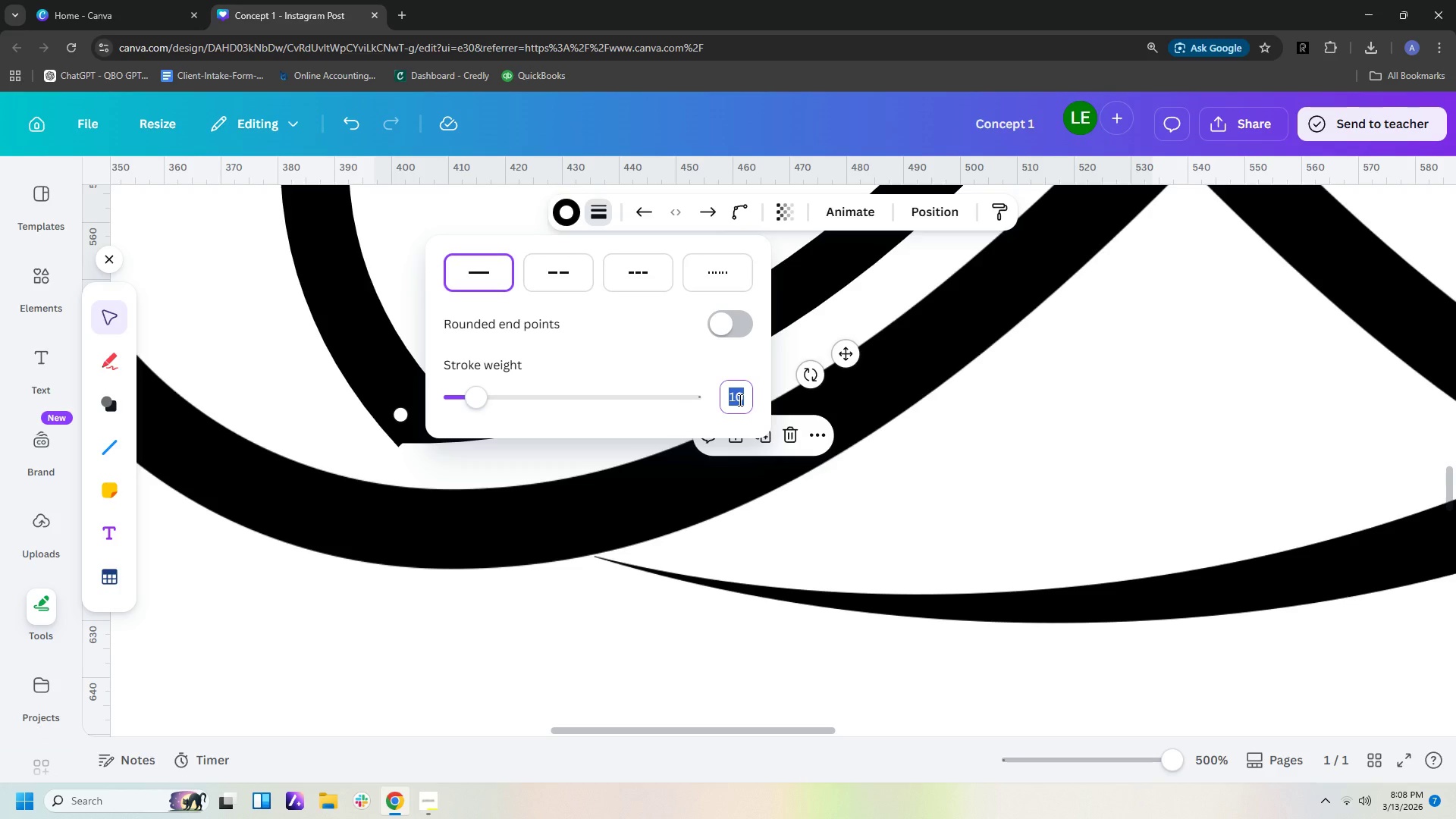 
type(11)
 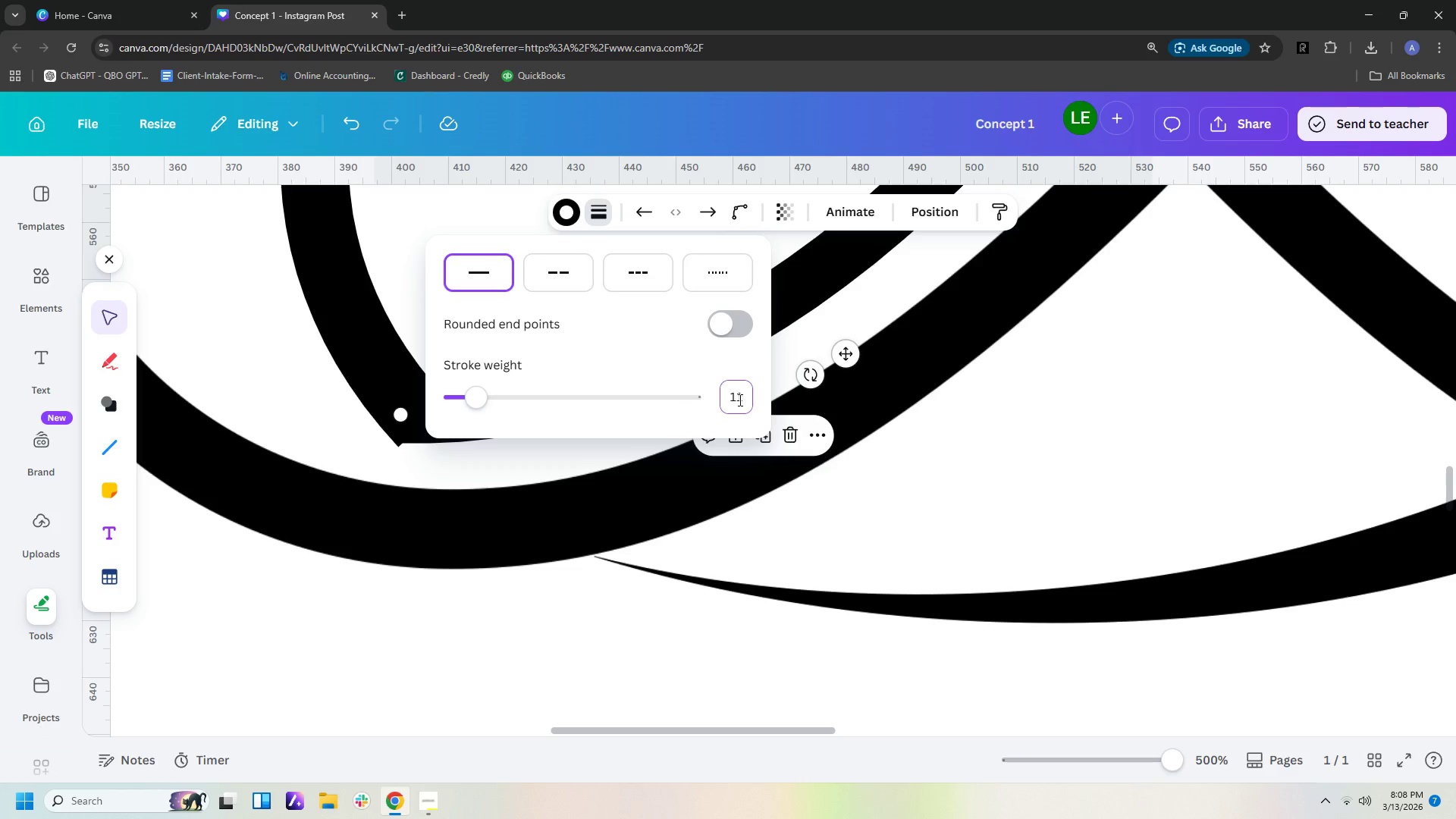 
key(Enter)
 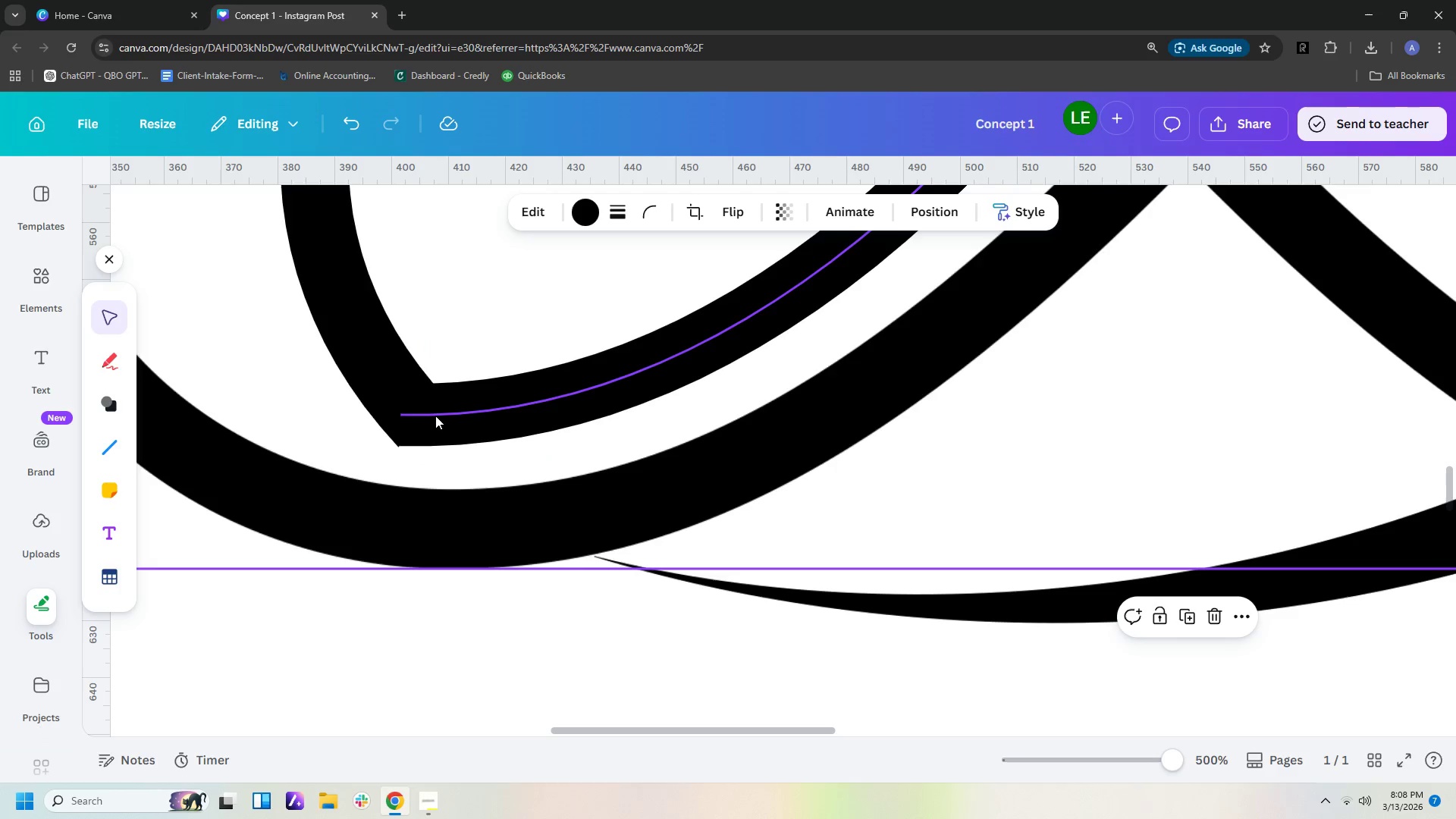 
hold_key(key=ControlLeft, duration=1.52)
 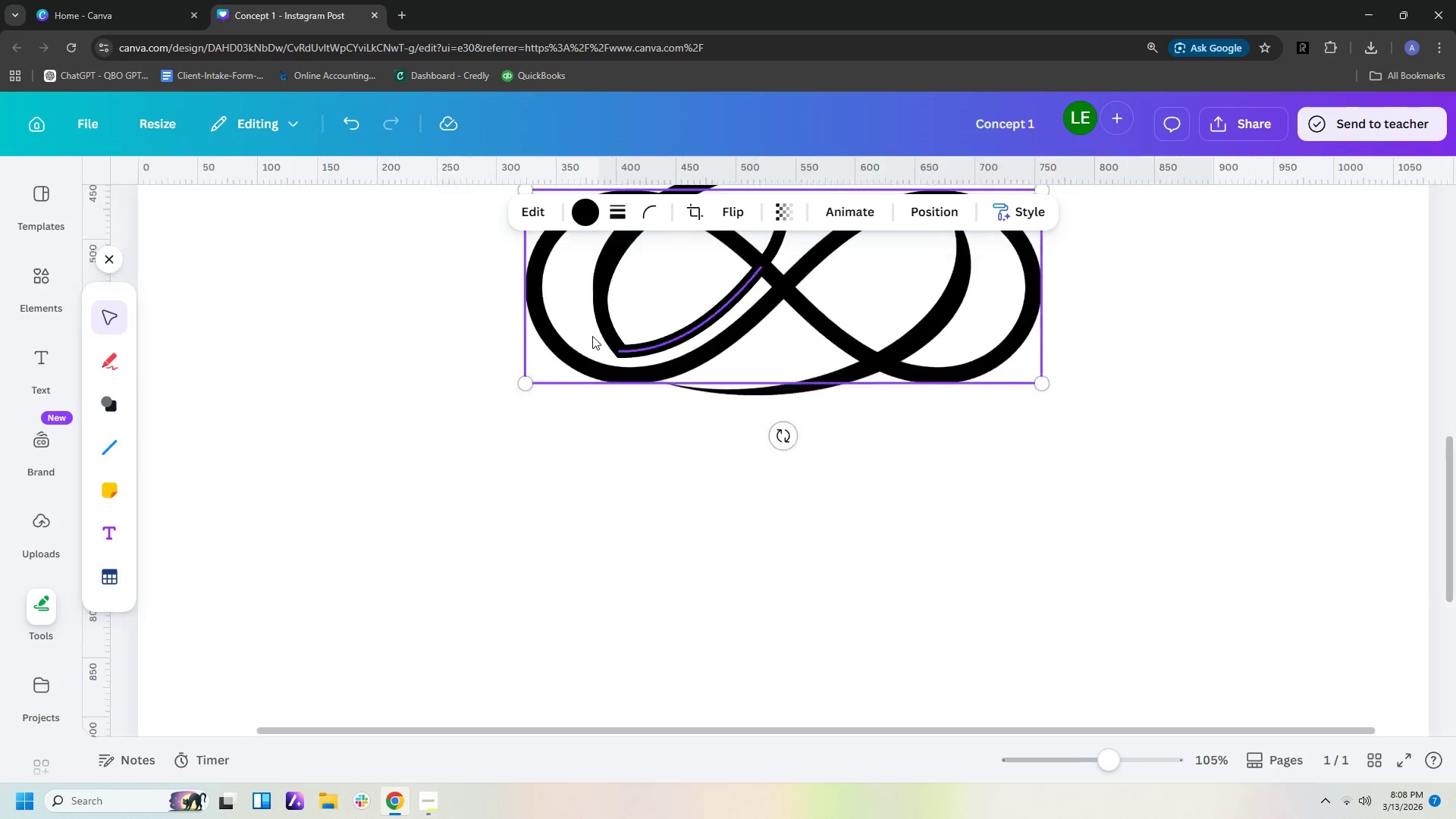 
hold_key(key=ControlLeft, duration=0.59)
 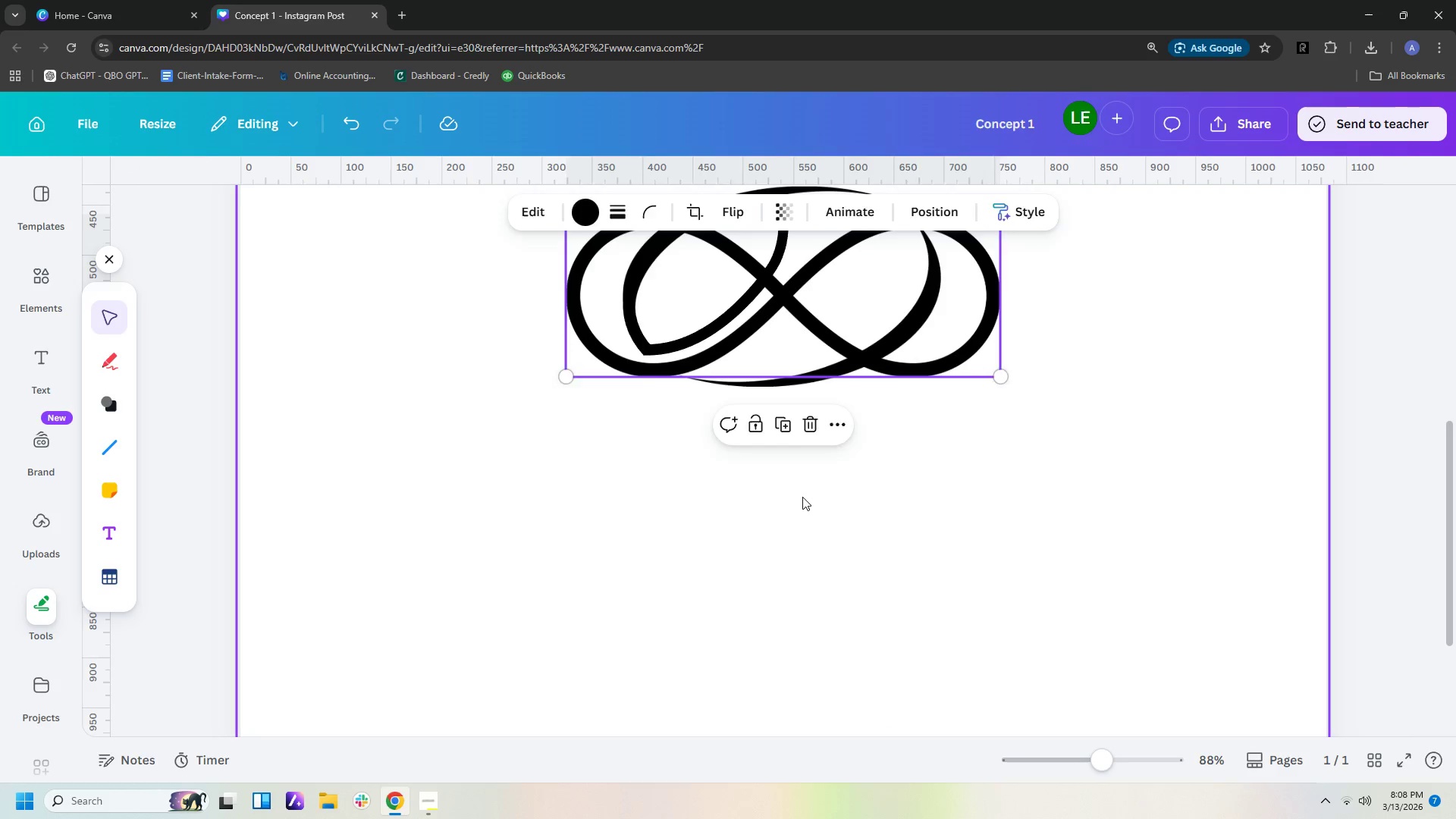 
scroll: coordinate [592, 334], scroll_direction: down, amount: 6.0
 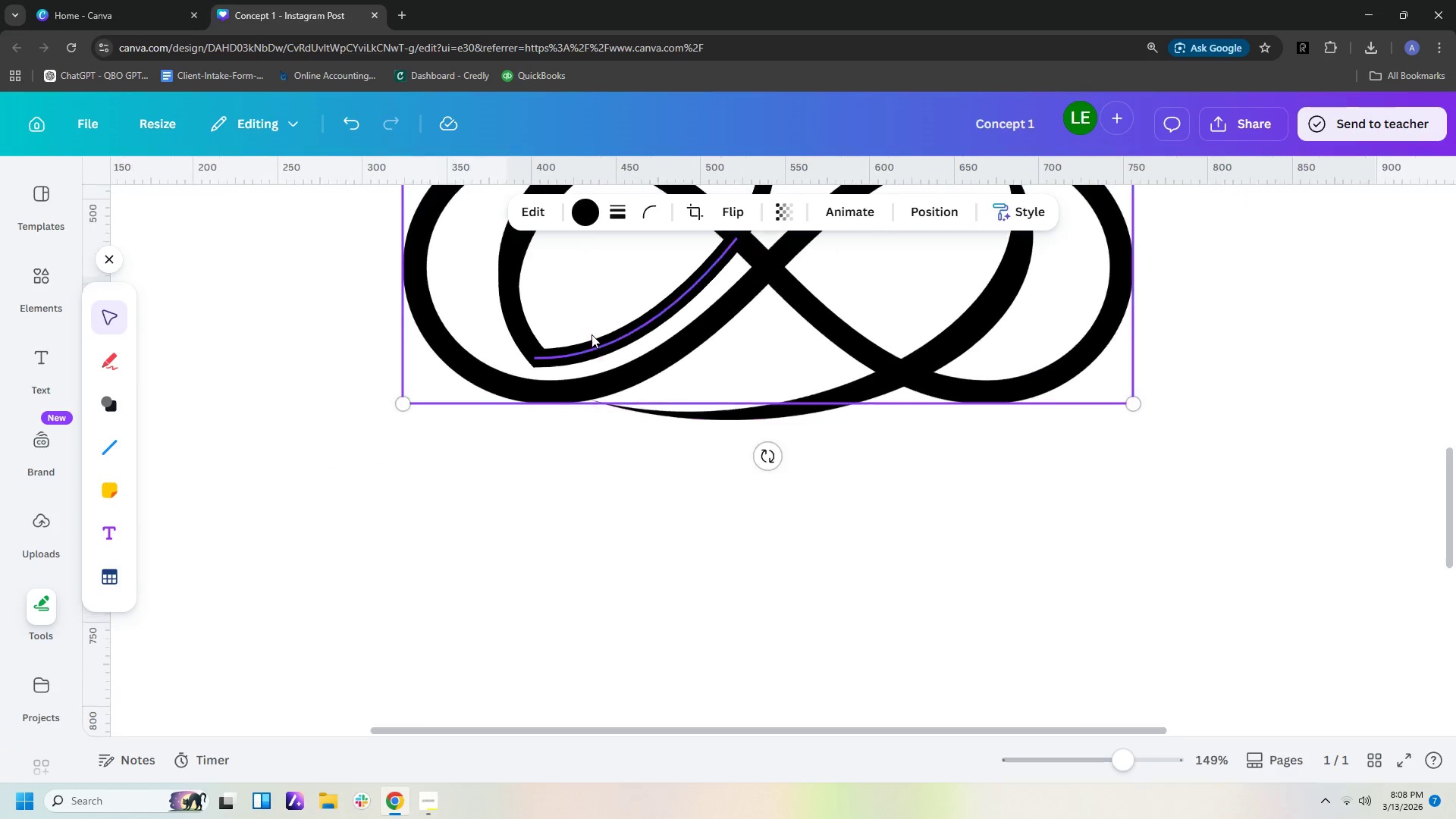 
left_click([800, 497])
 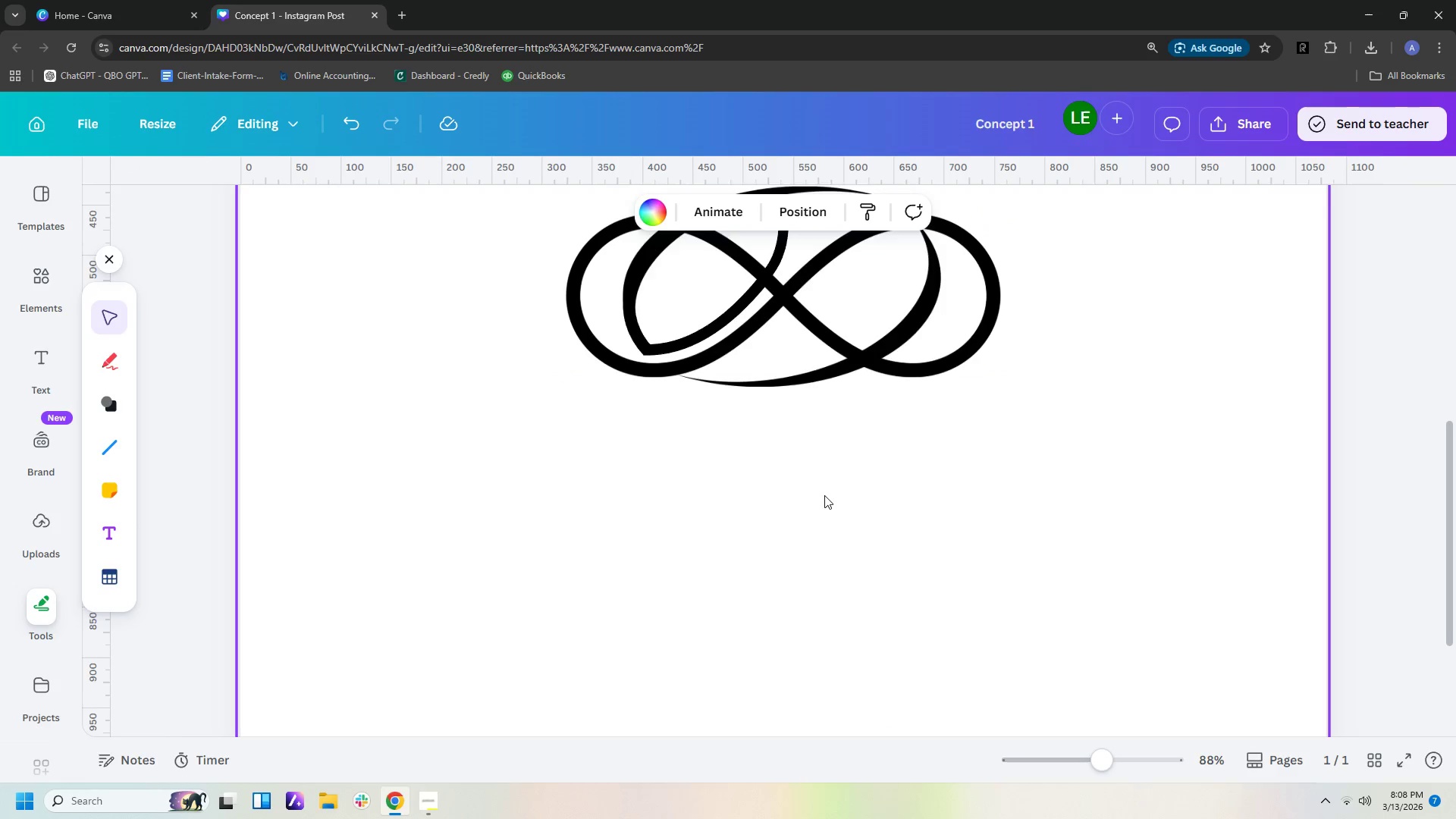 
scroll: coordinate [592, 335], scroll_direction: down, amount: 3.0
 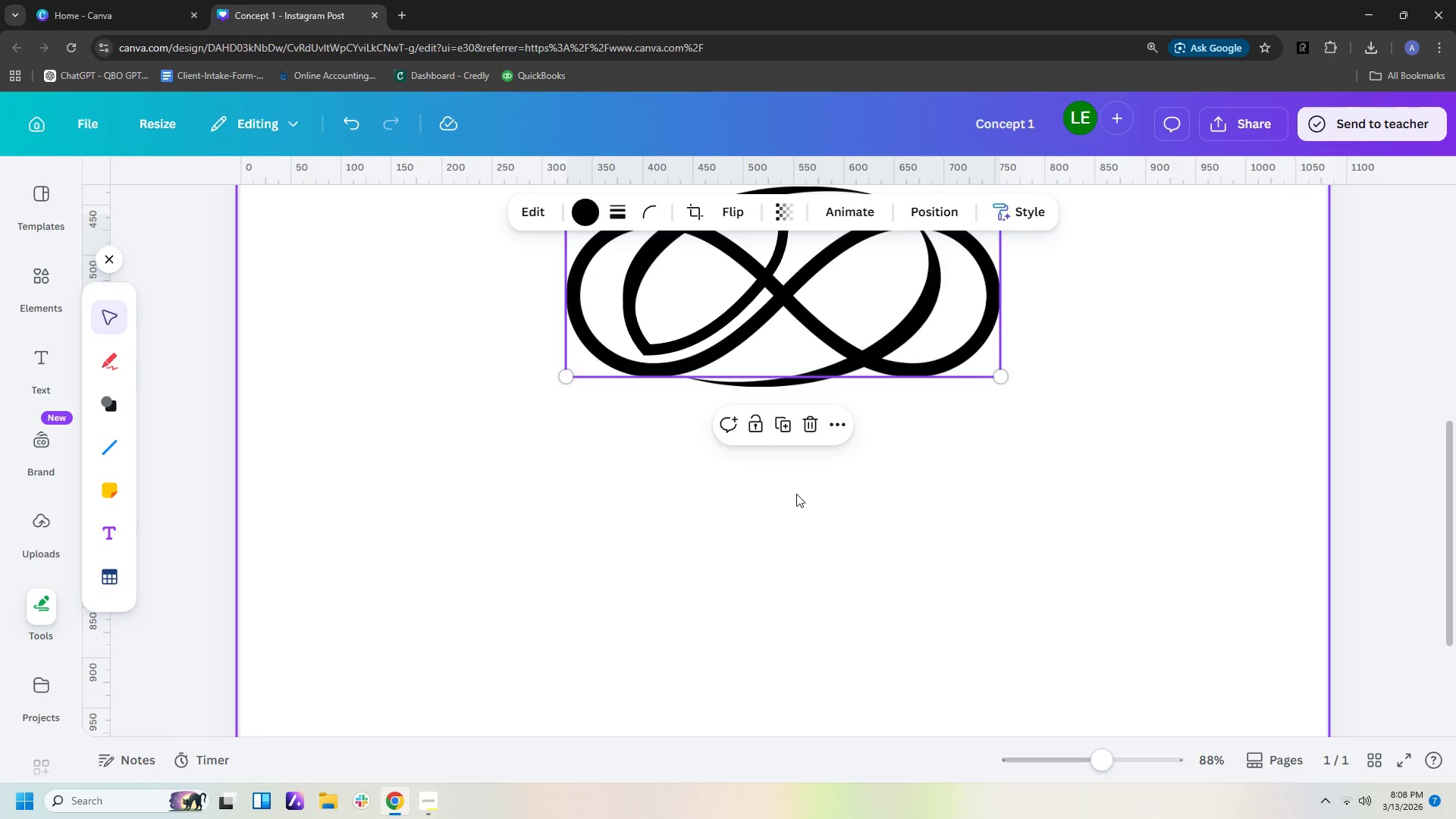 
scroll: coordinate [826, 495], scroll_direction: up, amount: 3.0
 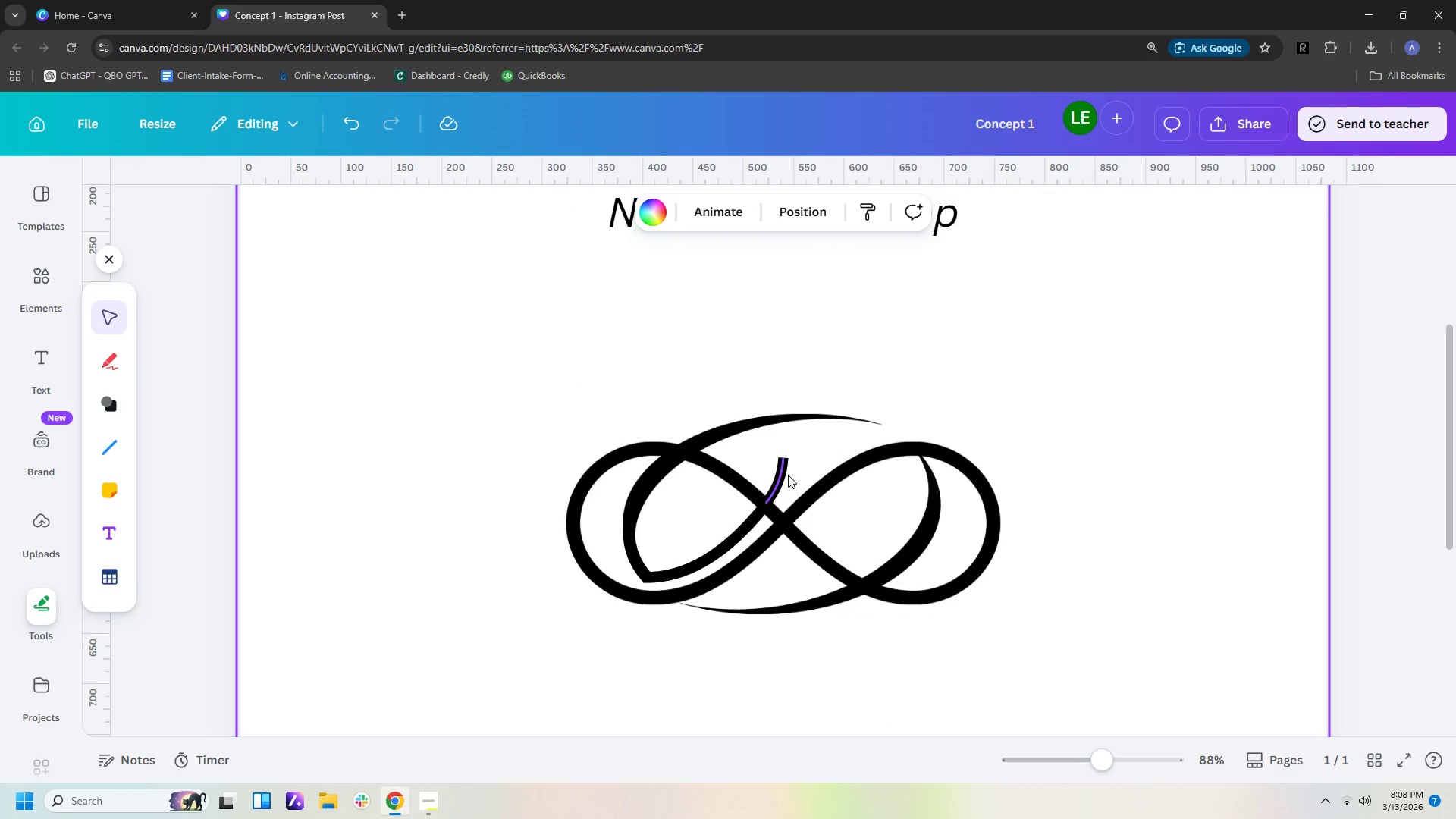 
left_click([788, 475])
 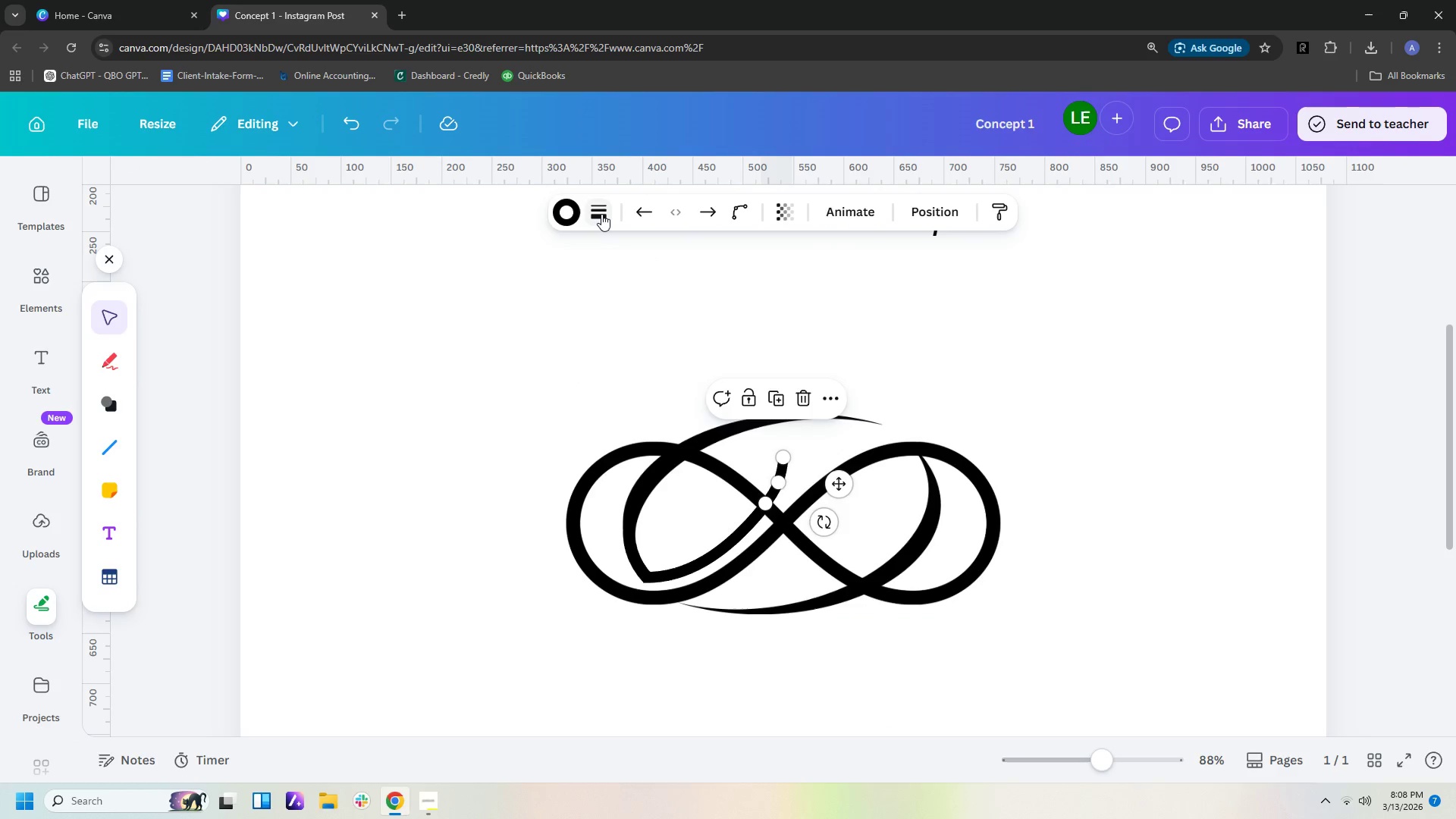 
left_click([601, 212])
 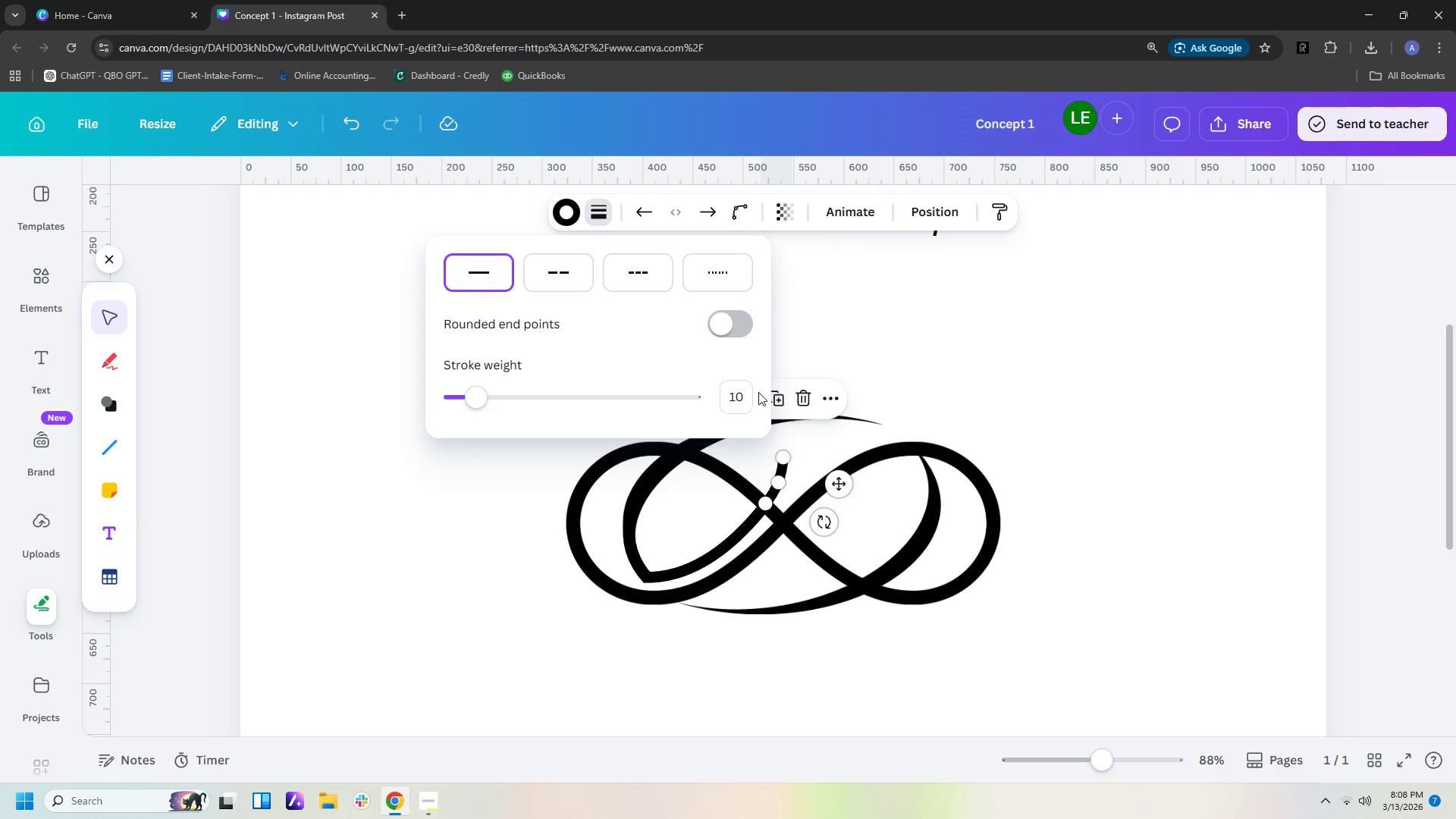 
left_click([750, 398])
 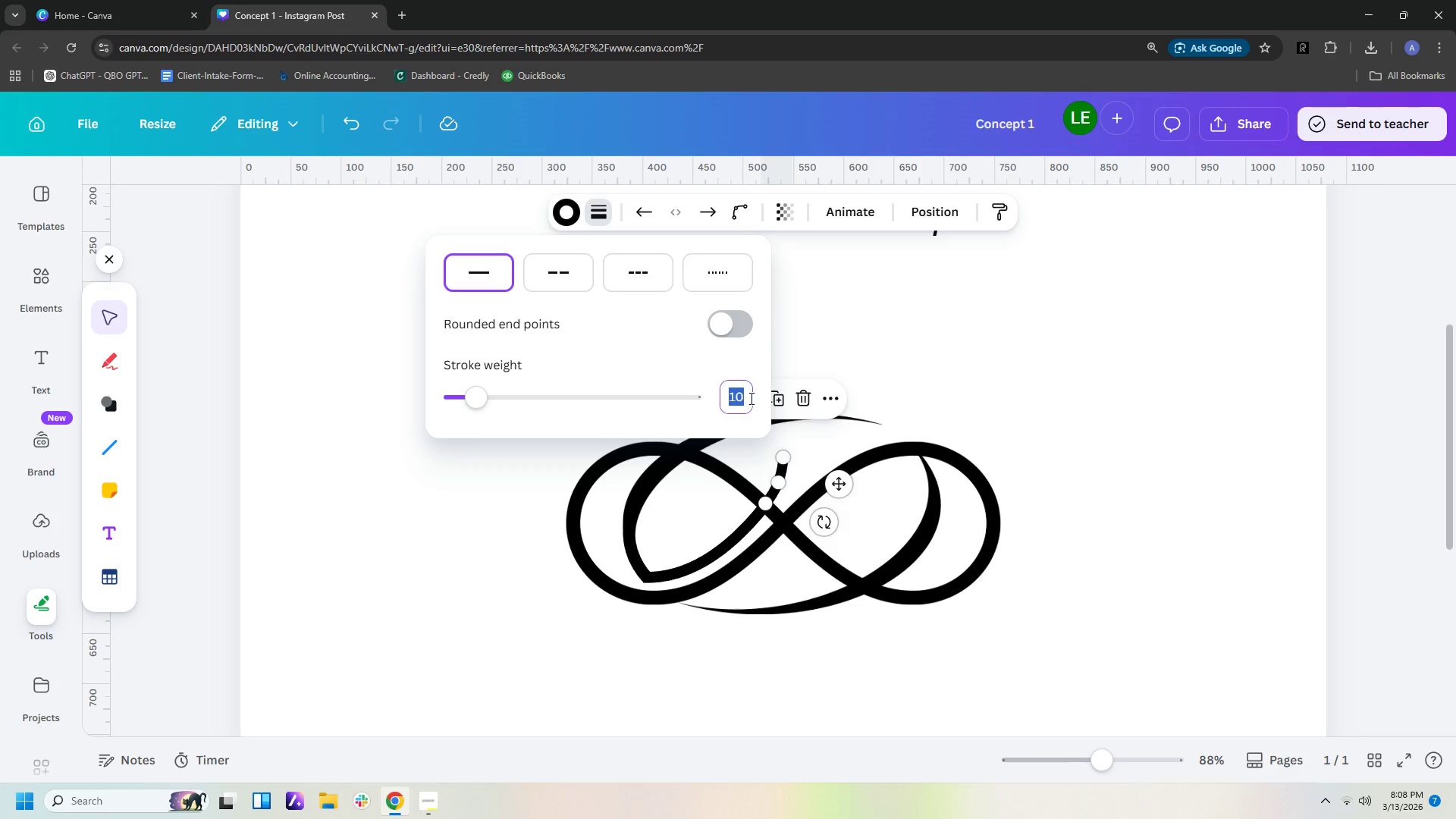 
type(11)
 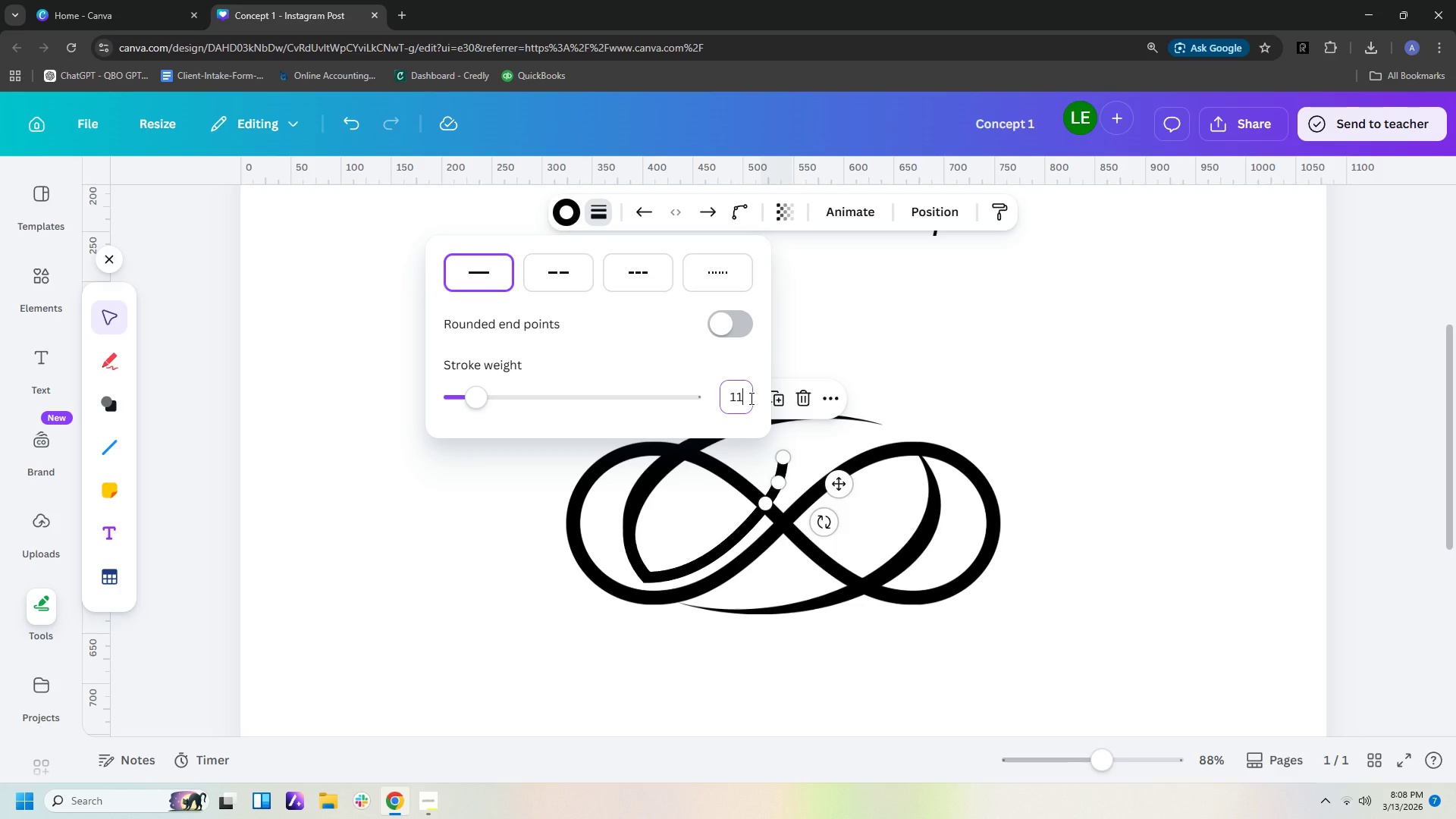 
key(Enter)
 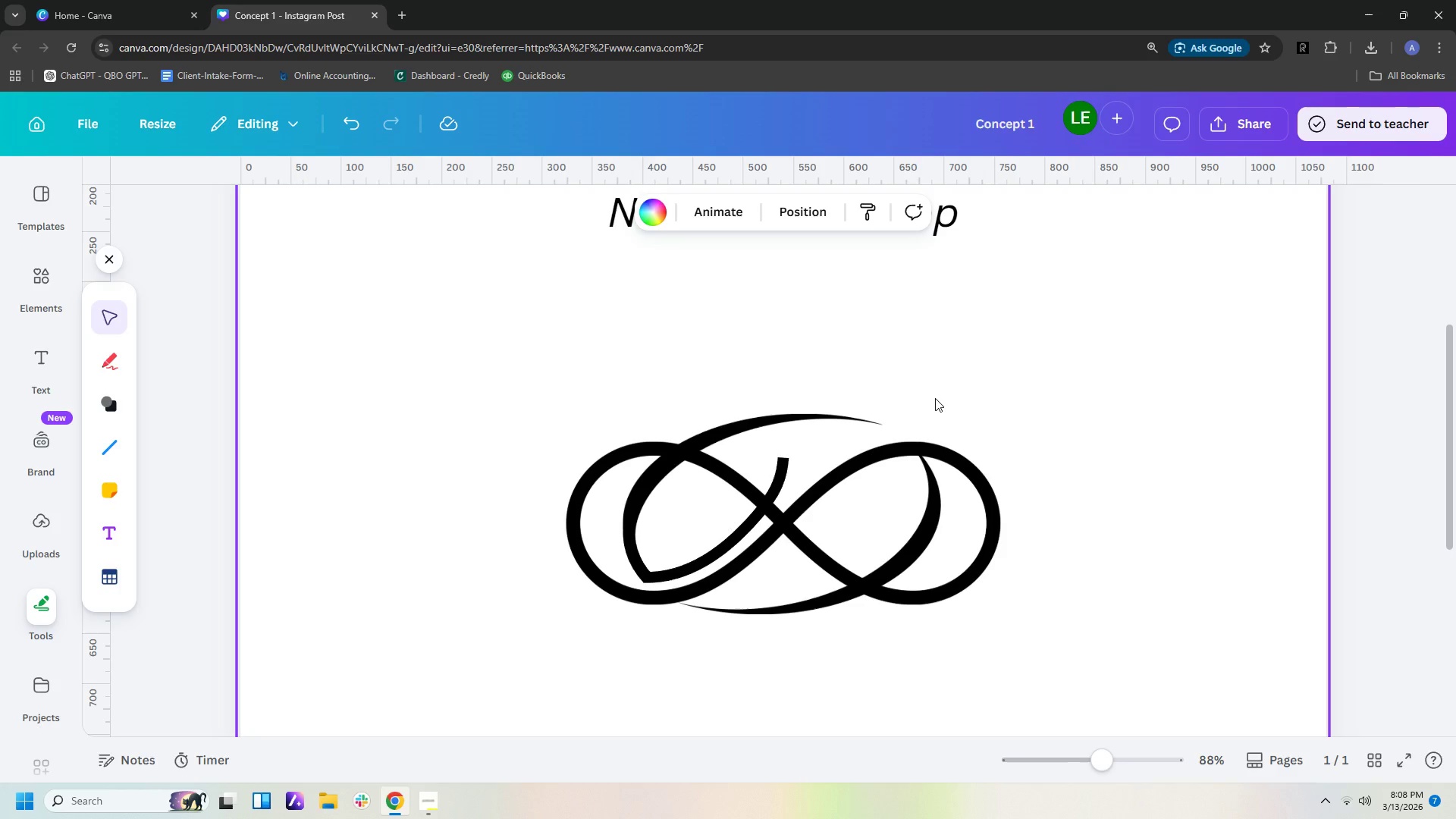 
wait(19.34)
 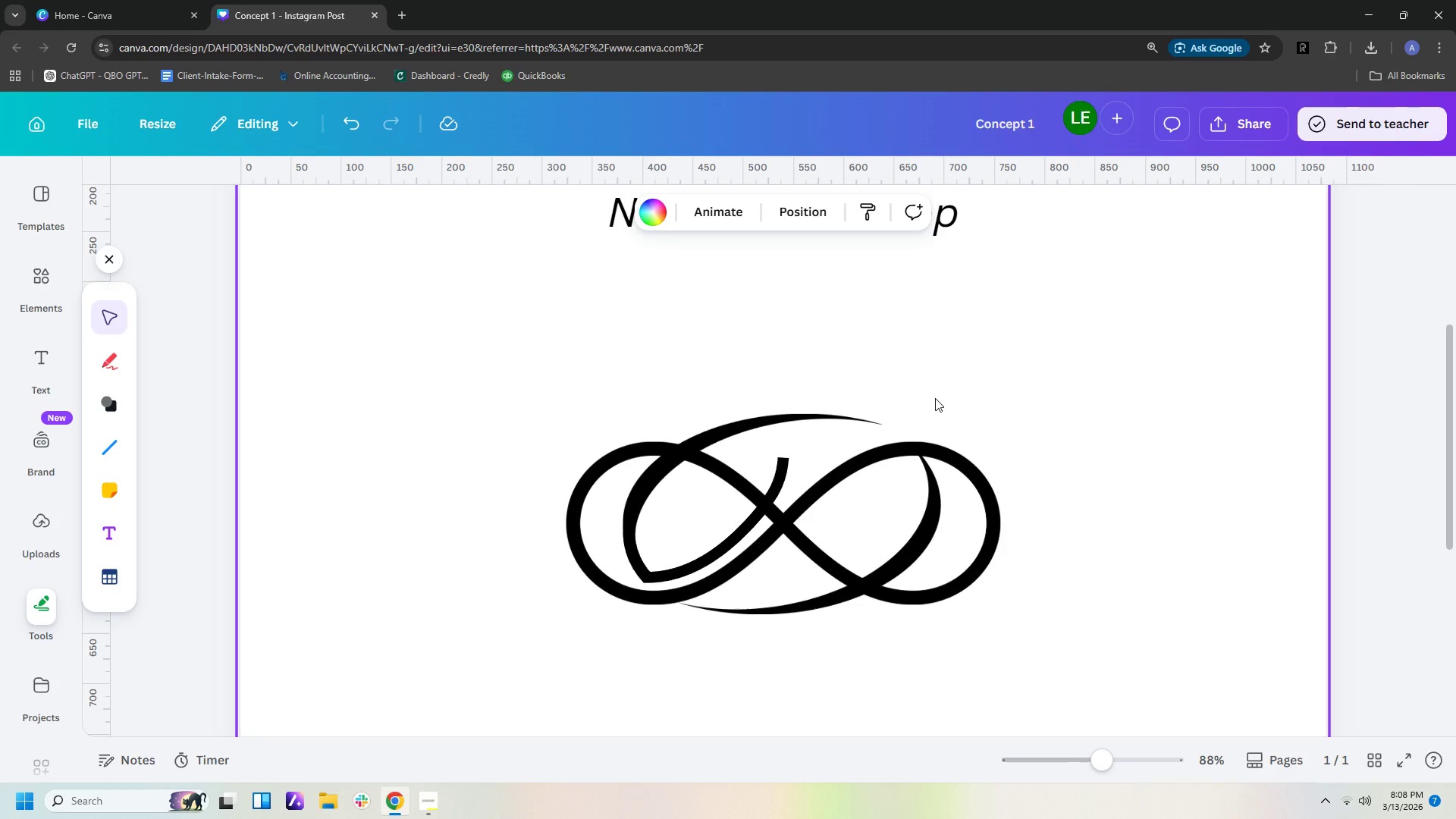 
left_click([640, 563])
 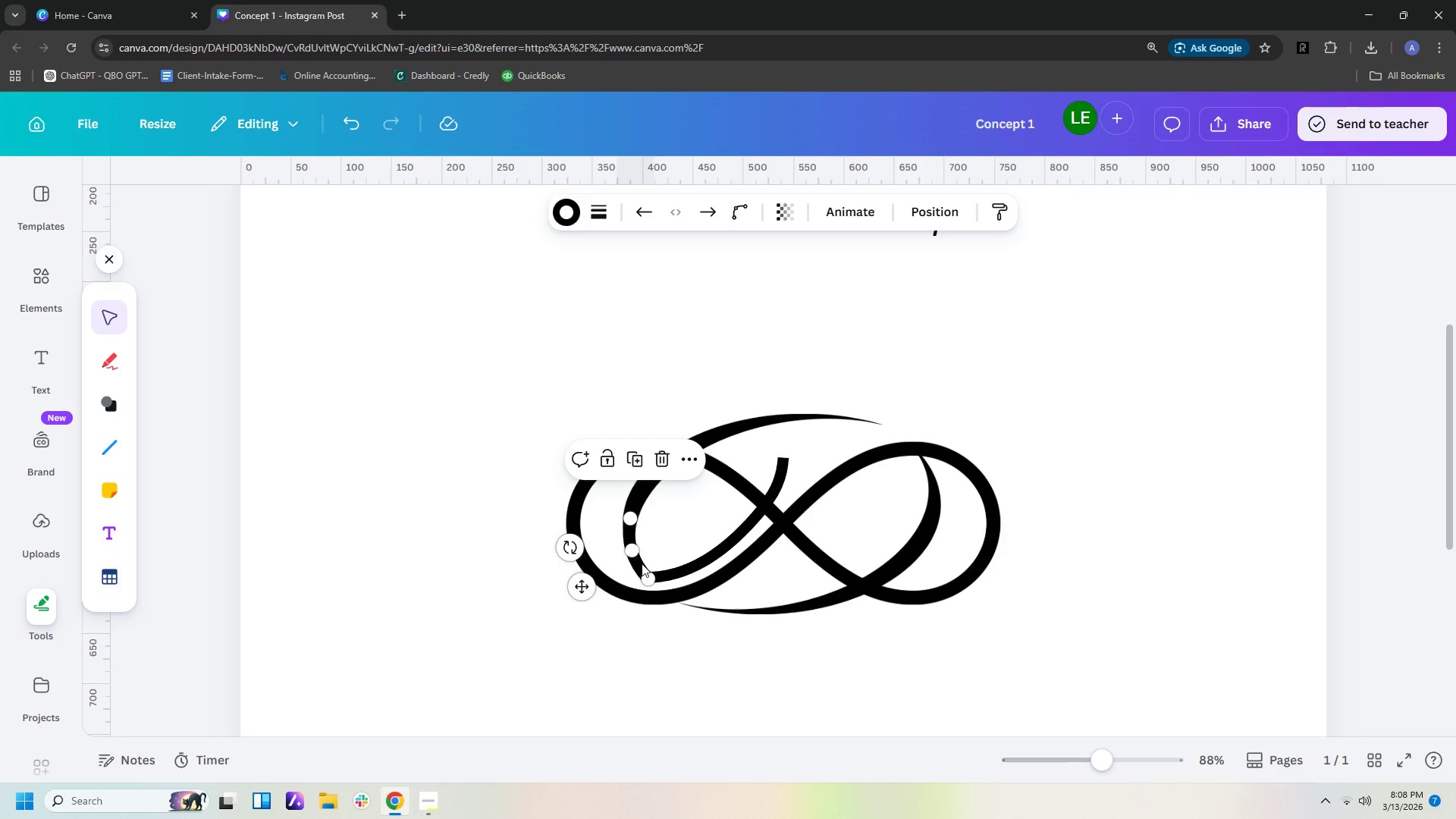 
key(Control+C)
 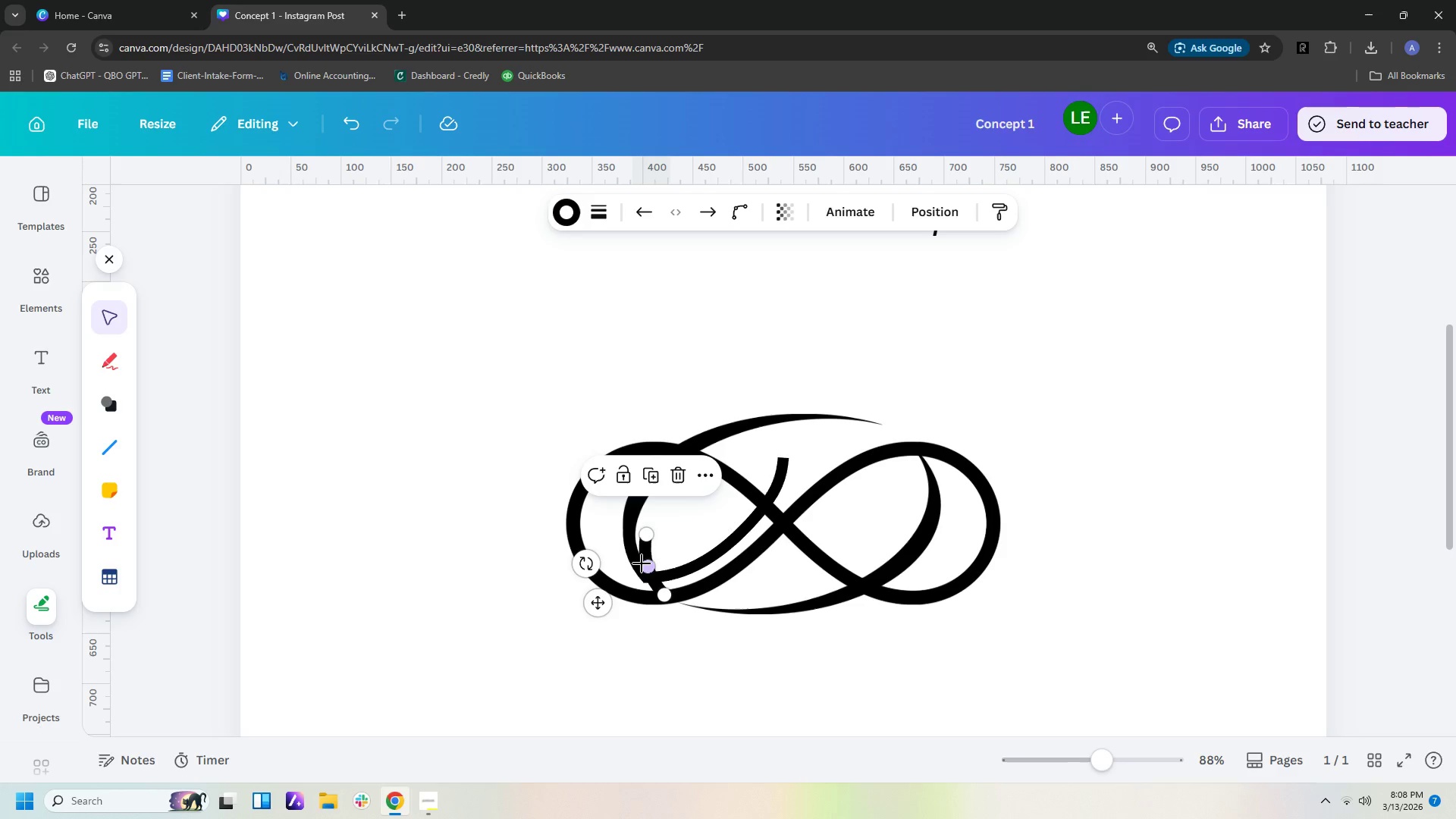 
key(Control+V)
 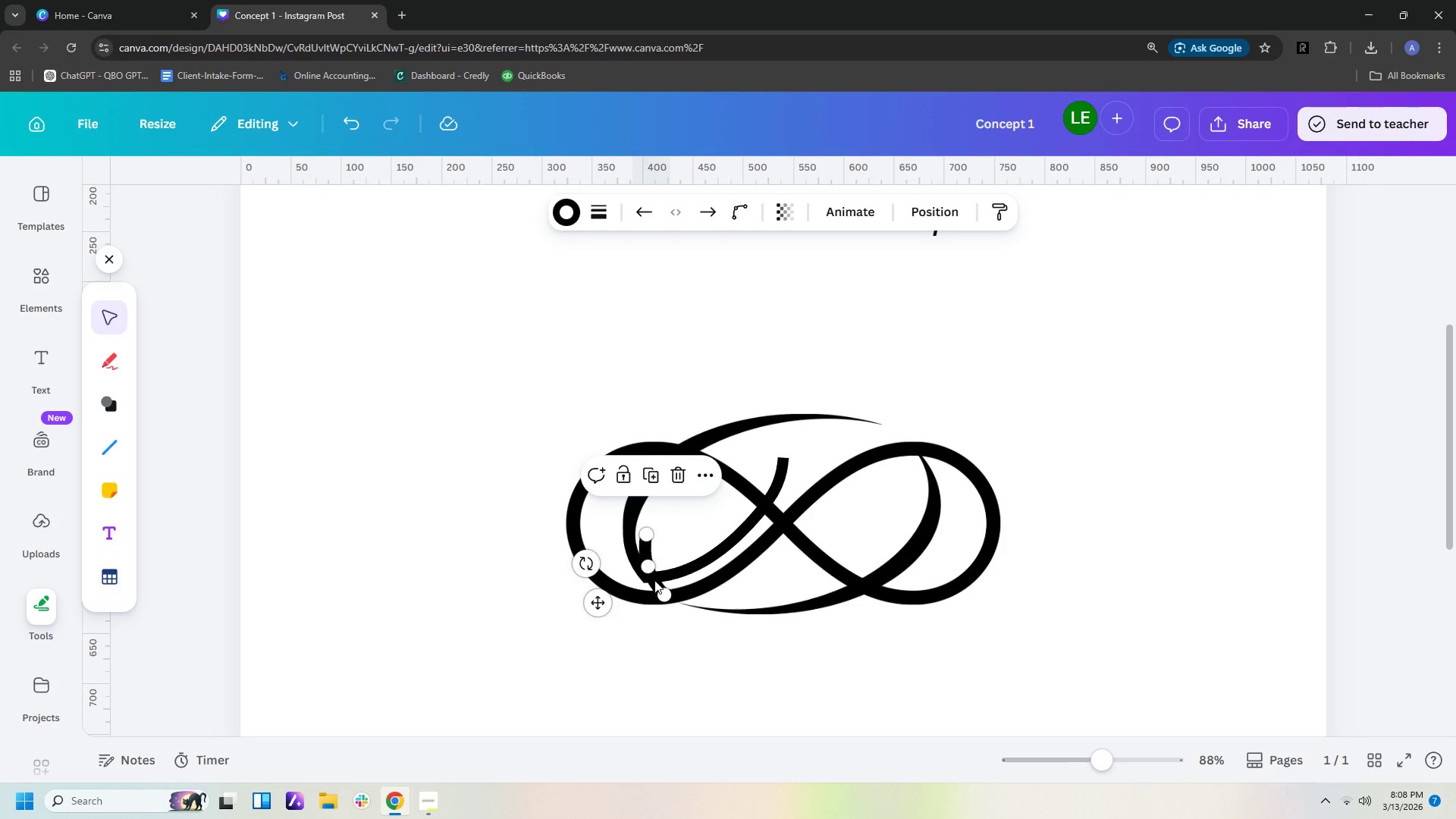 
left_click_drag(start_coordinate=[654, 580], to_coordinate=[764, 632])
 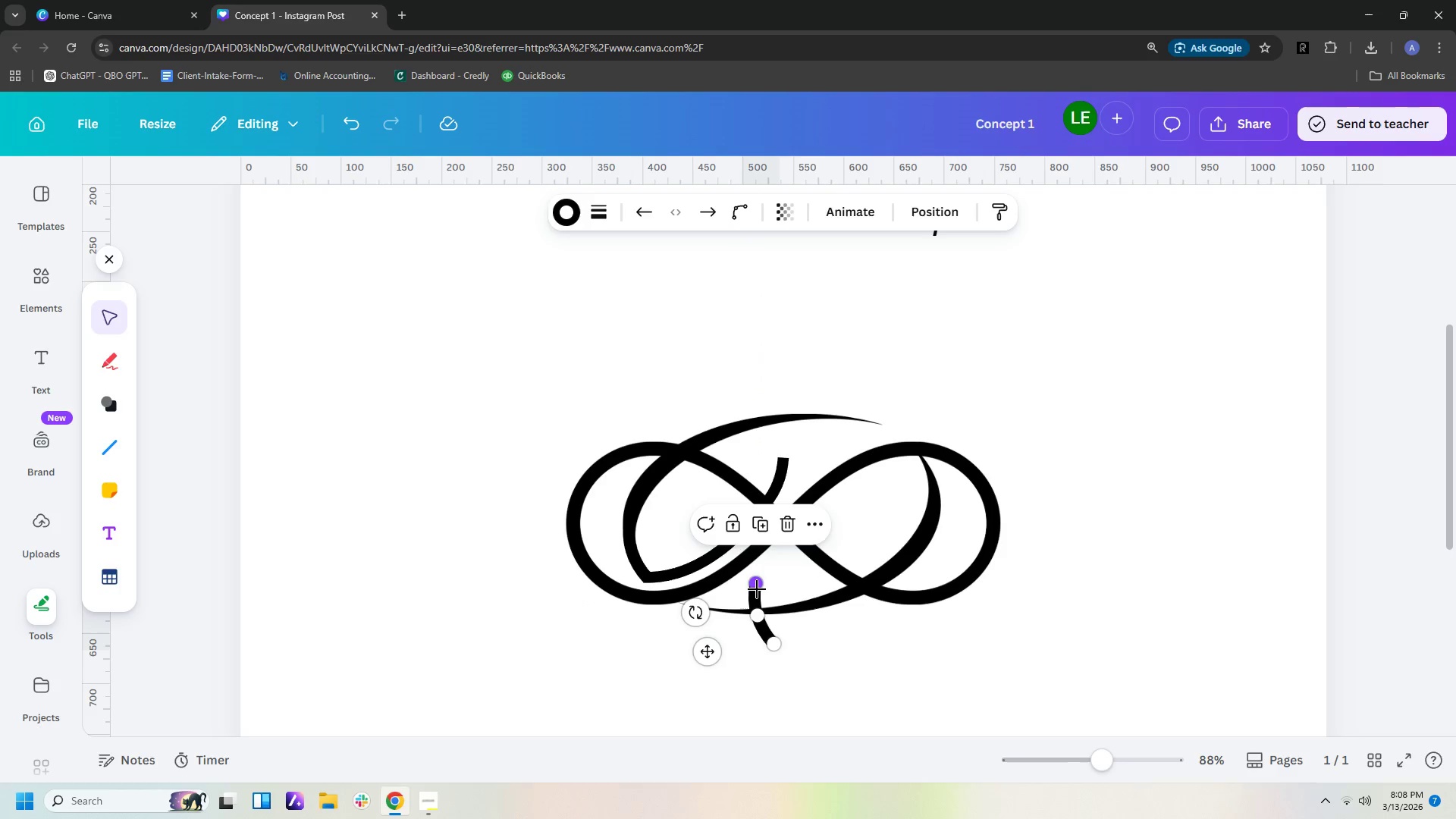 
left_click_drag(start_coordinate=[757, 587], to_coordinate=[679, 601])
 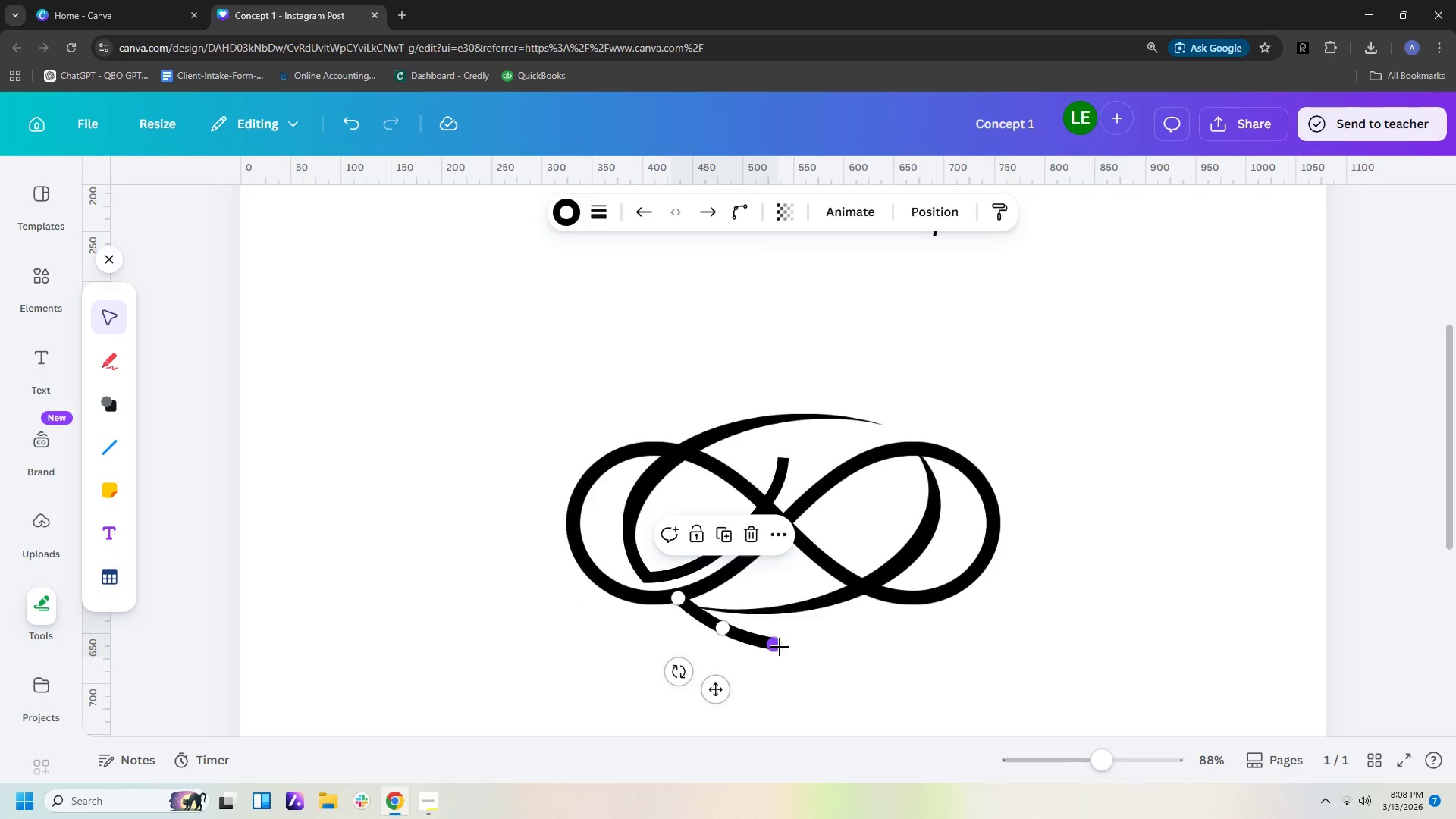 
left_click_drag(start_coordinate=[776, 648], to_coordinate=[864, 592])
 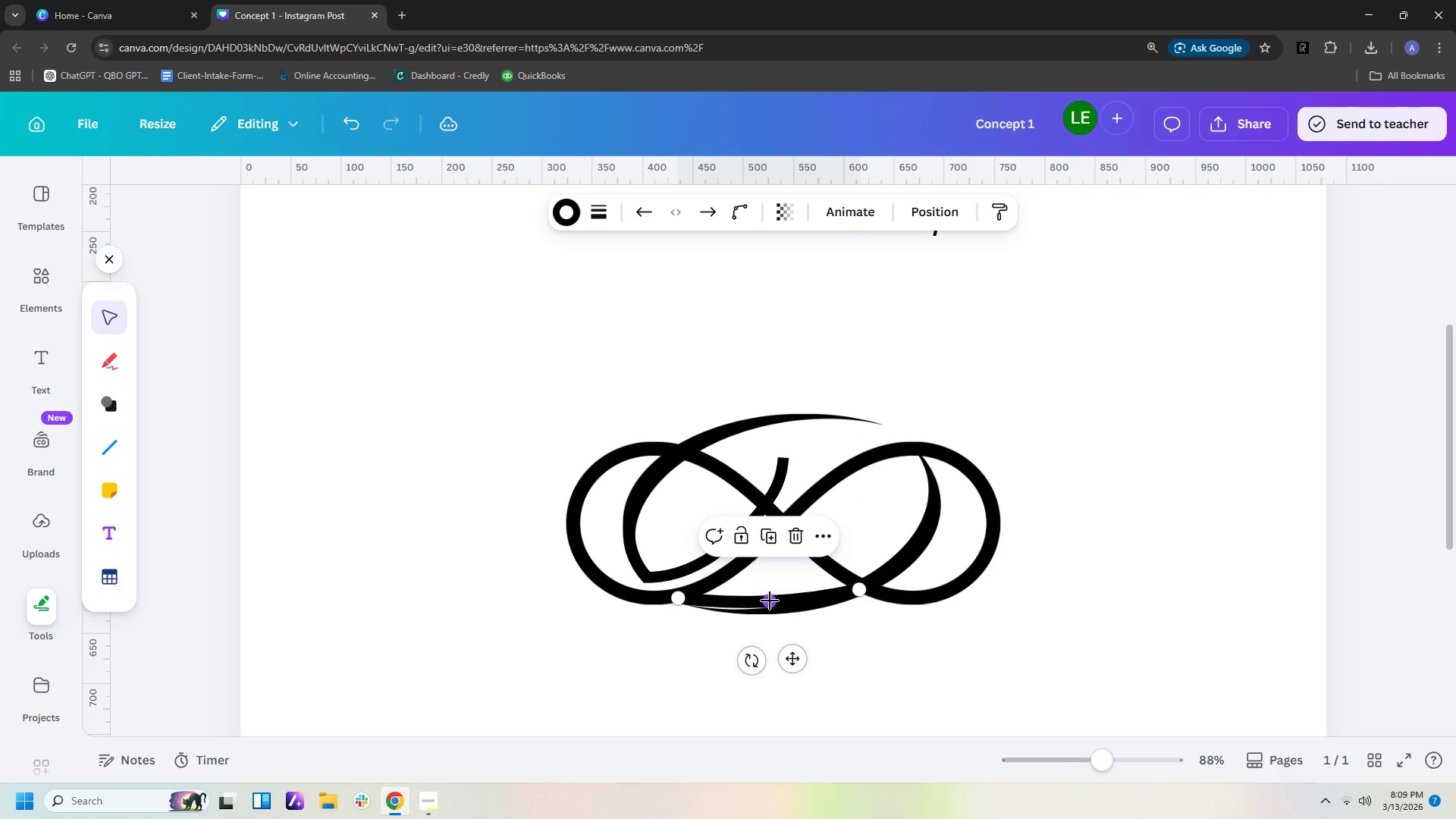 
left_click_drag(start_coordinate=[770, 601], to_coordinate=[769, 610])
 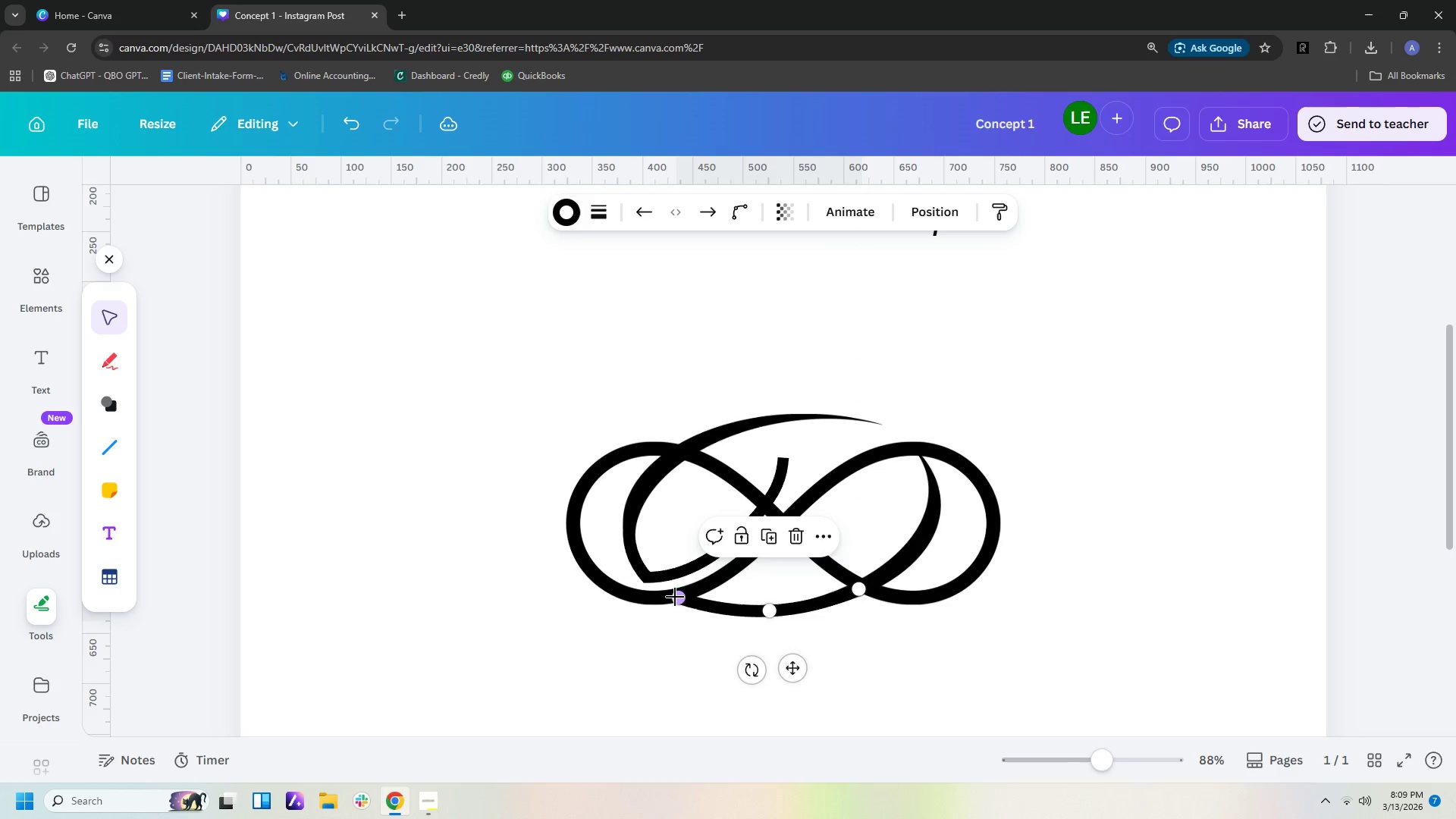 
left_click_drag(start_coordinate=[676, 597], to_coordinate=[671, 597])
 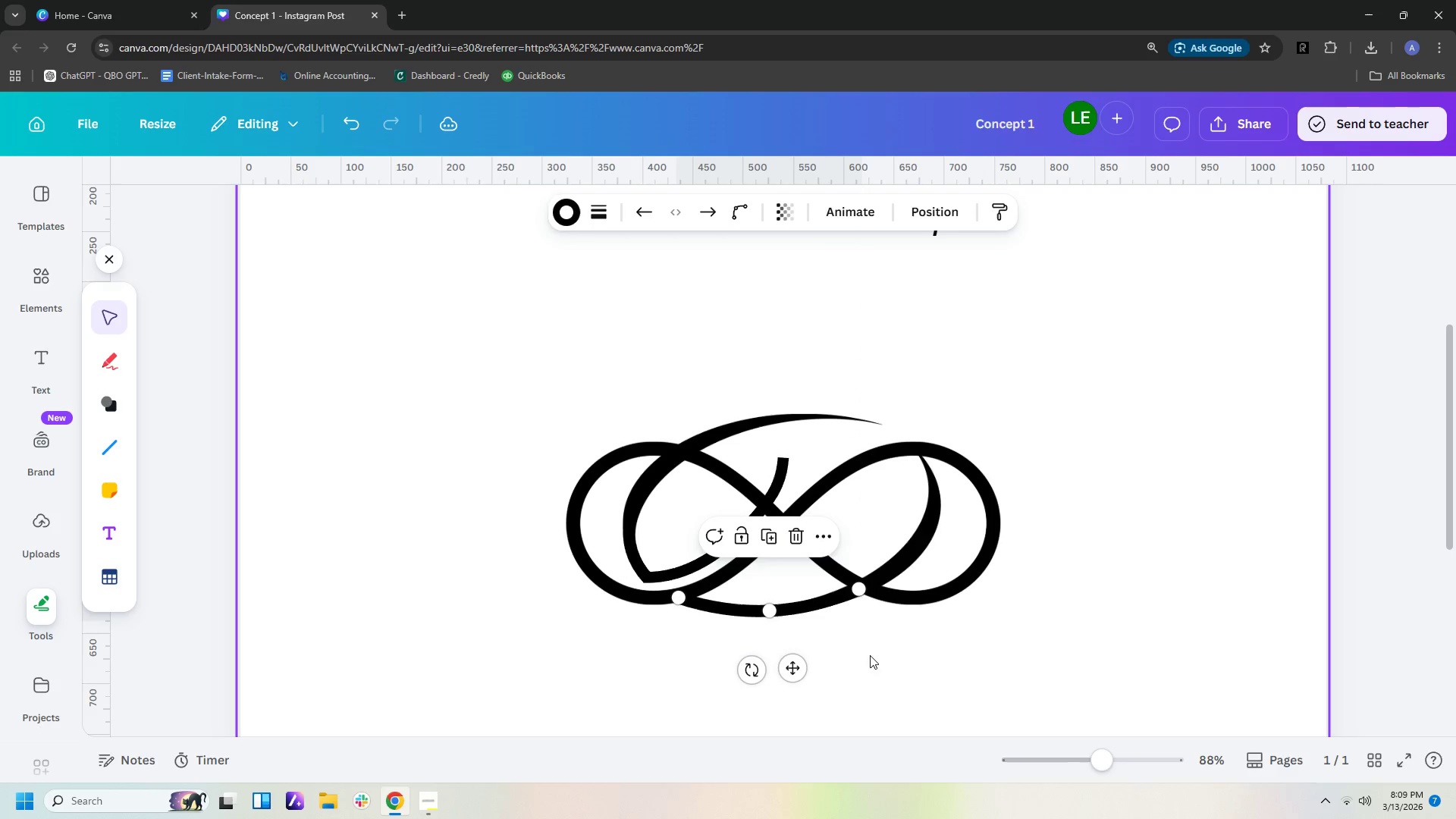 
left_click([871, 655])
 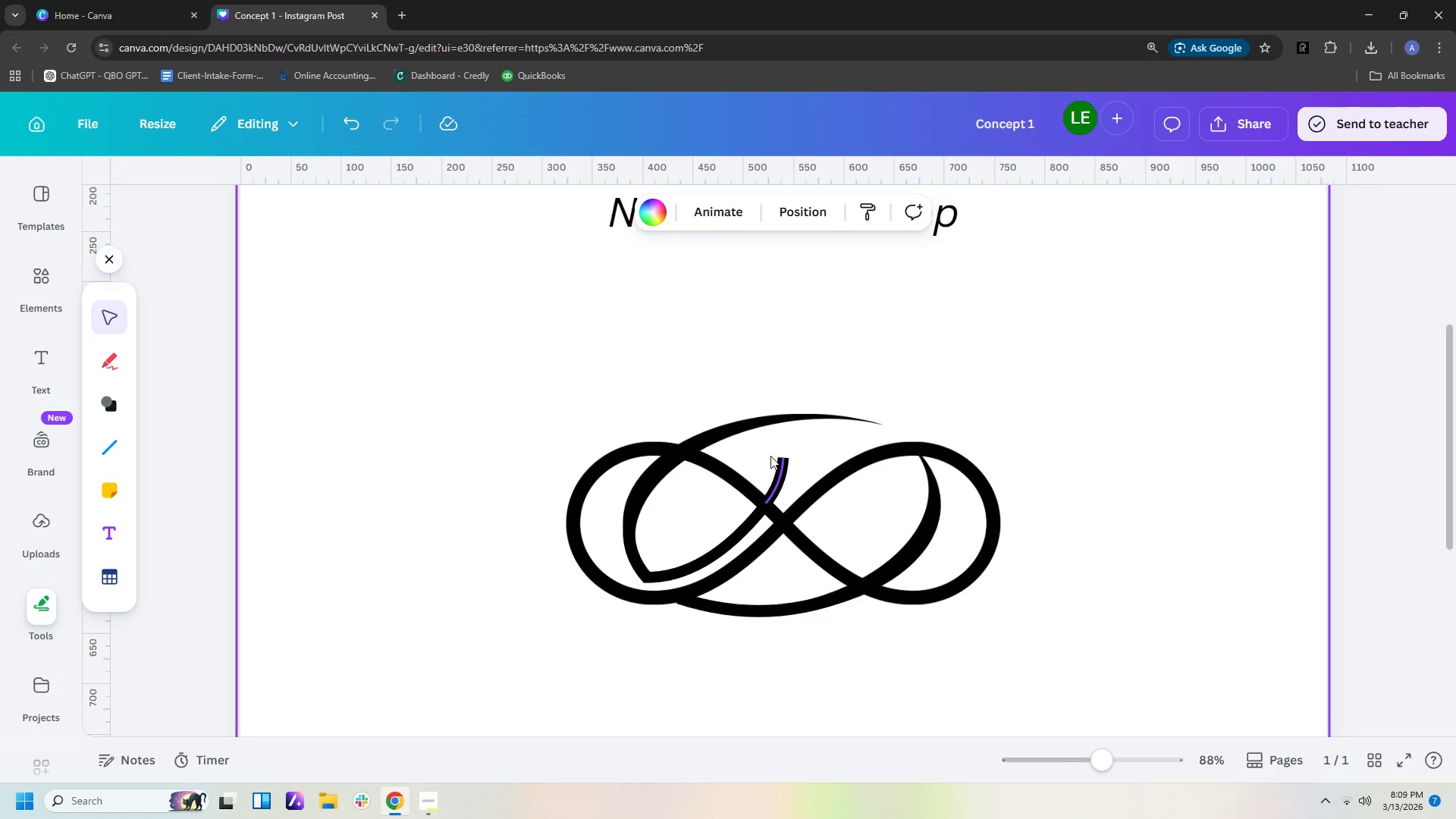 
left_click([818, 606])
 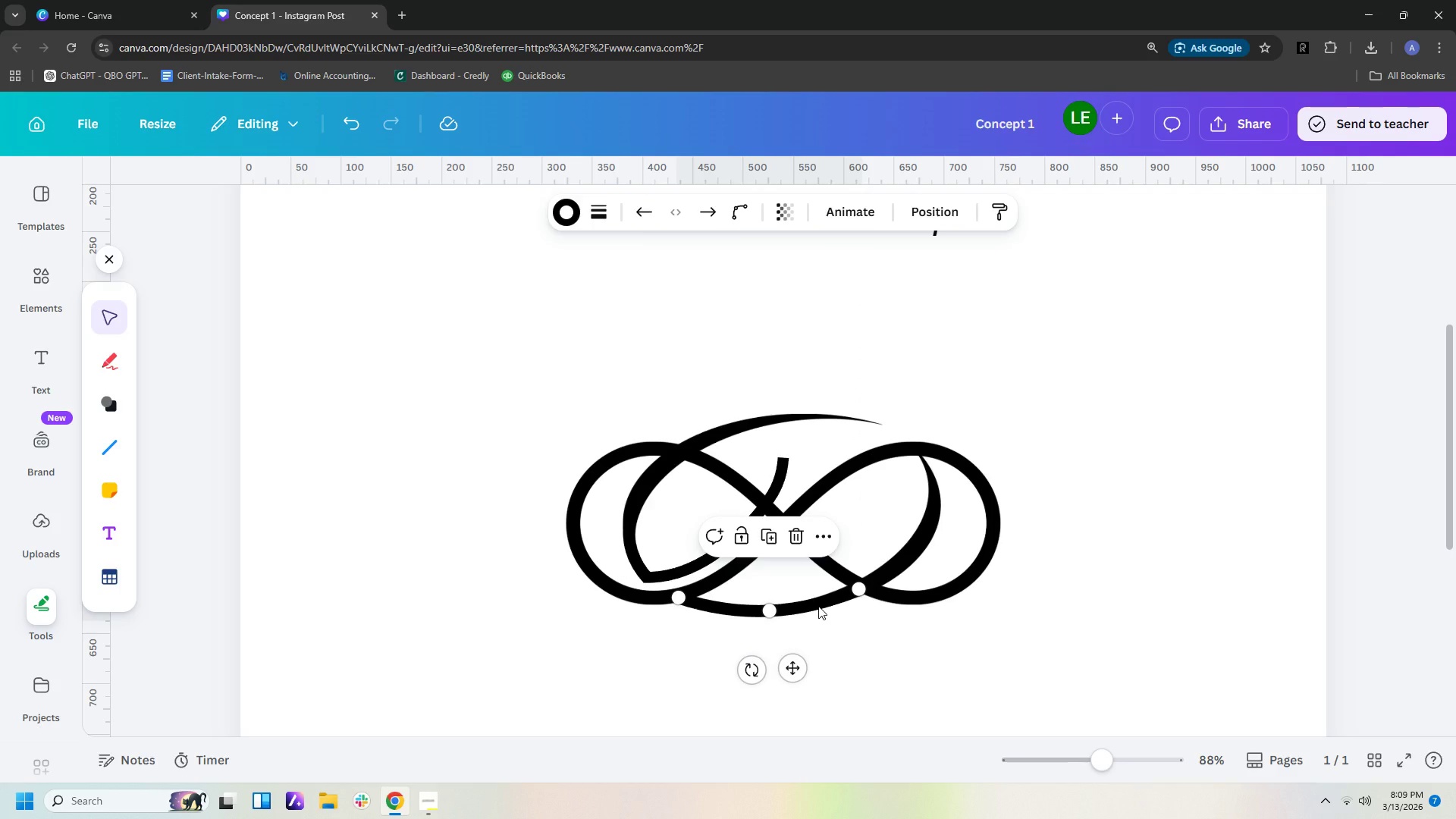 
key(Control+C)
 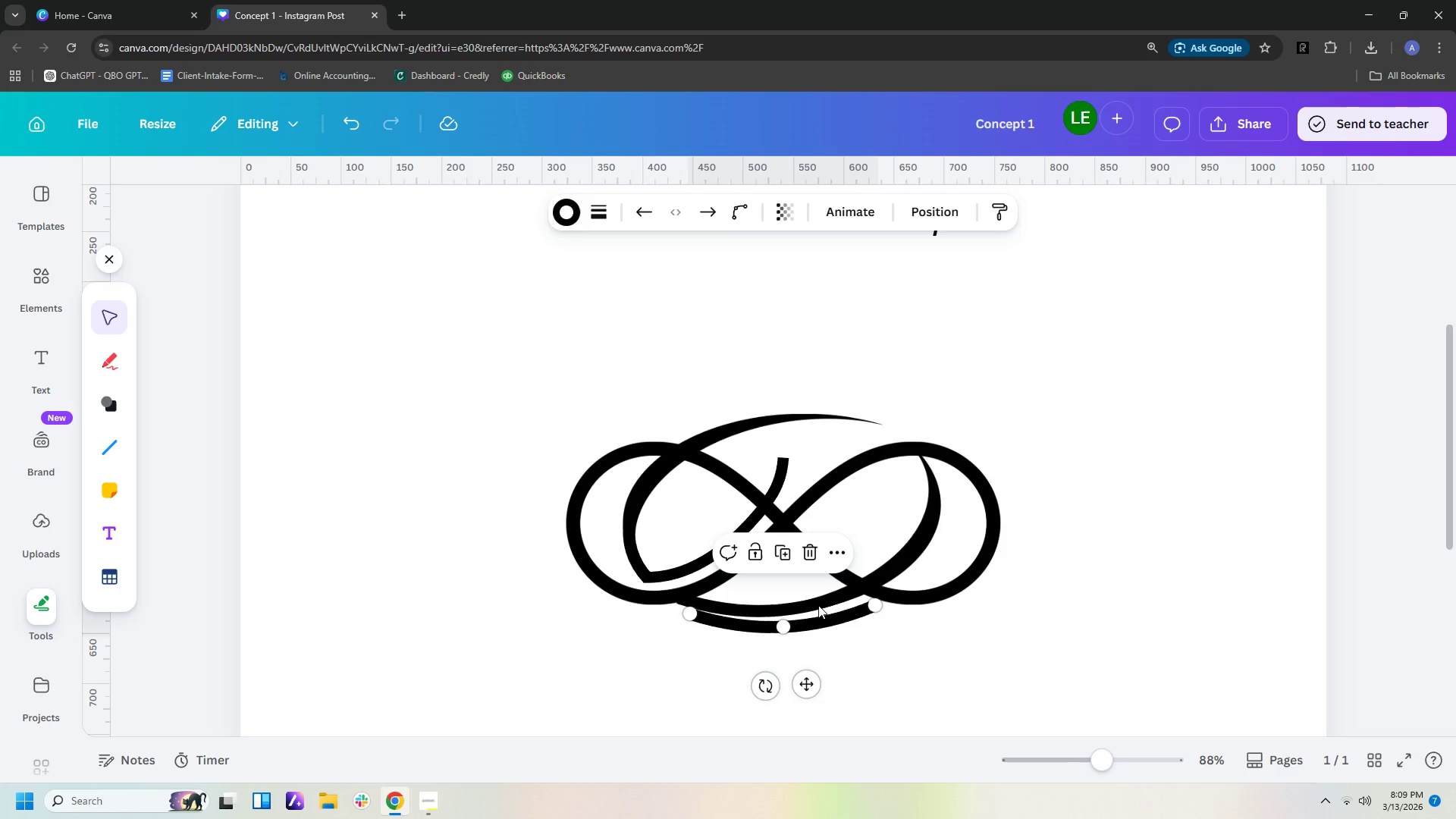 
key(Control+V)
 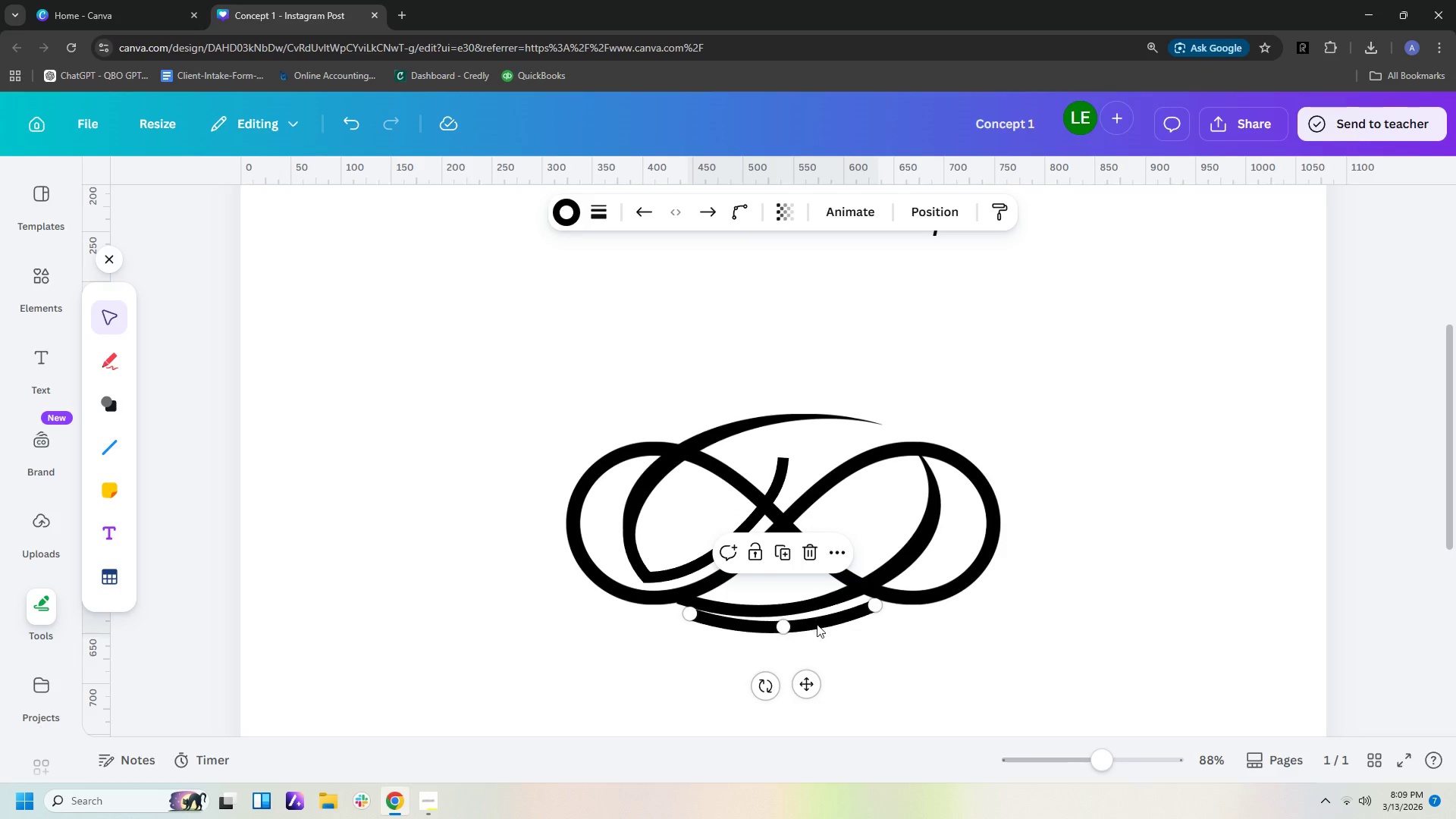 
left_click_drag(start_coordinate=[817, 625], to_coordinate=[828, 358])
 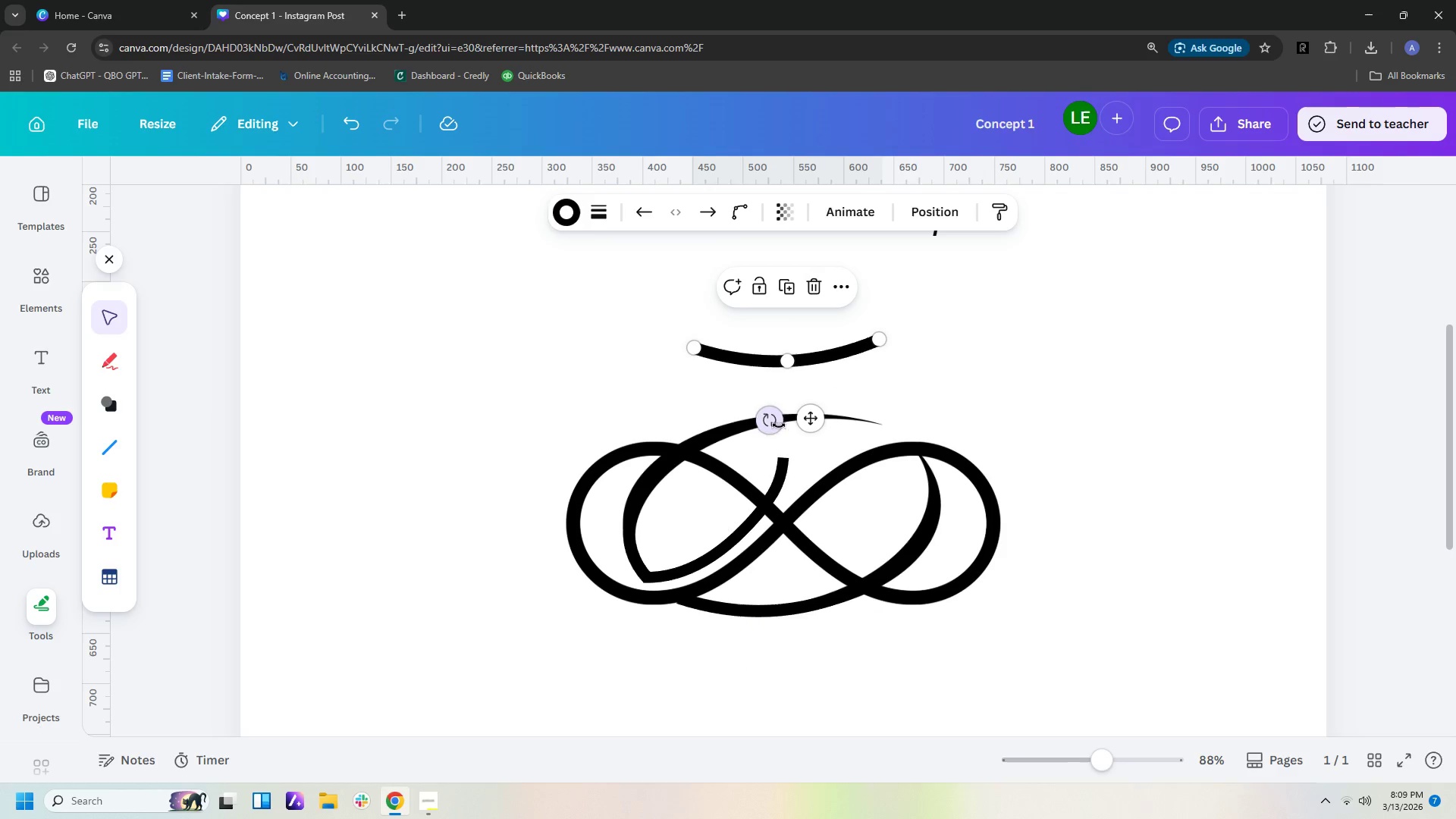 
left_click_drag(start_coordinate=[773, 418], to_coordinate=[803, 251])
 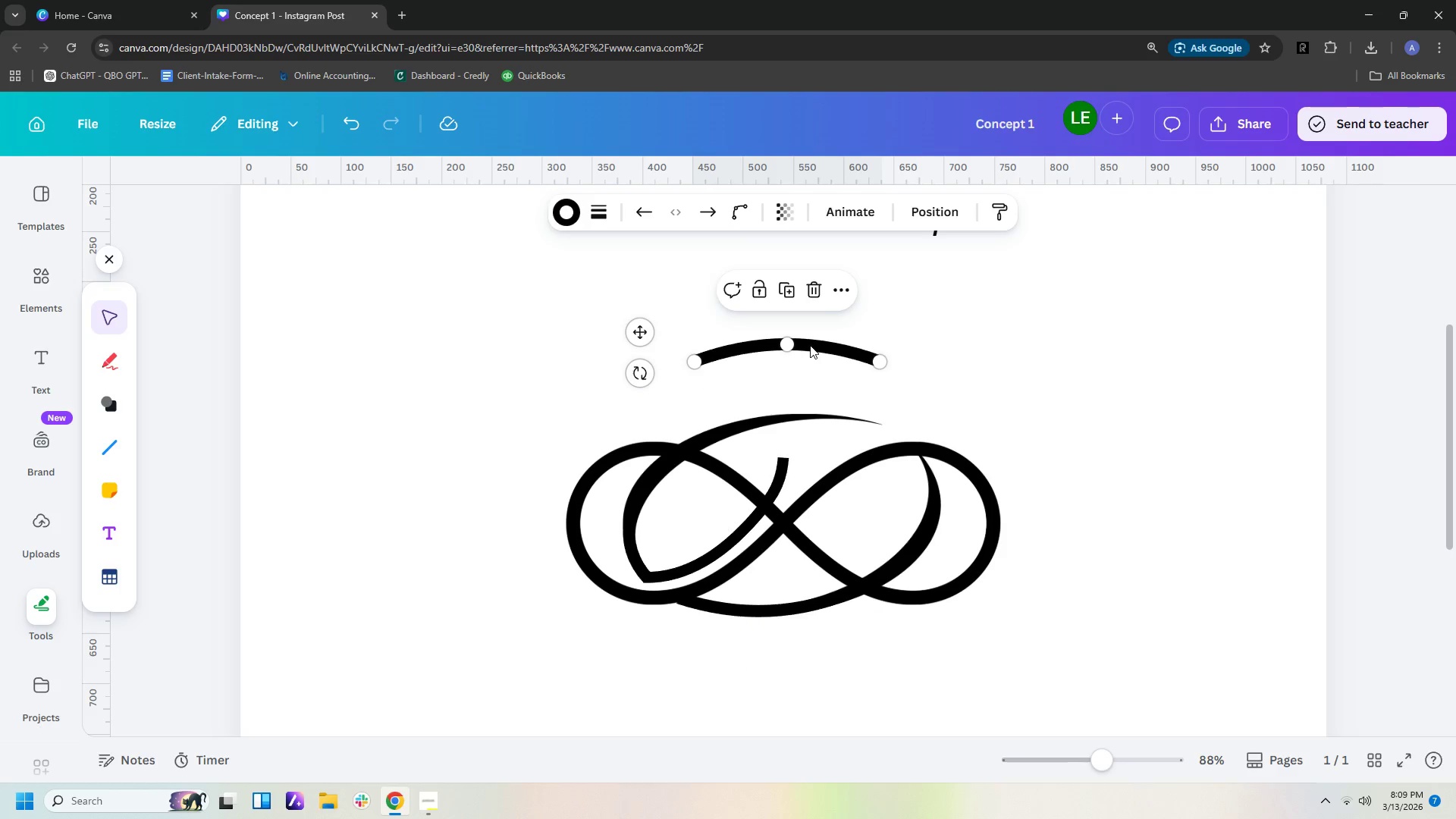 
left_click_drag(start_coordinate=[810, 345], to_coordinate=[821, 422])
 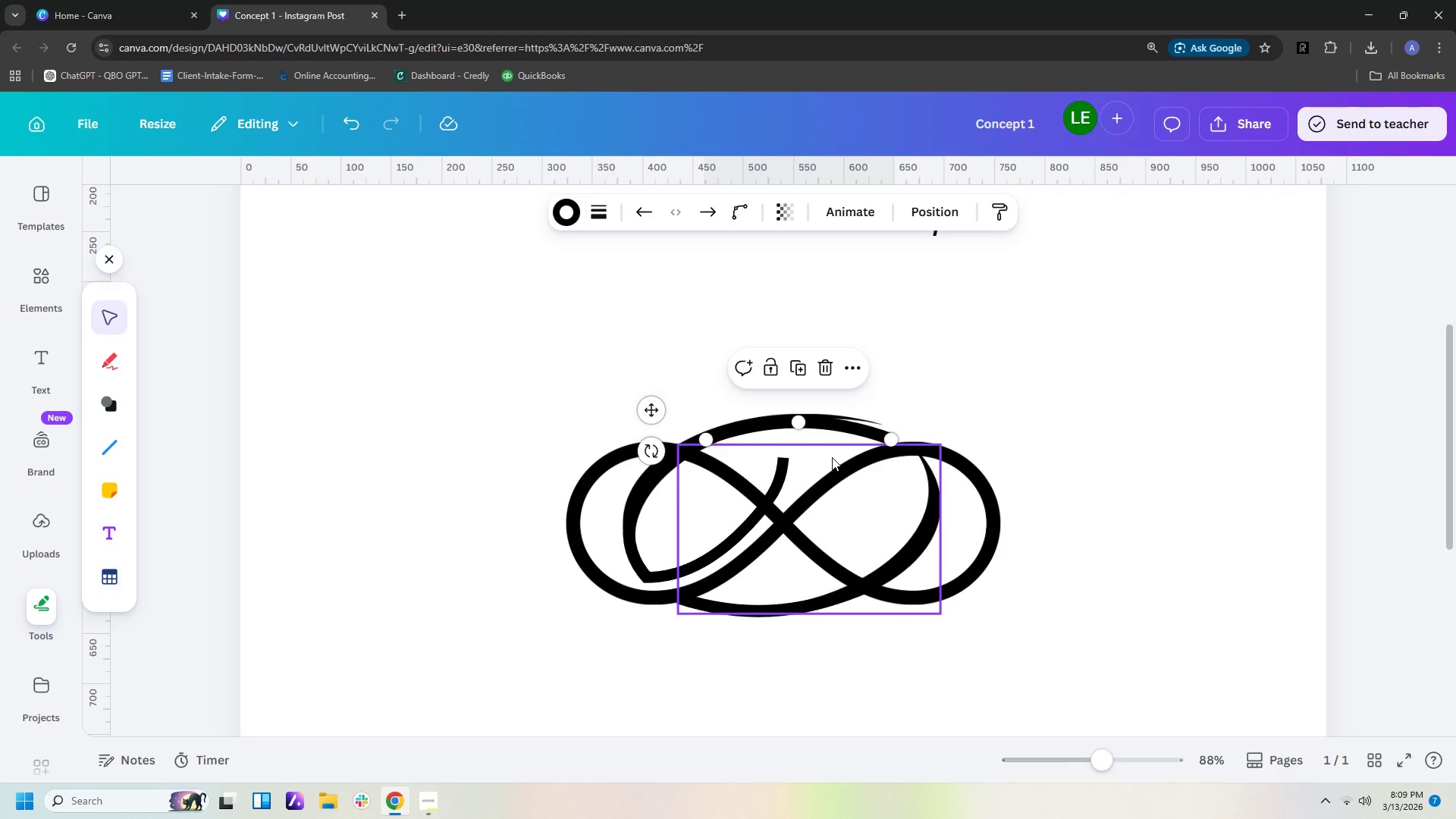 
left_click_drag(start_coordinate=[739, 427], to_coordinate=[742, 421])
 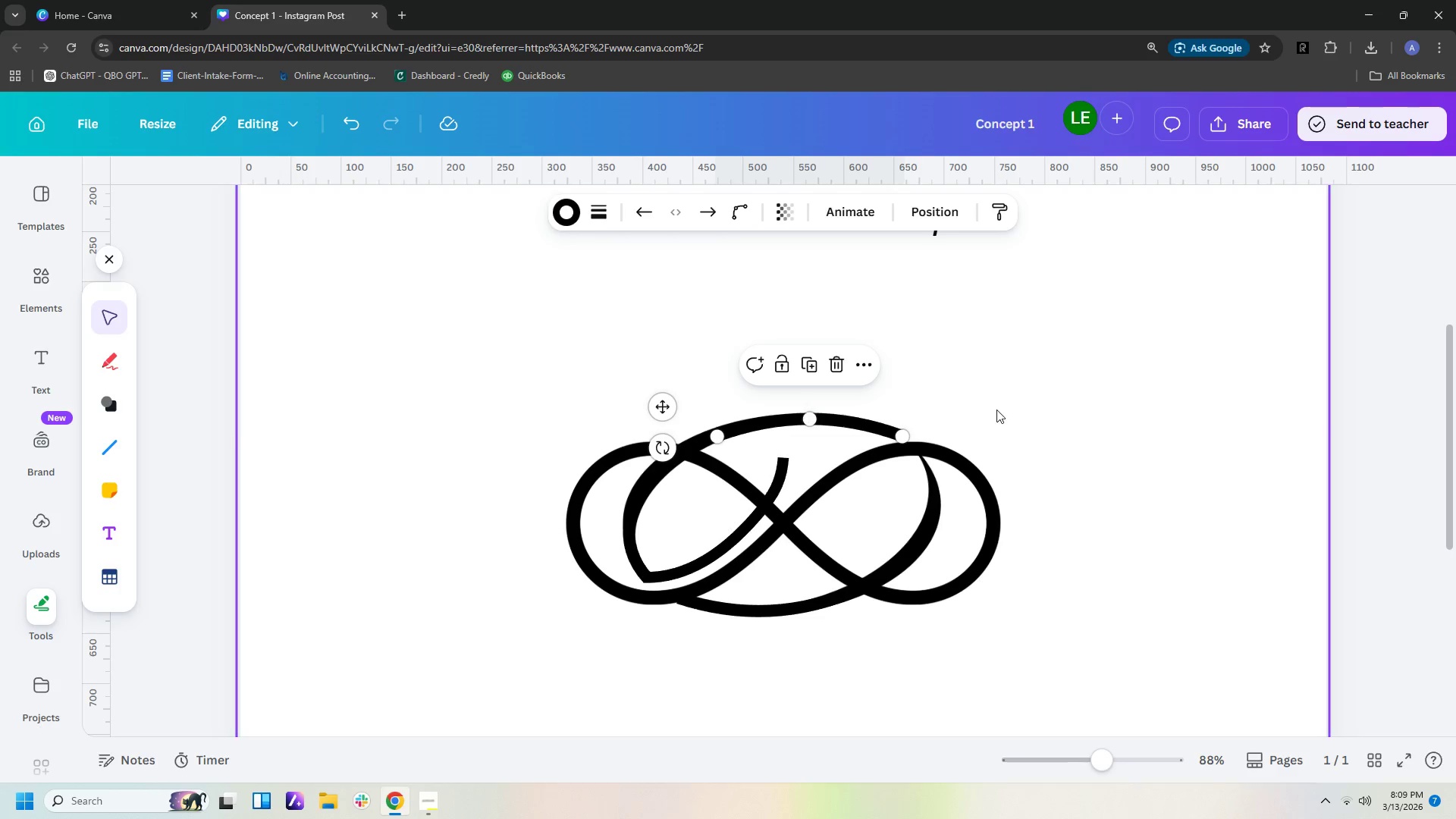 
left_click([998, 410])
 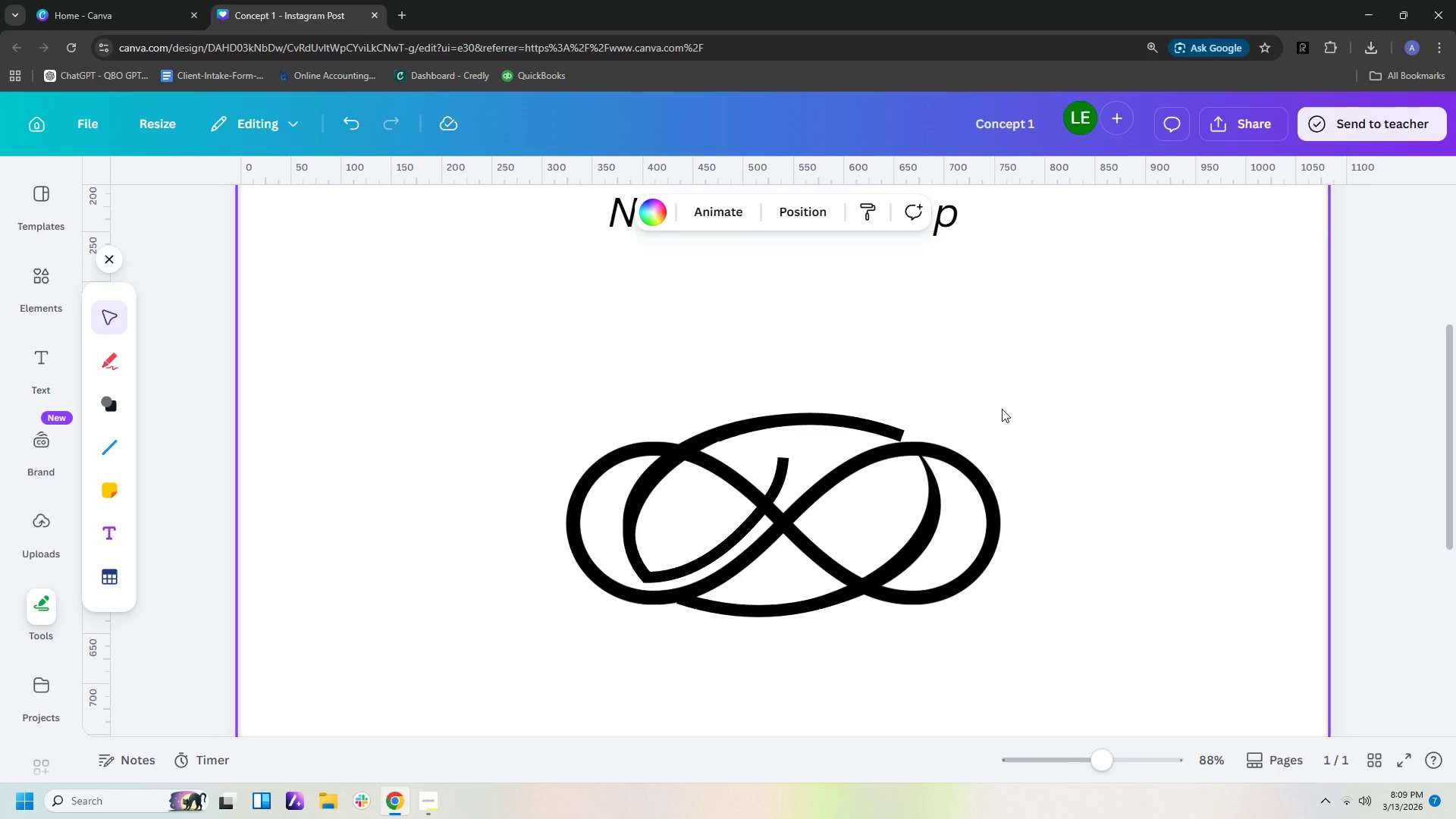 
left_click_drag(start_coordinate=[774, 419], to_coordinate=[764, 416])
 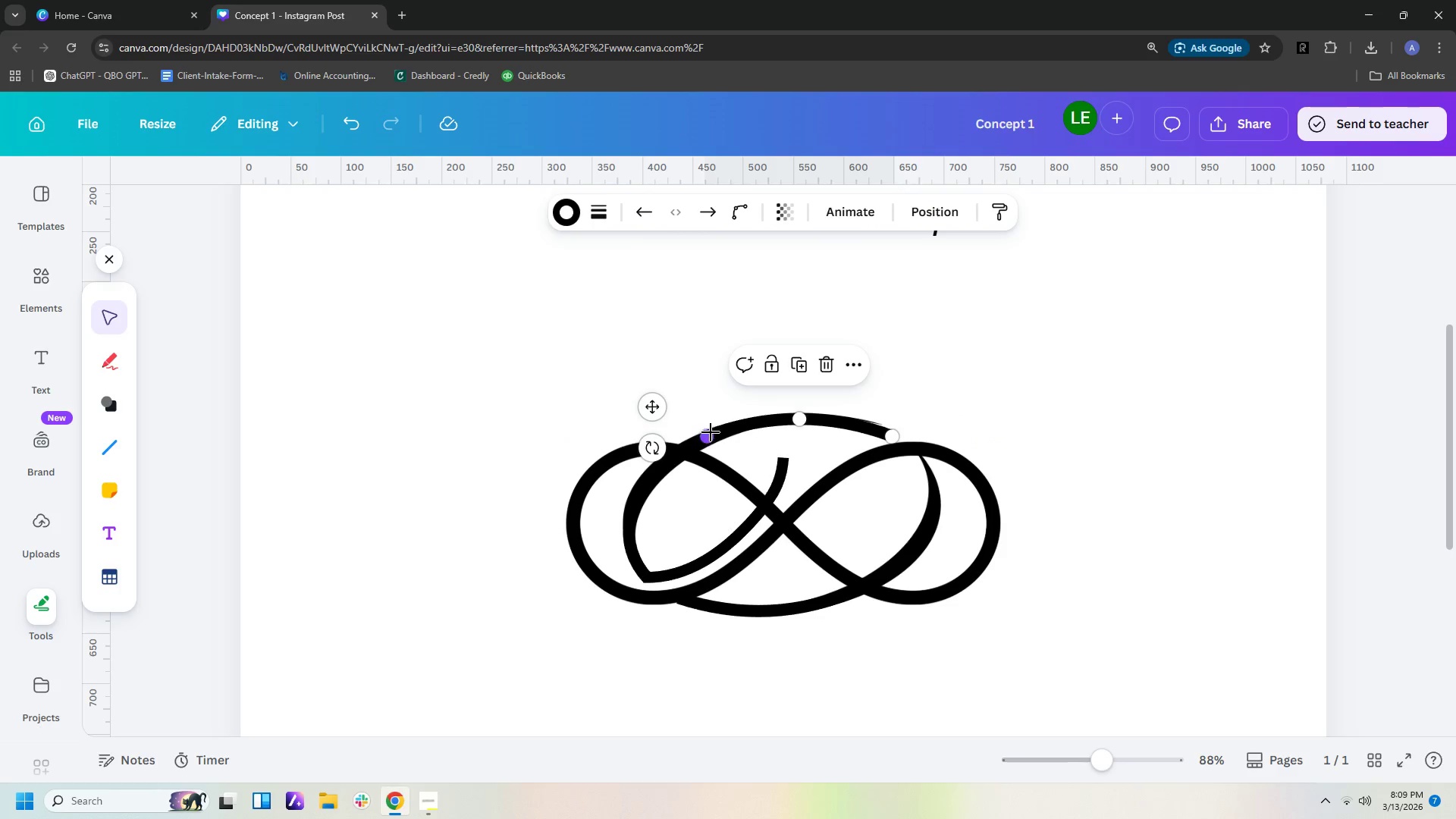 
left_click_drag(start_coordinate=[709, 435], to_coordinate=[726, 429])
 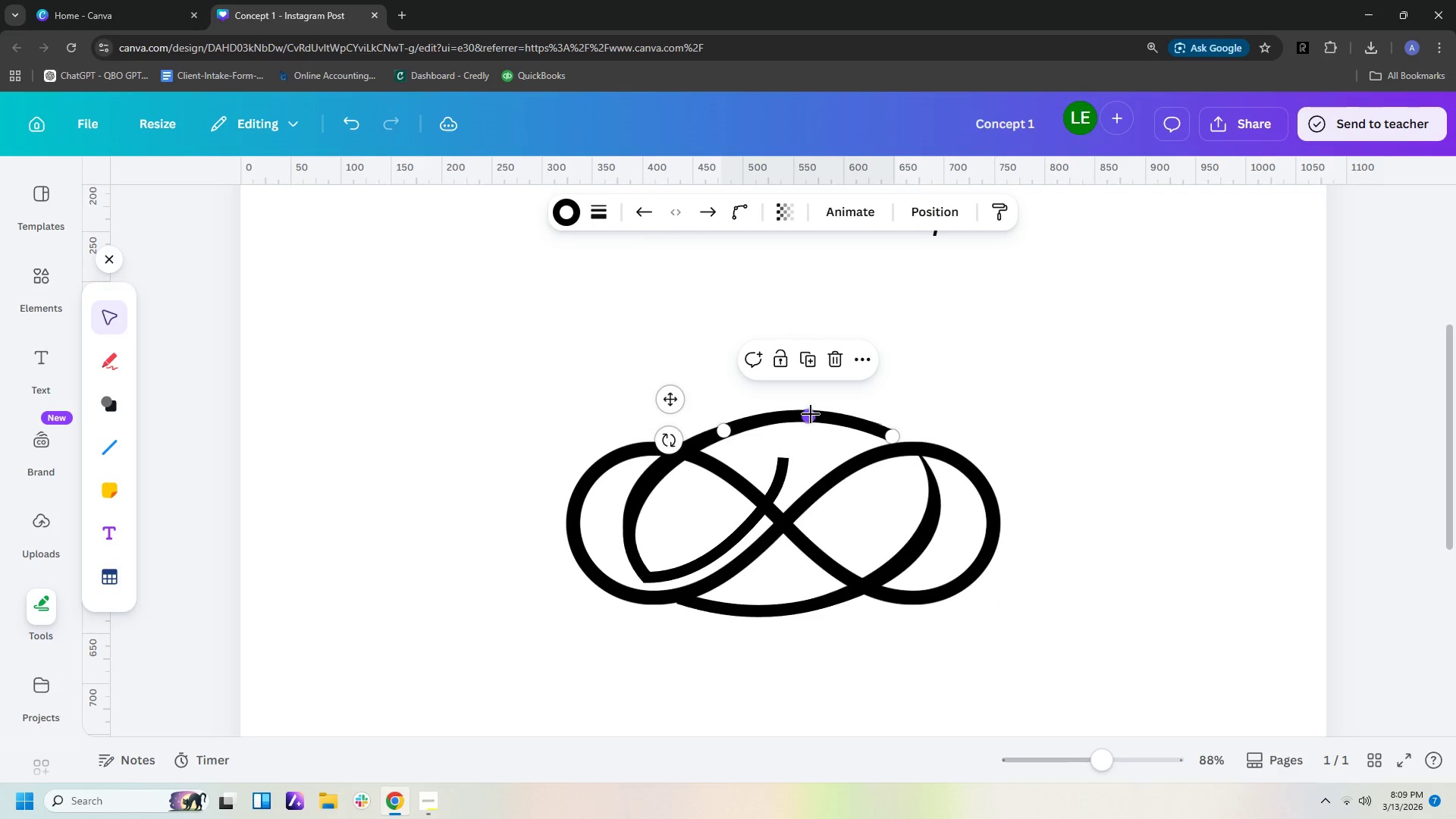 
left_click_drag(start_coordinate=[812, 414], to_coordinate=[804, 417])
 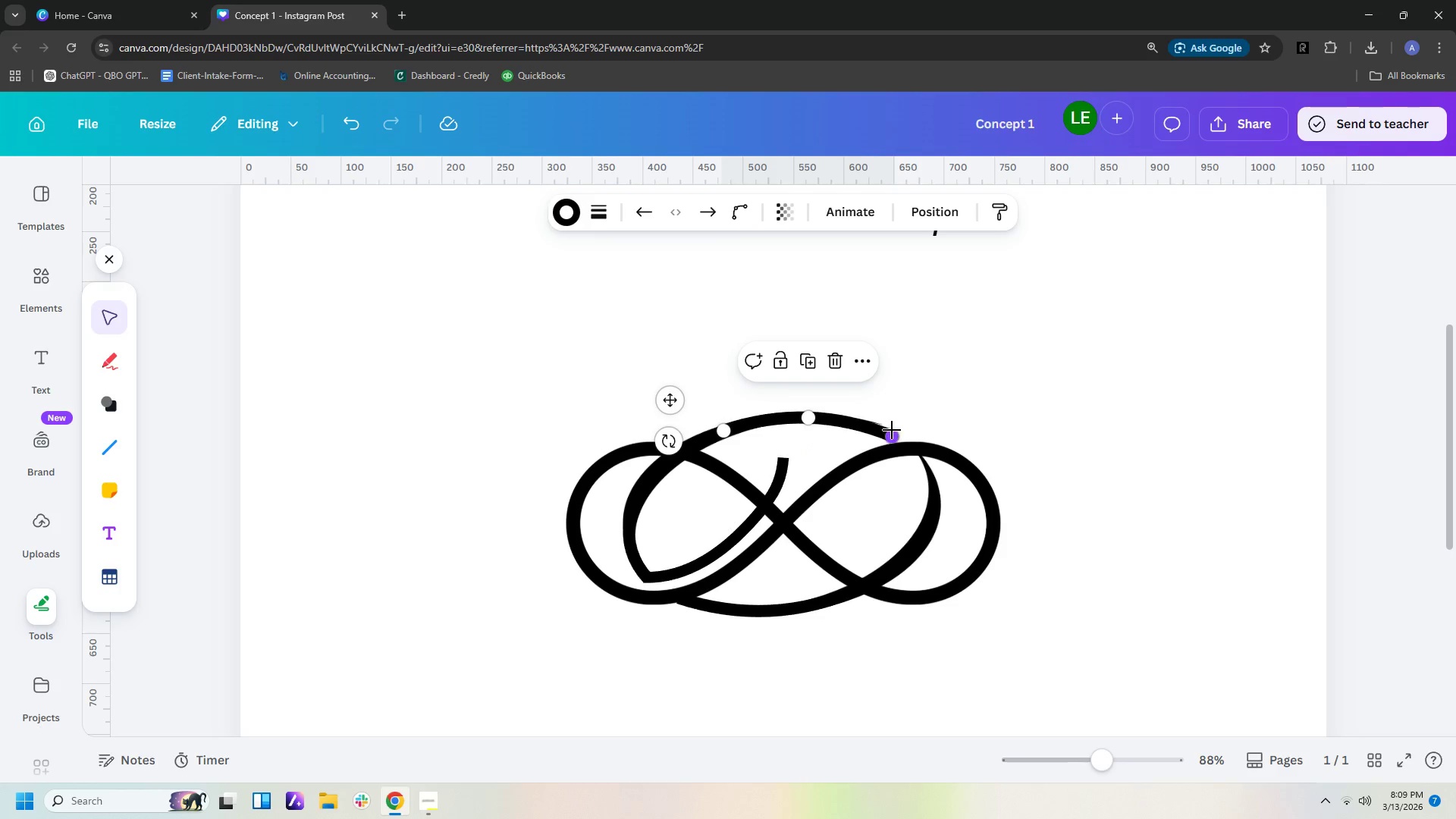 
left_click_drag(start_coordinate=[893, 431], to_coordinate=[893, 425])
 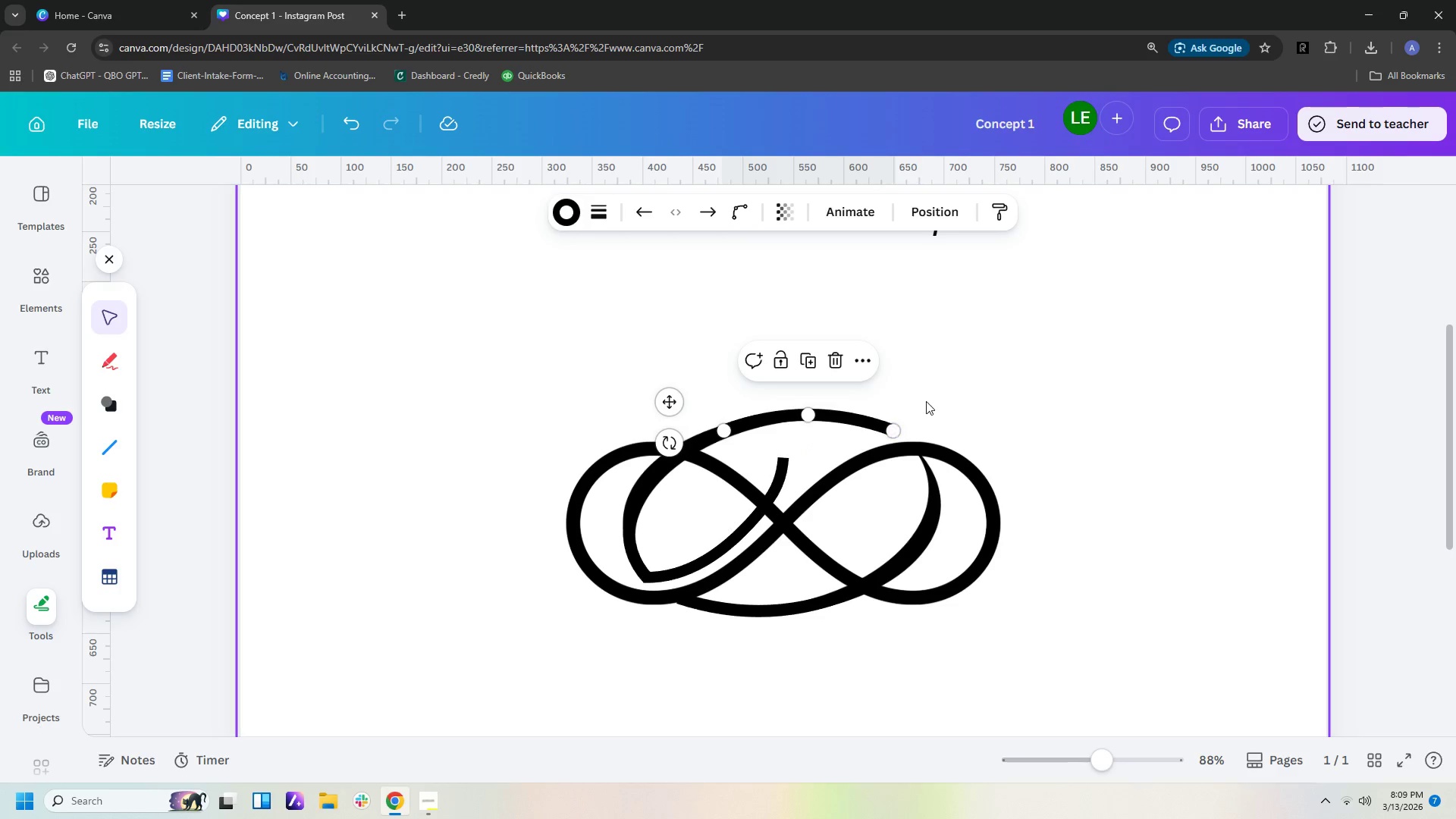 
left_click([926, 401])
 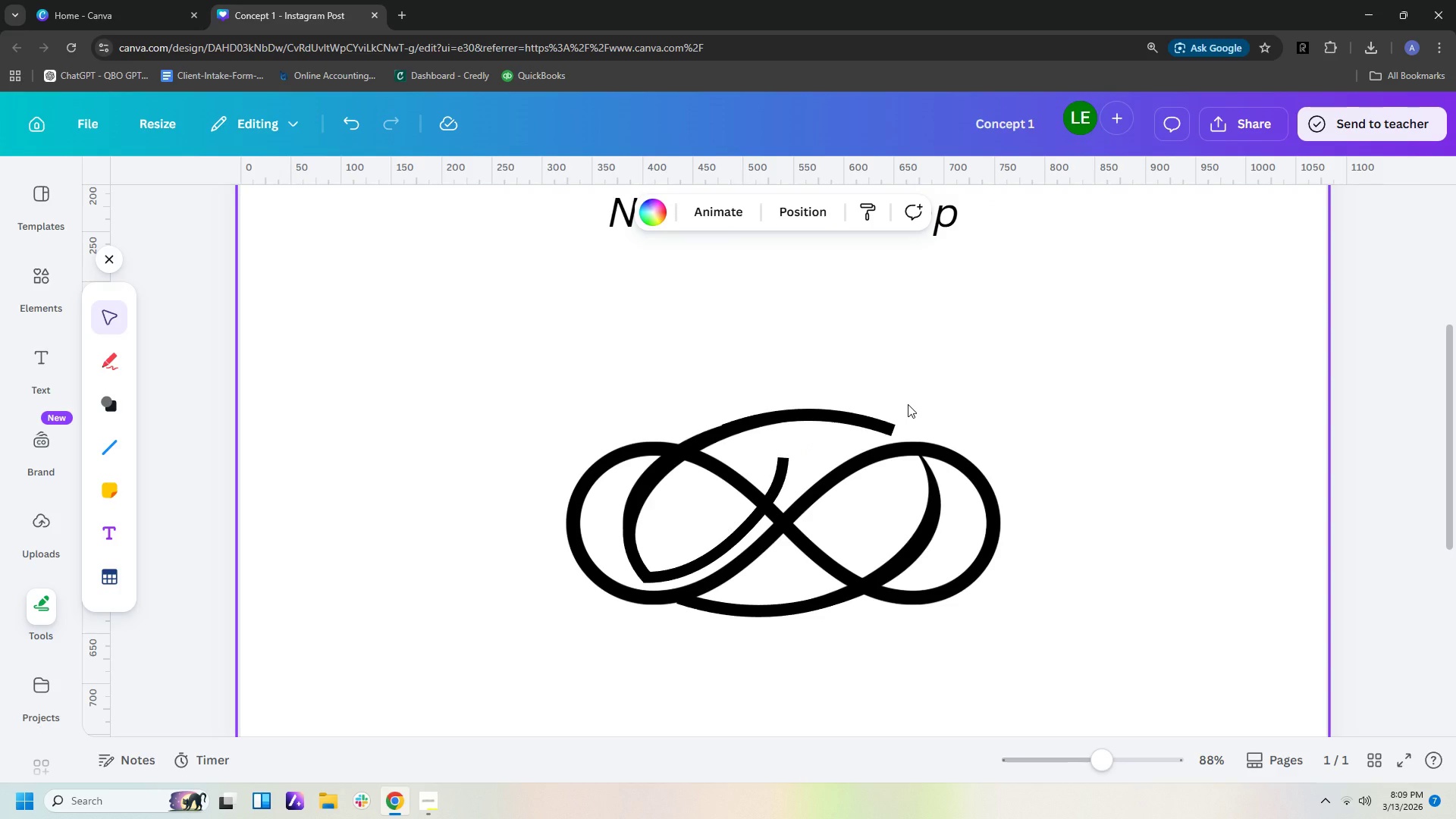 
left_click_drag(start_coordinate=[786, 419], to_coordinate=[742, 438])
 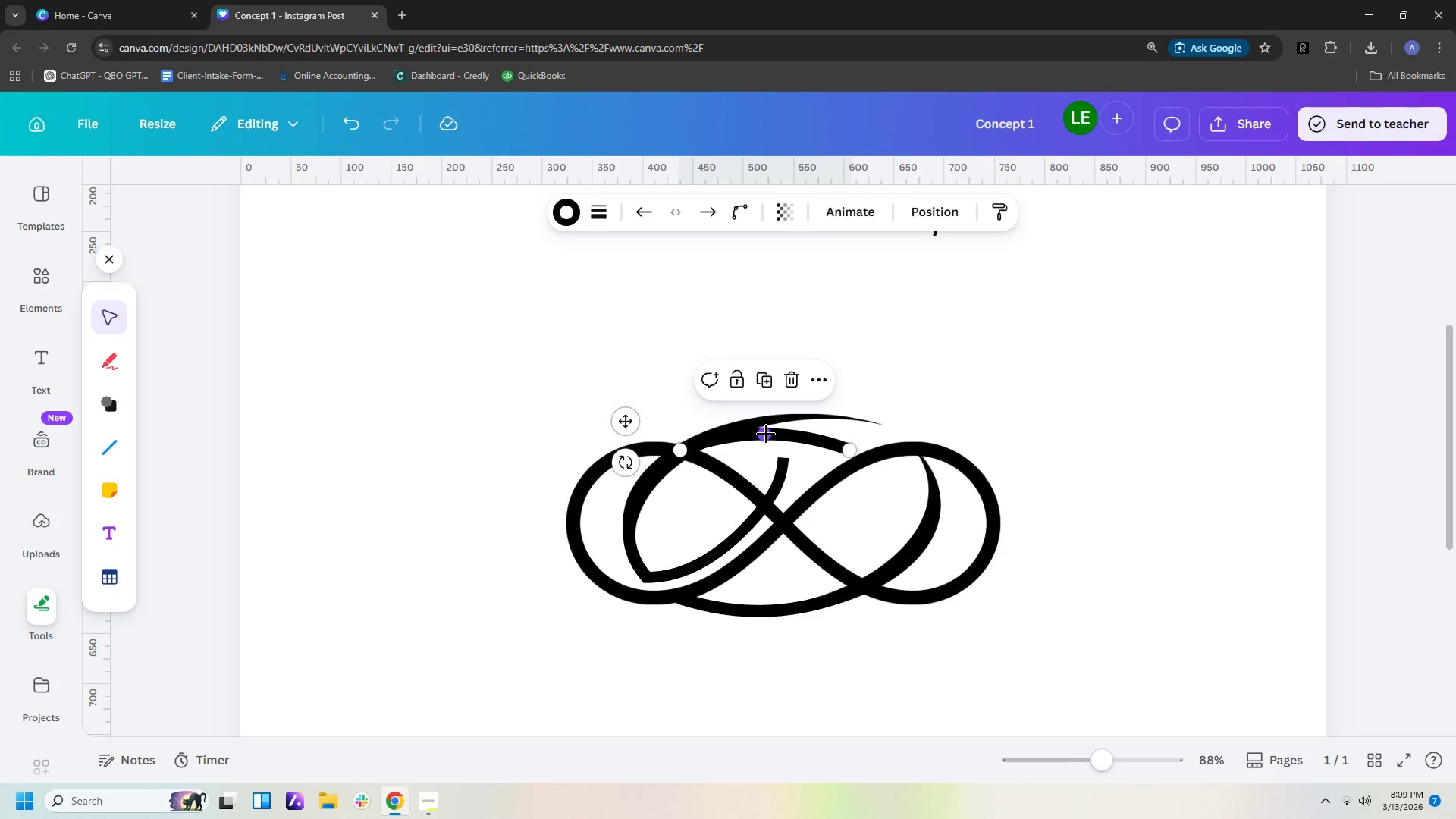 
left_click_drag(start_coordinate=[766, 434], to_coordinate=[768, 416])
 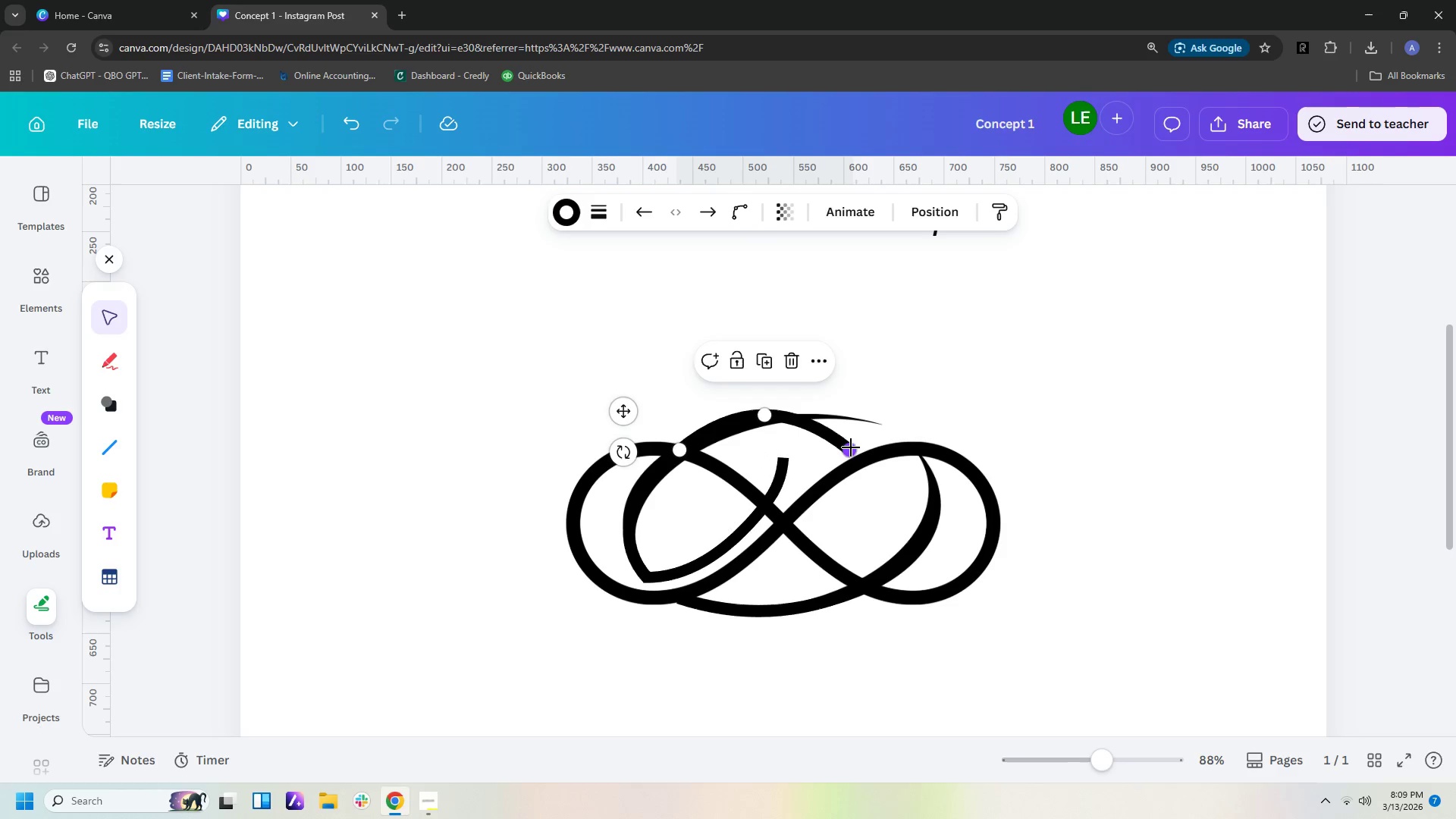 
left_click_drag(start_coordinate=[849, 447], to_coordinate=[896, 426])
 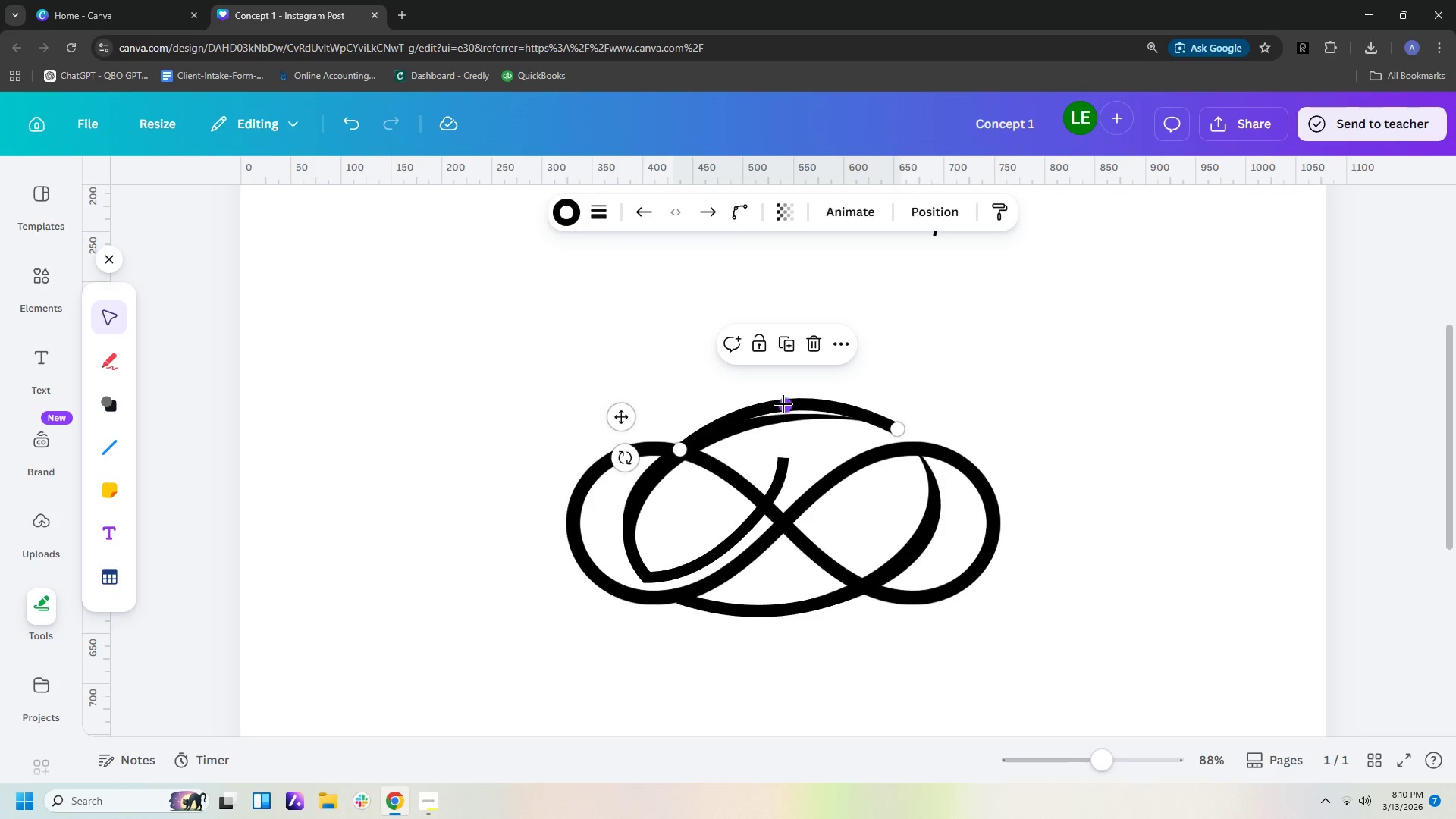 
left_click_drag(start_coordinate=[784, 406], to_coordinate=[778, 406])
 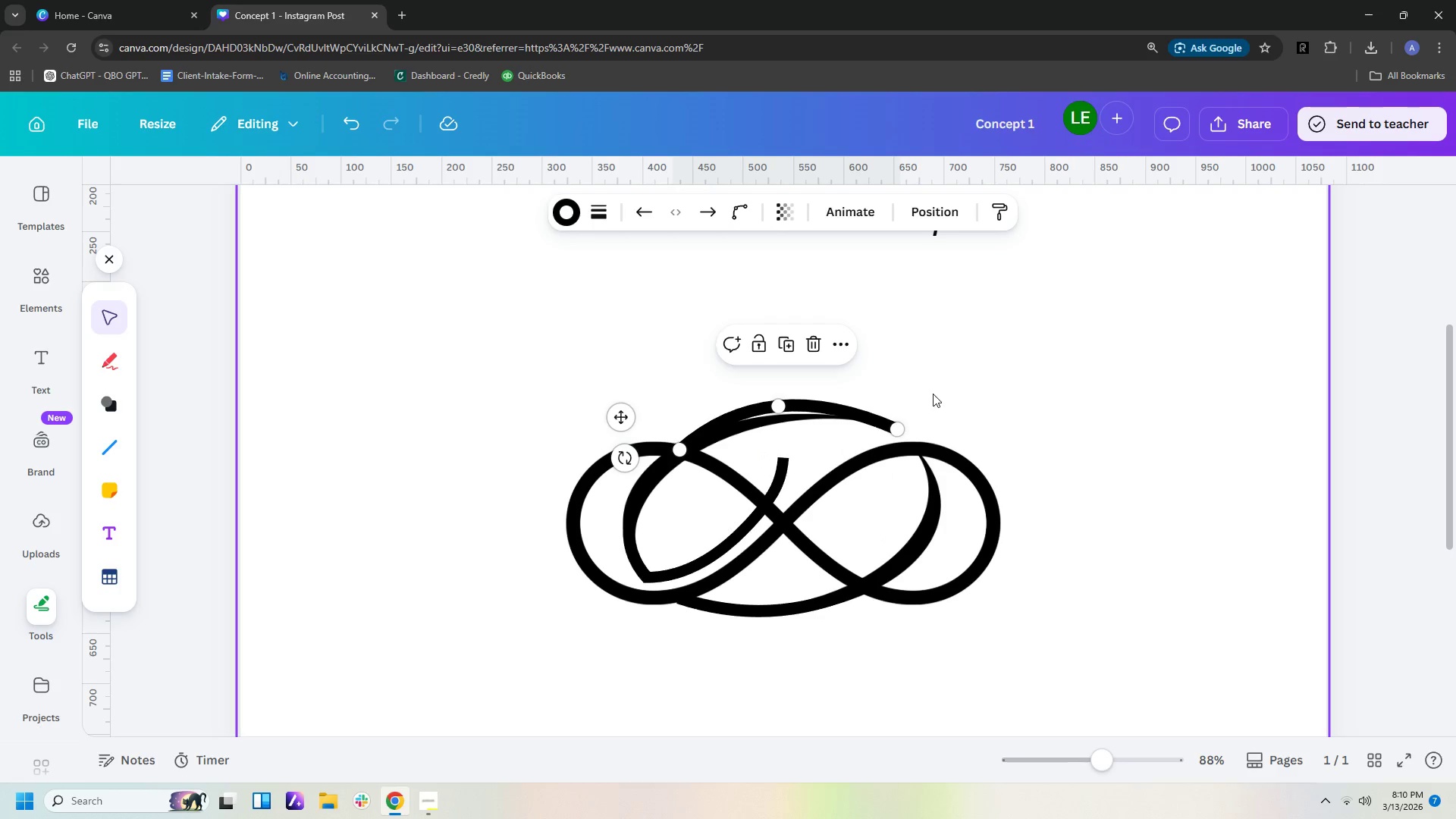 
left_click_drag(start_coordinate=[933, 394], to_coordinate=[937, 394])
 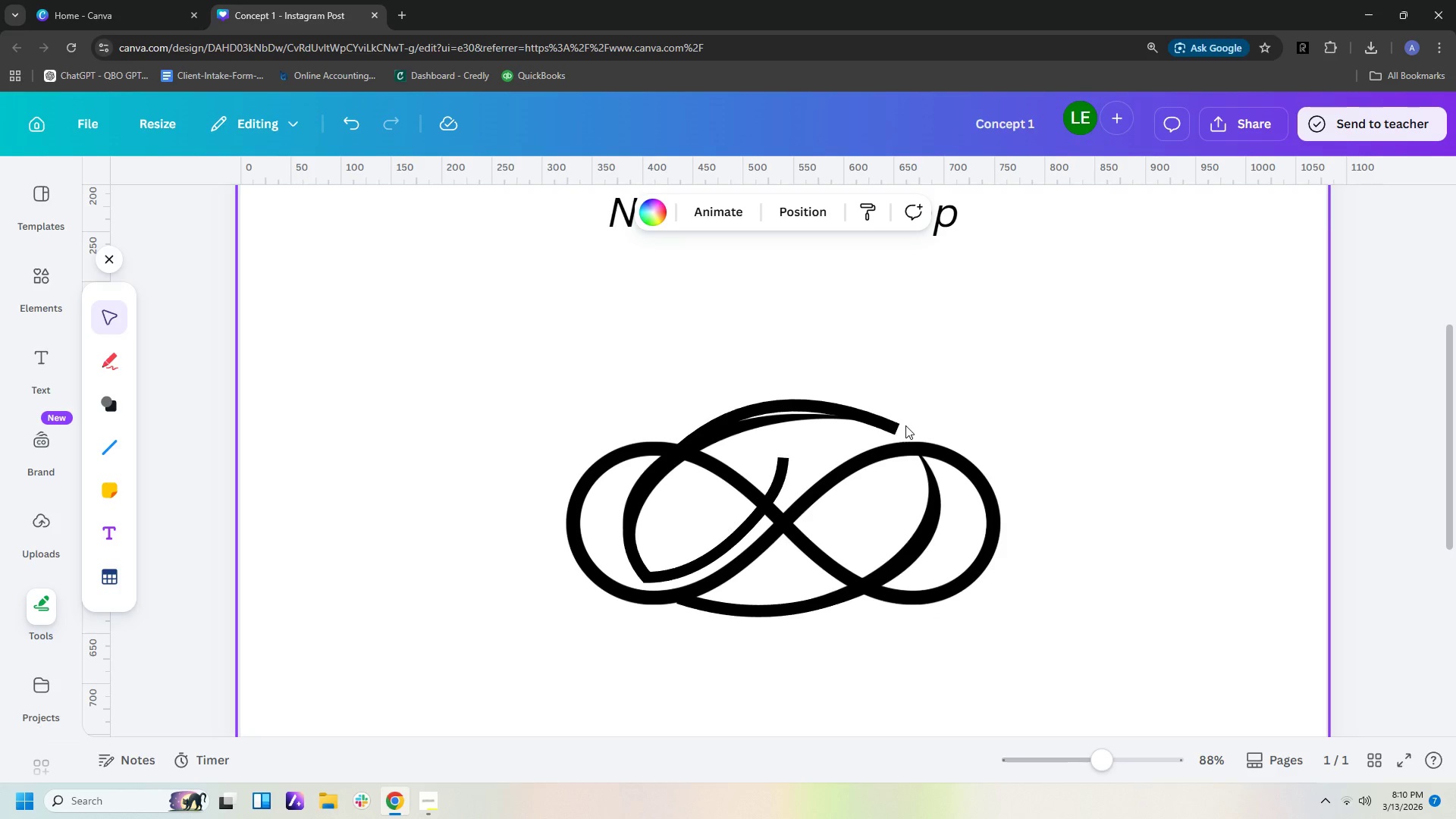 
left_click_drag(start_coordinate=[795, 400], to_coordinate=[804, 407])
 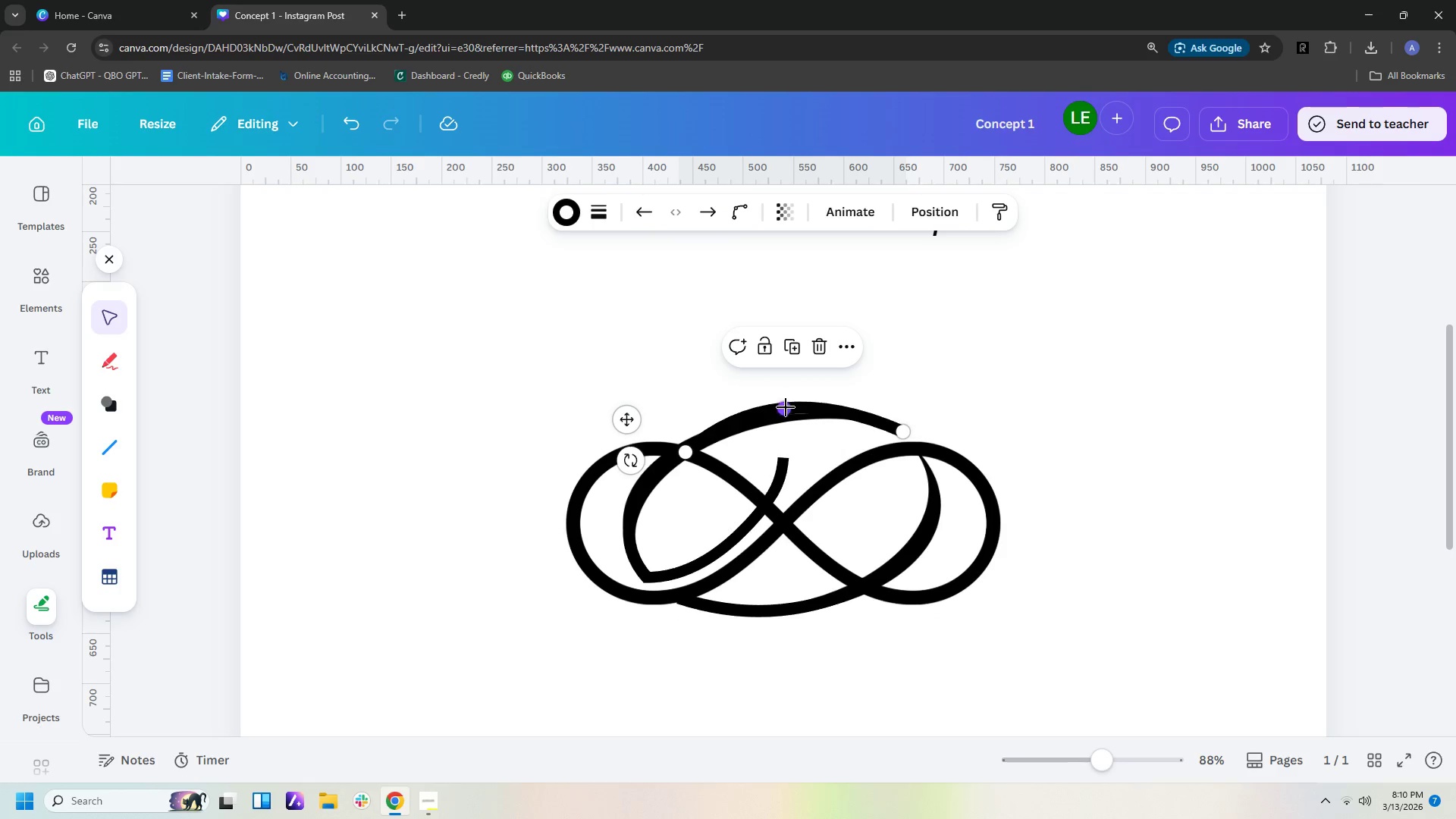 
left_click_drag(start_coordinate=[784, 407], to_coordinate=[792, 412])
 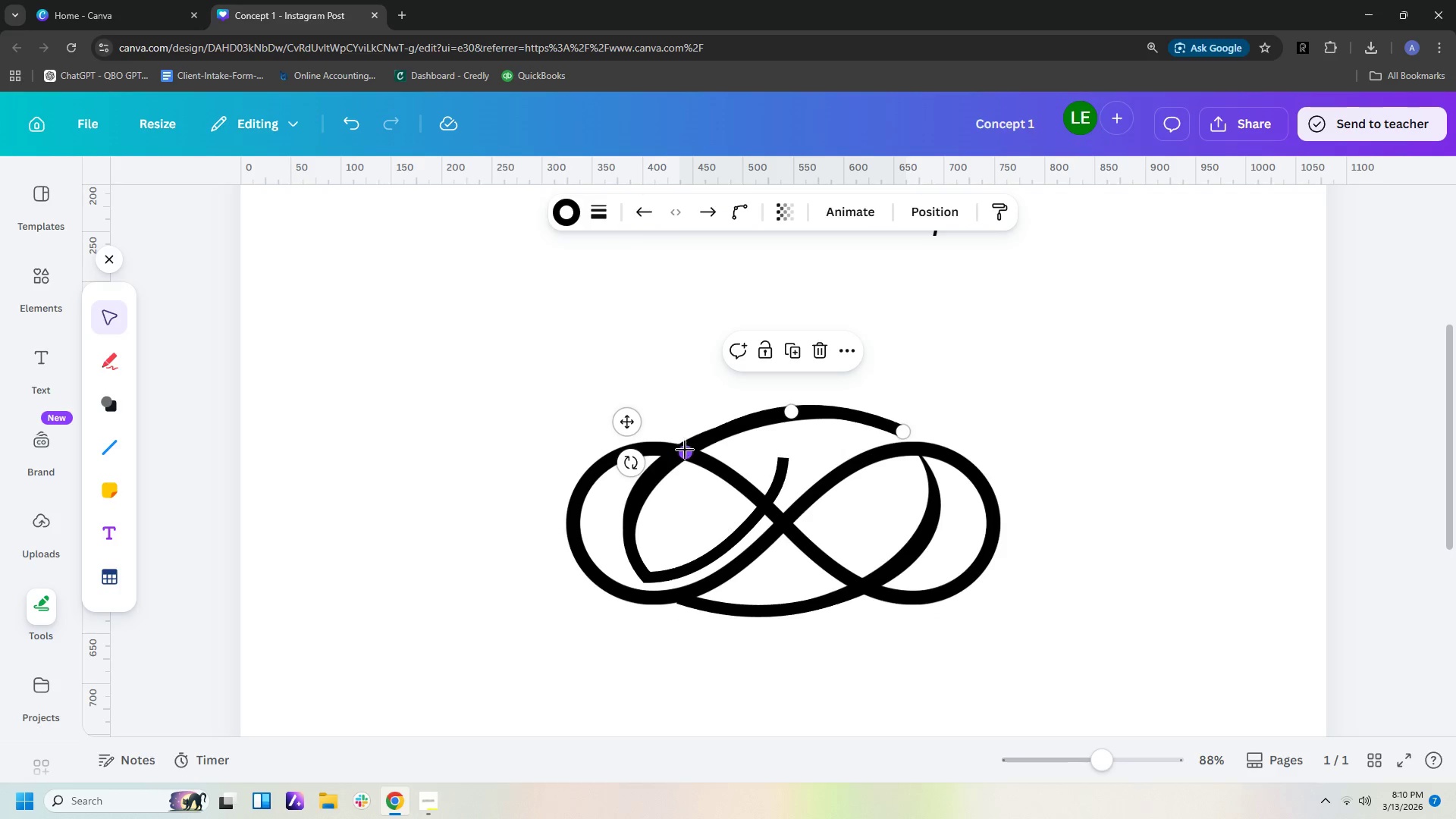 
left_click_drag(start_coordinate=[685, 453], to_coordinate=[684, 447])
 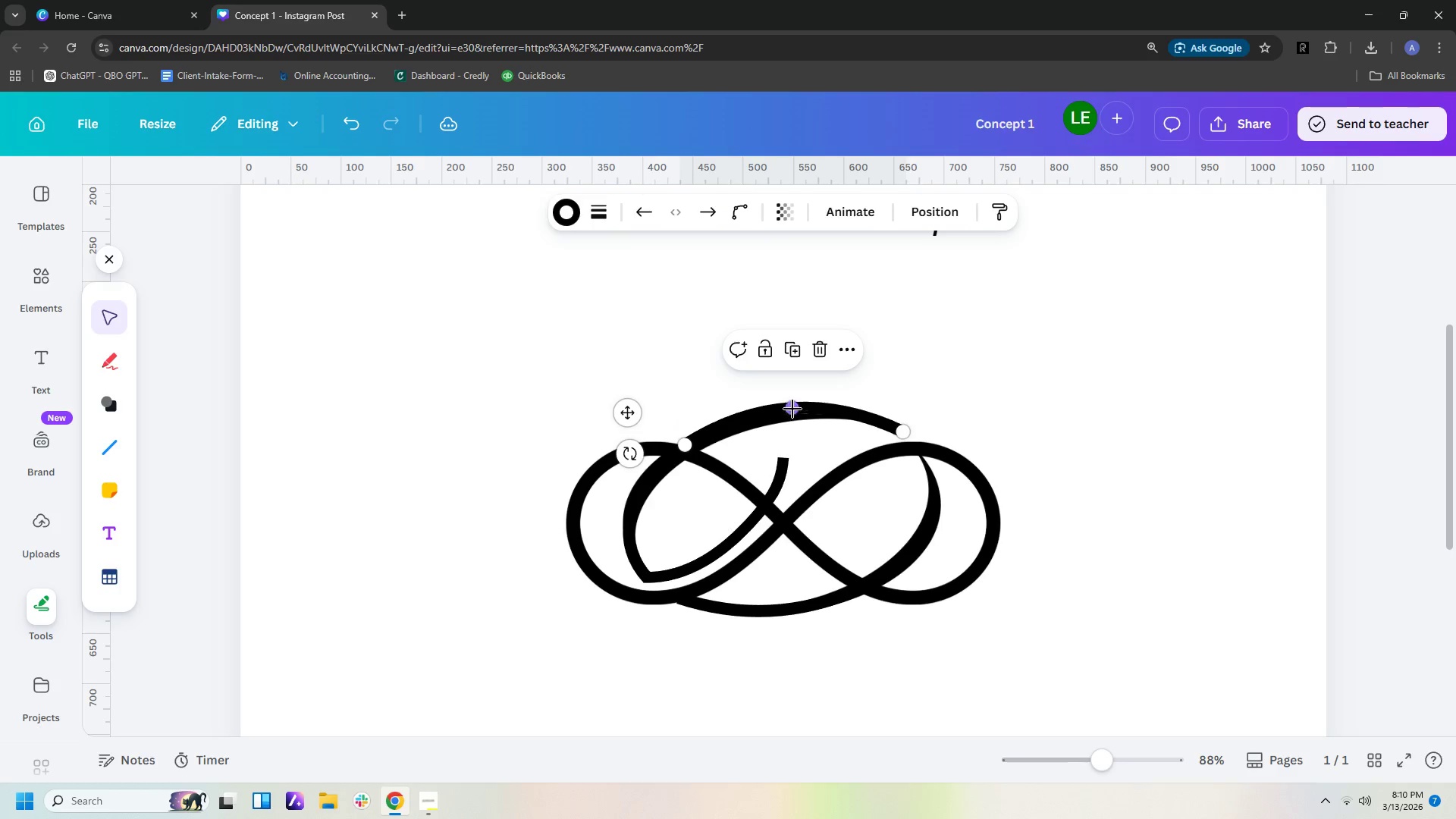 
left_click_drag(start_coordinate=[792, 408], to_coordinate=[800, 413])
 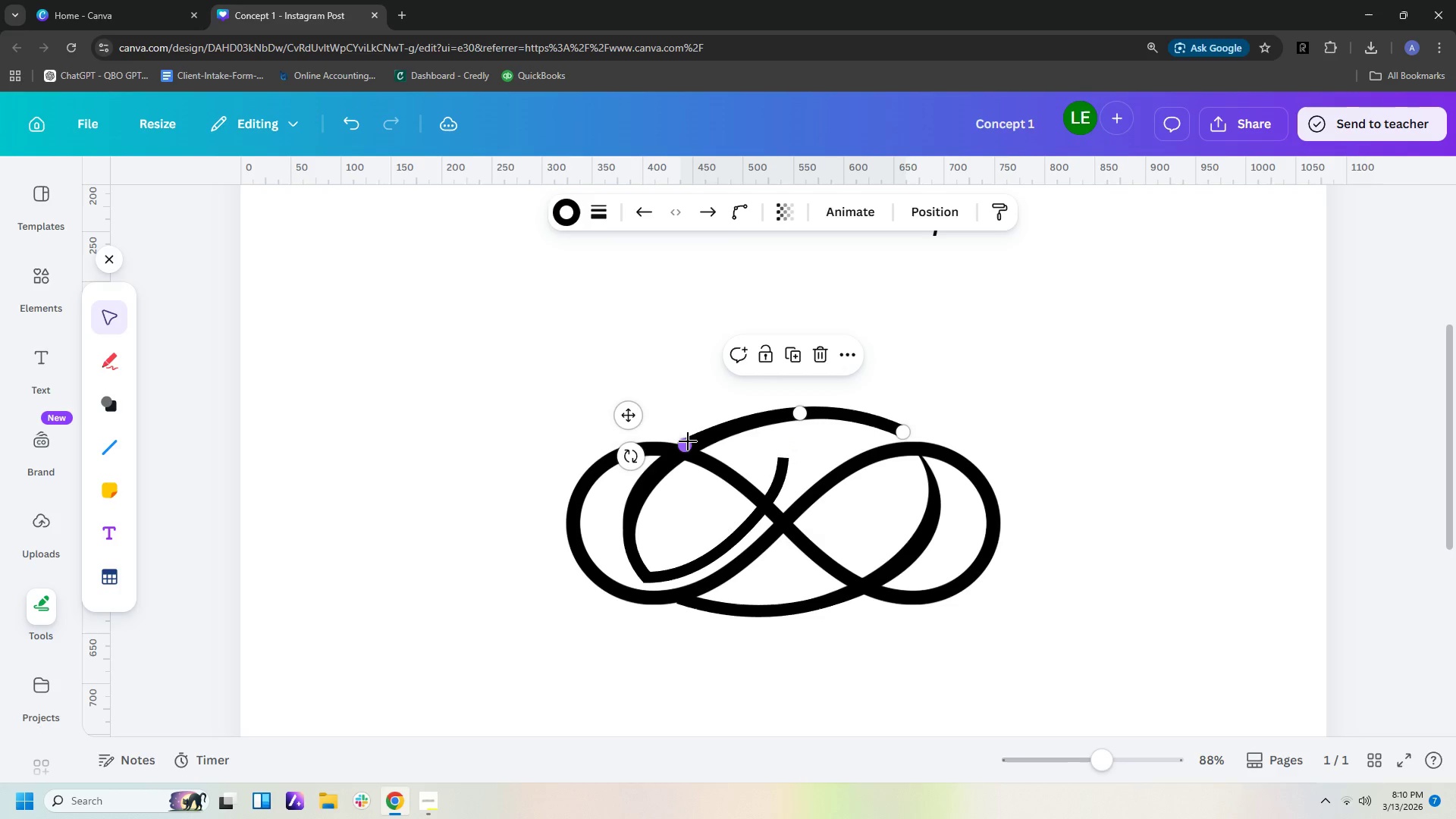 
left_click_drag(start_coordinate=[686, 442], to_coordinate=[691, 445])
 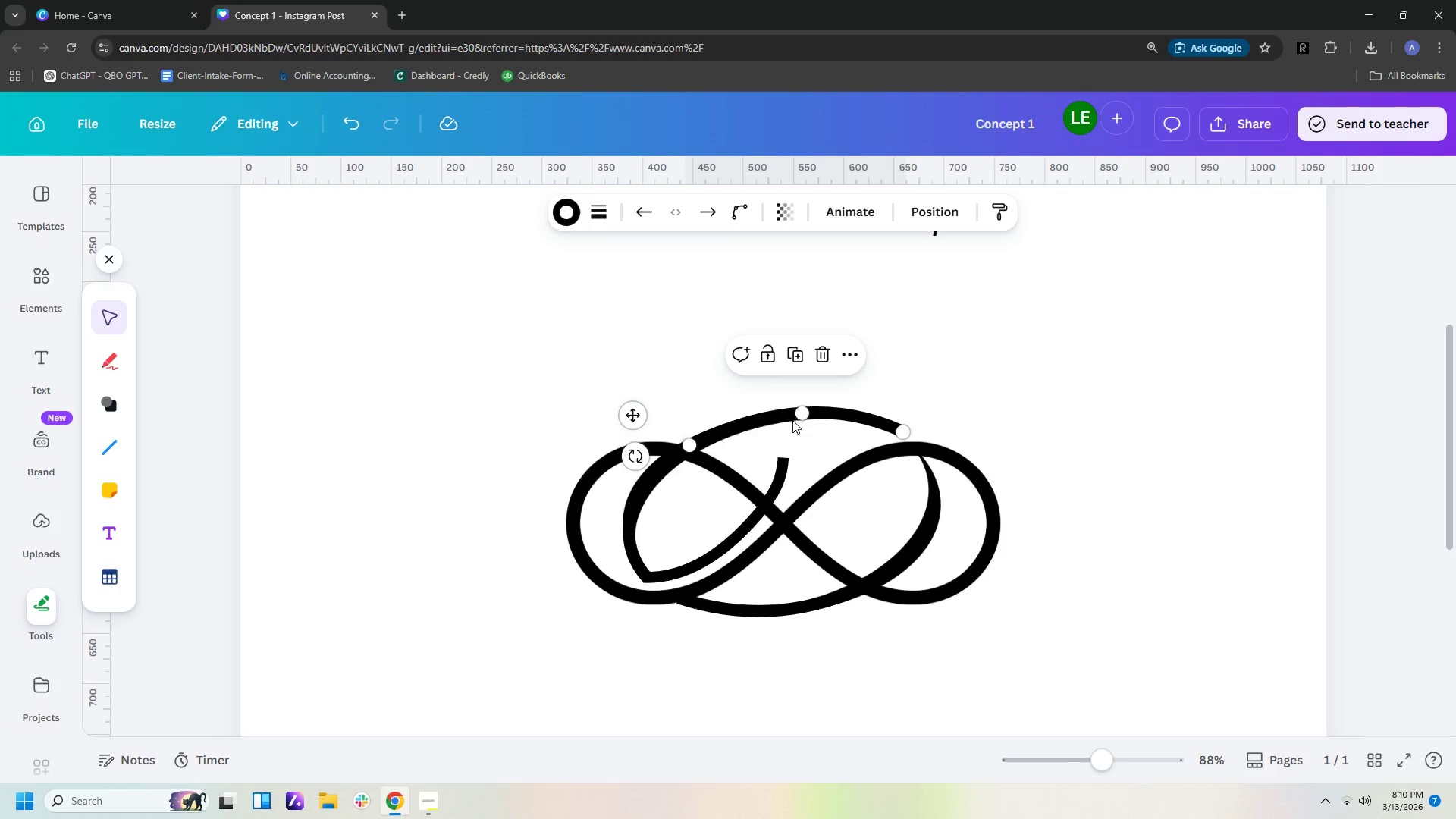 
left_click_drag(start_coordinate=[797, 415], to_coordinate=[788, 415])
 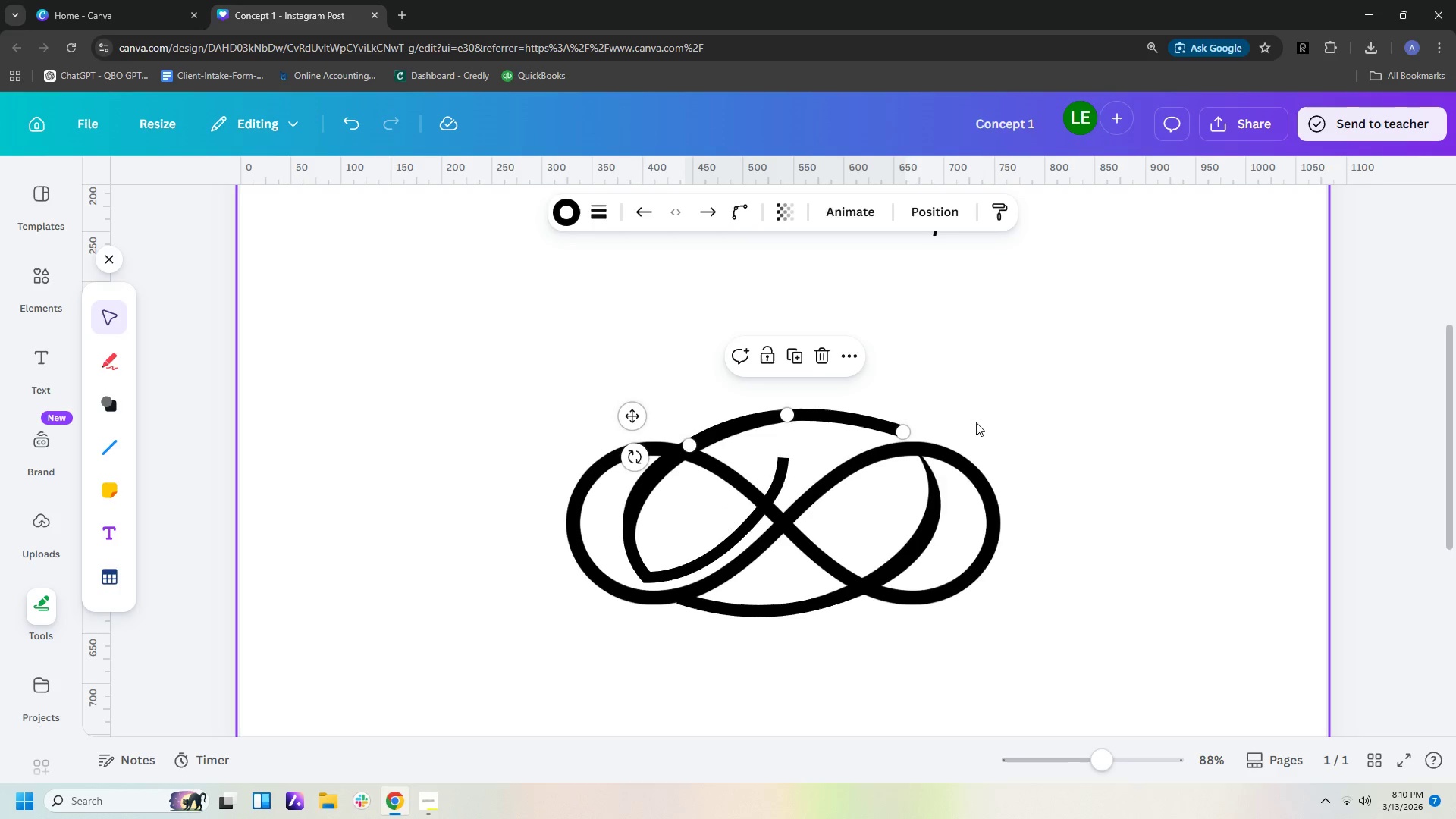 
left_click([1006, 418])
 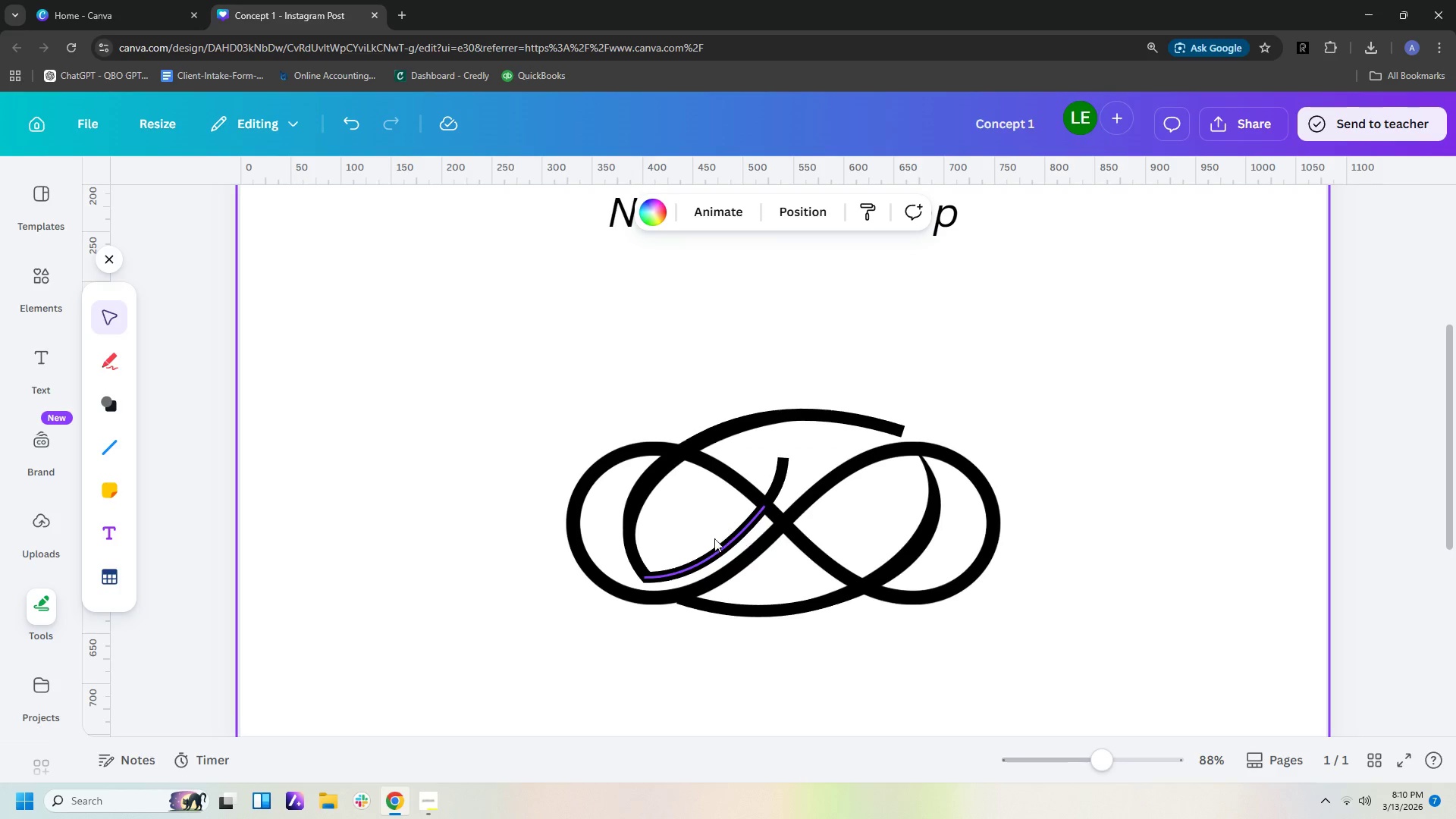 
wait(5.55)
 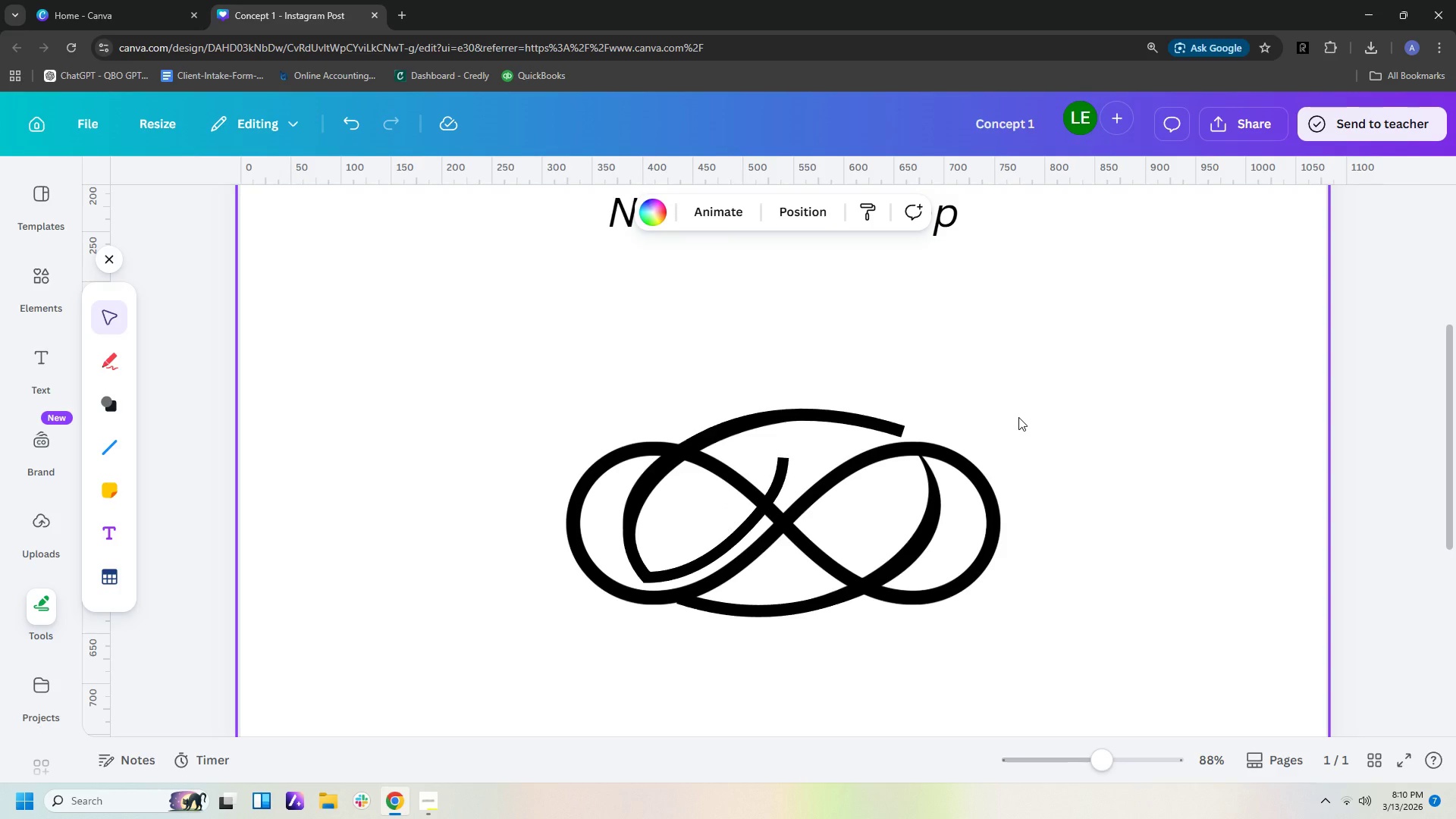 
left_click([775, 472])
 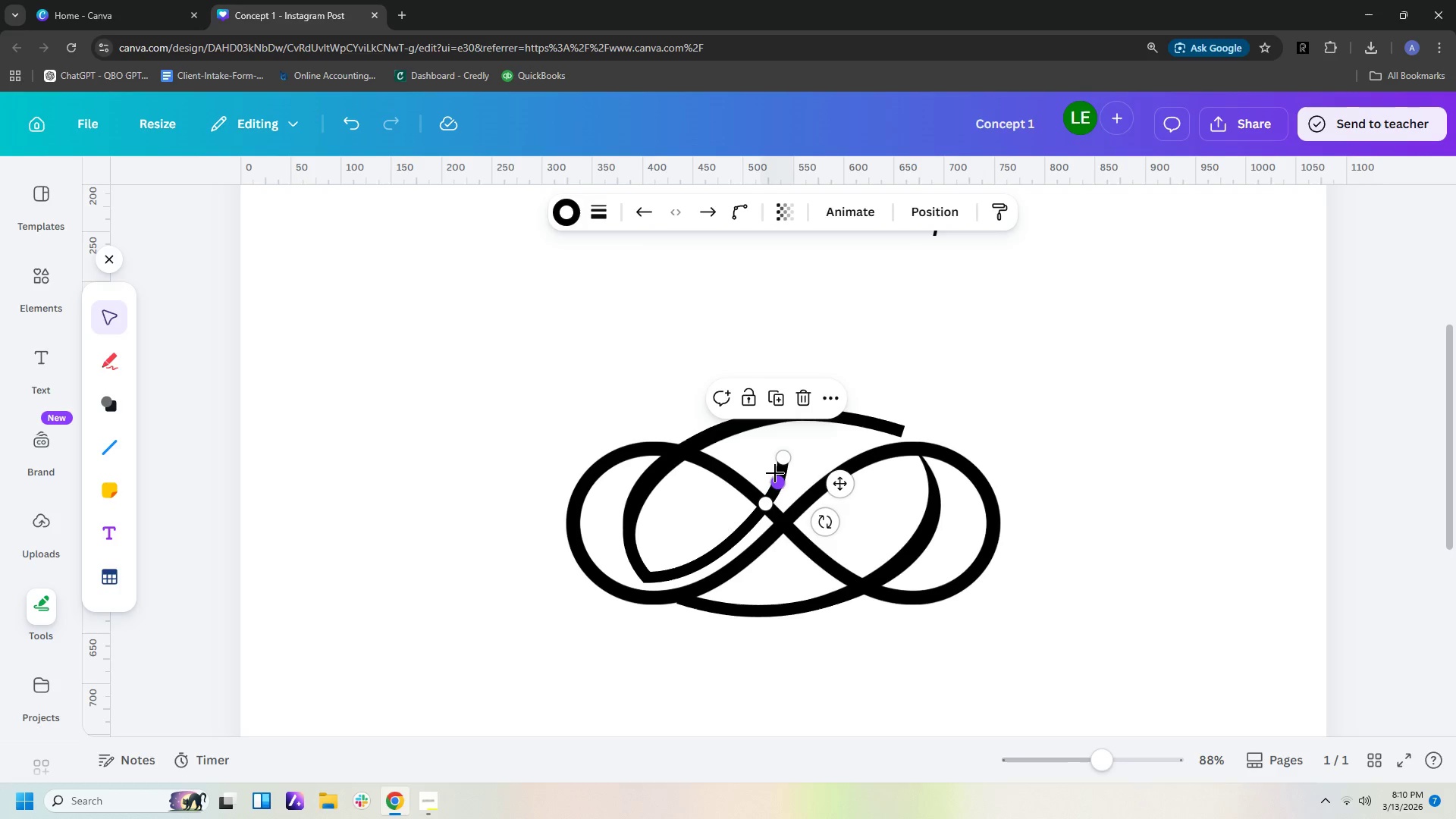 
key(Control+C)
 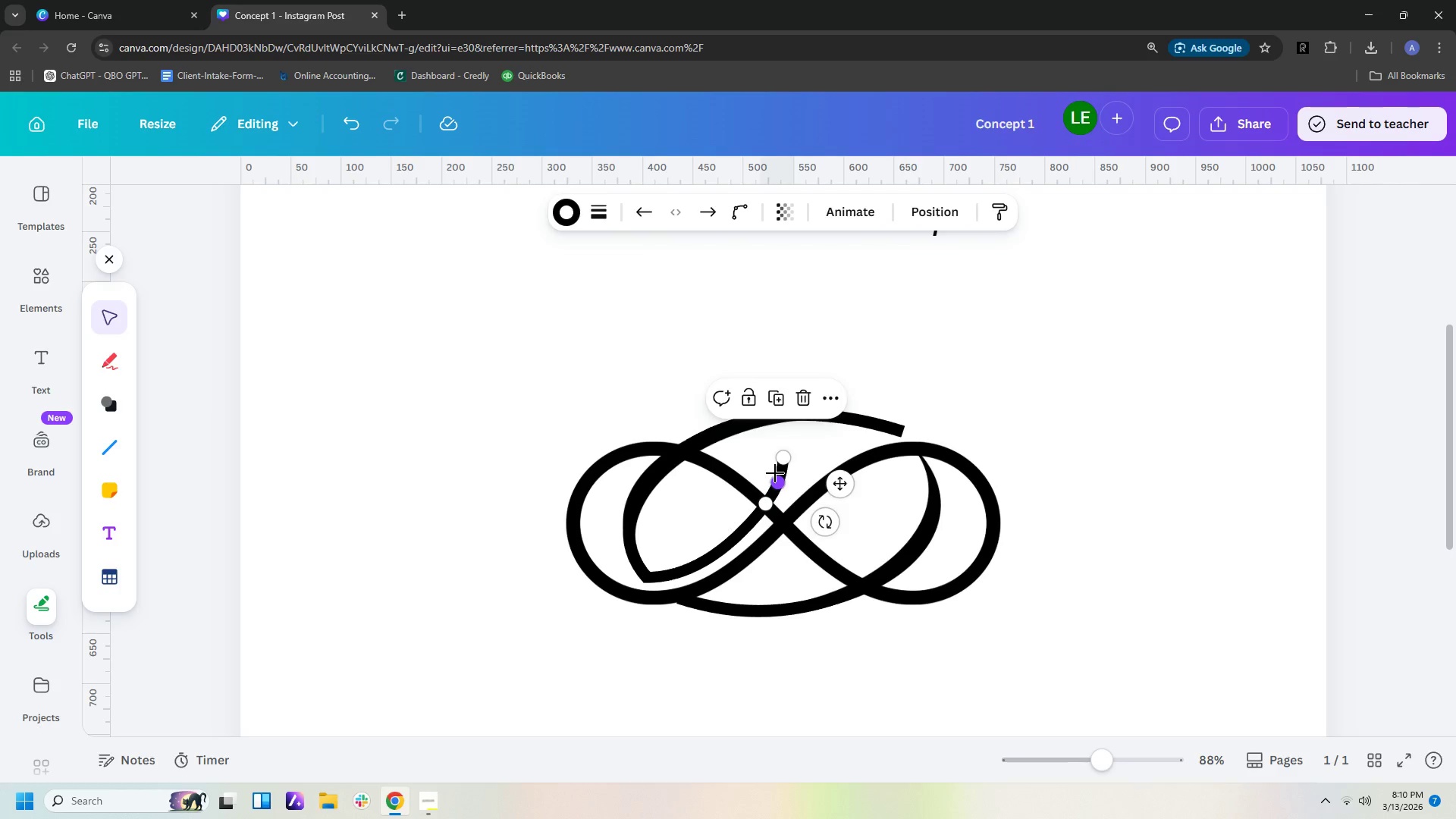 
key(Control+V)
 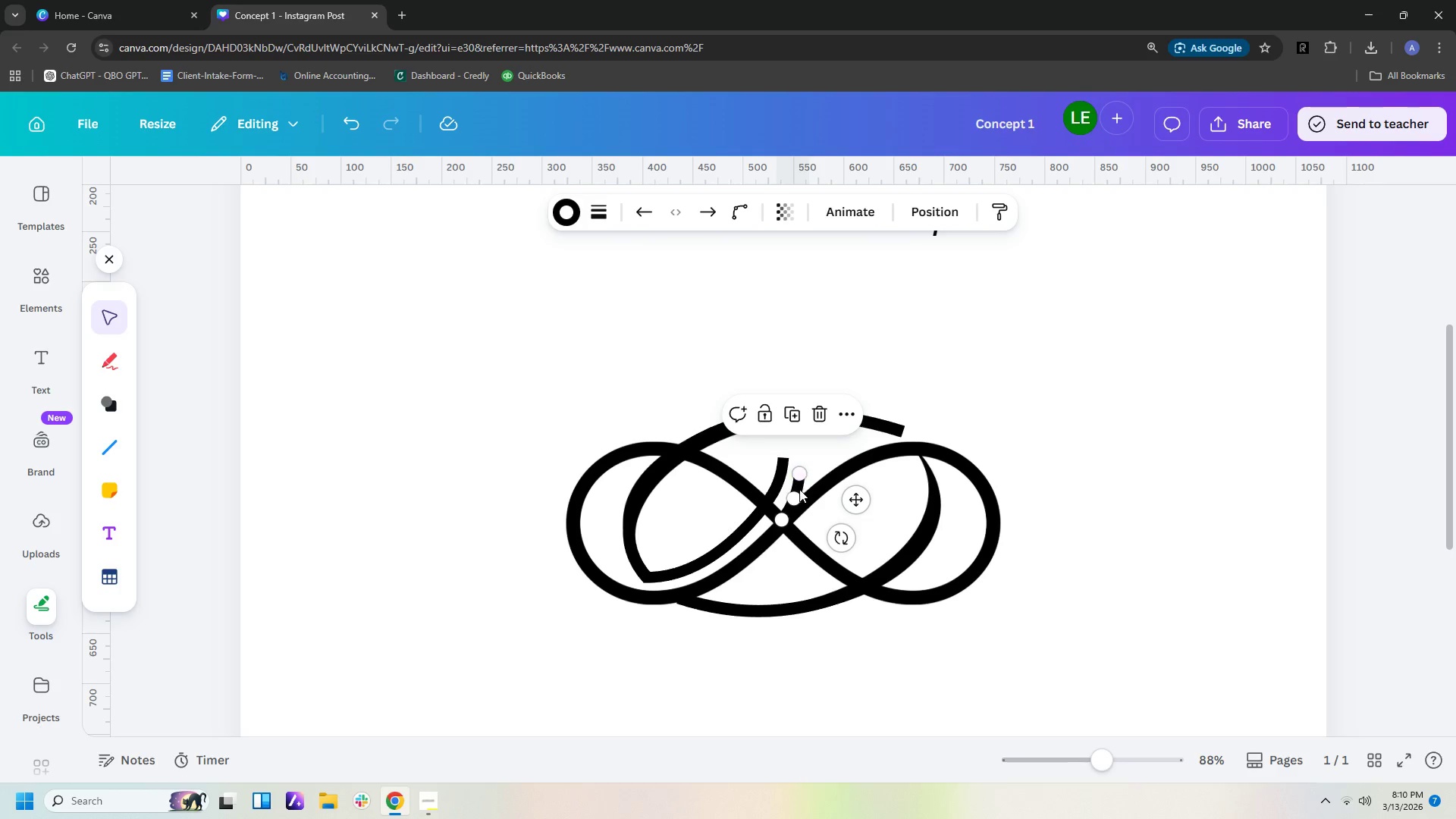 
left_click_drag(start_coordinate=[799, 489], to_coordinate=[941, 465])
 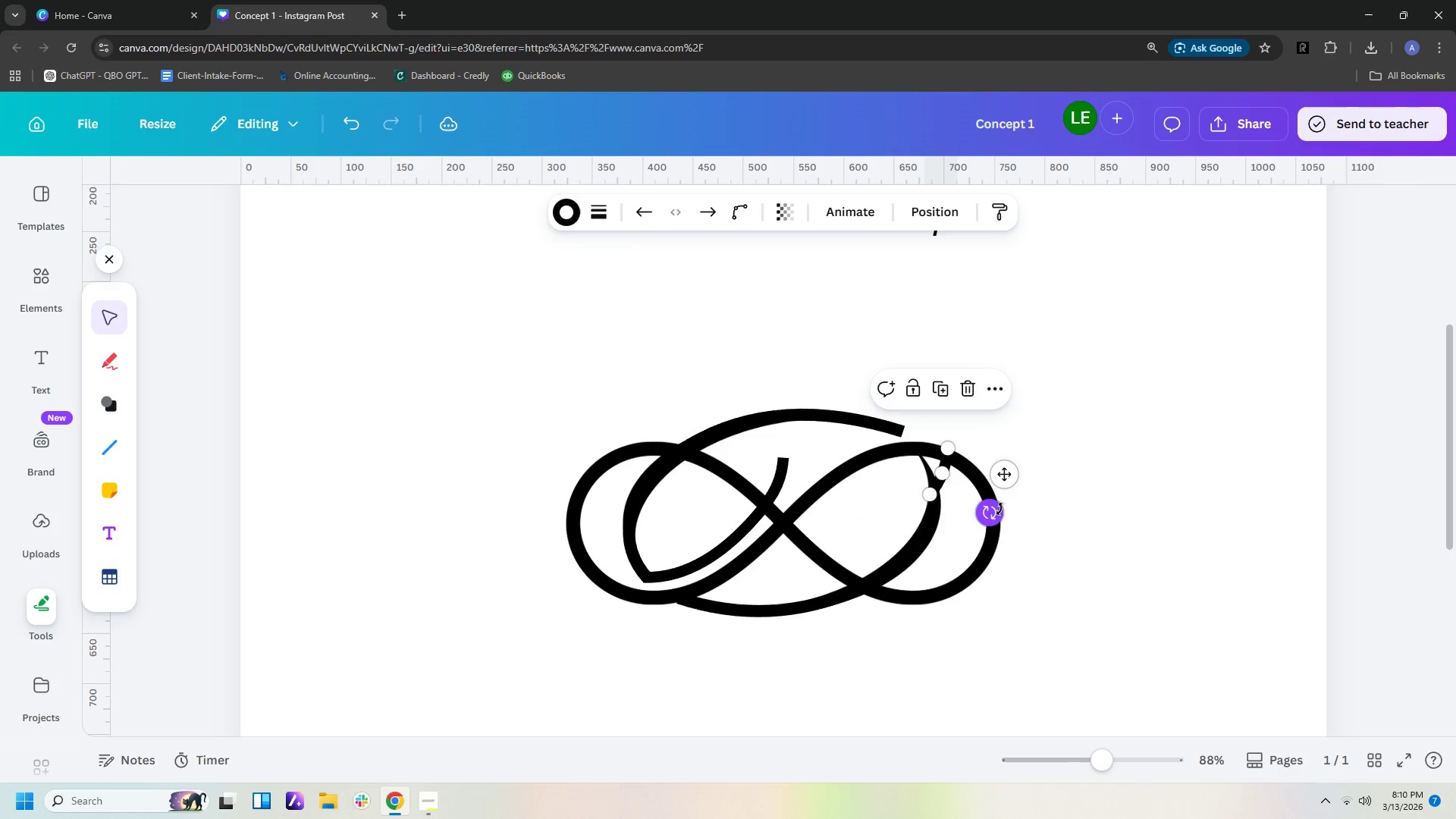 
left_click_drag(start_coordinate=[994, 514], to_coordinate=[969, 458])
 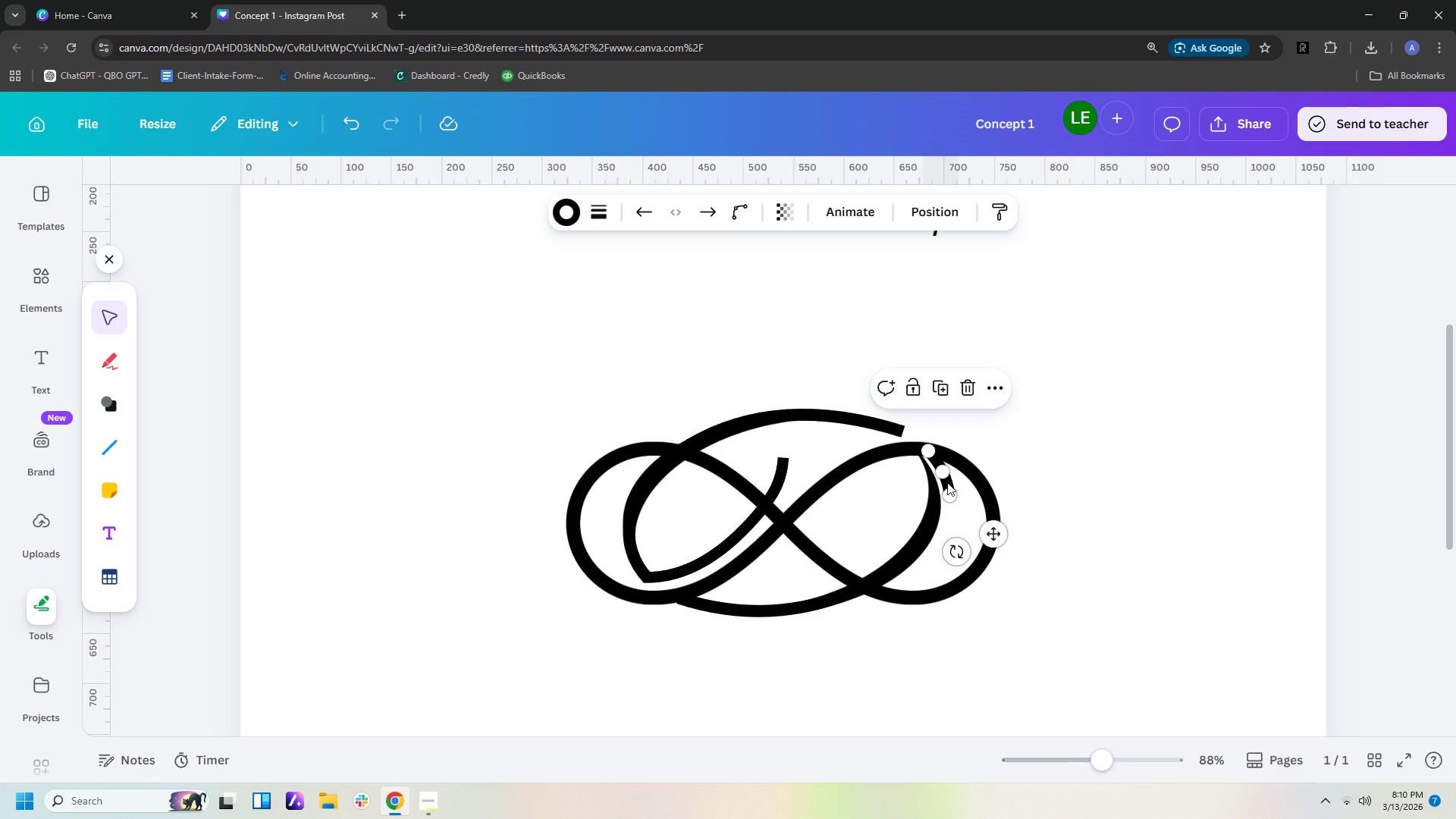 
left_click_drag(start_coordinate=[947, 482], to_coordinate=[936, 478])
 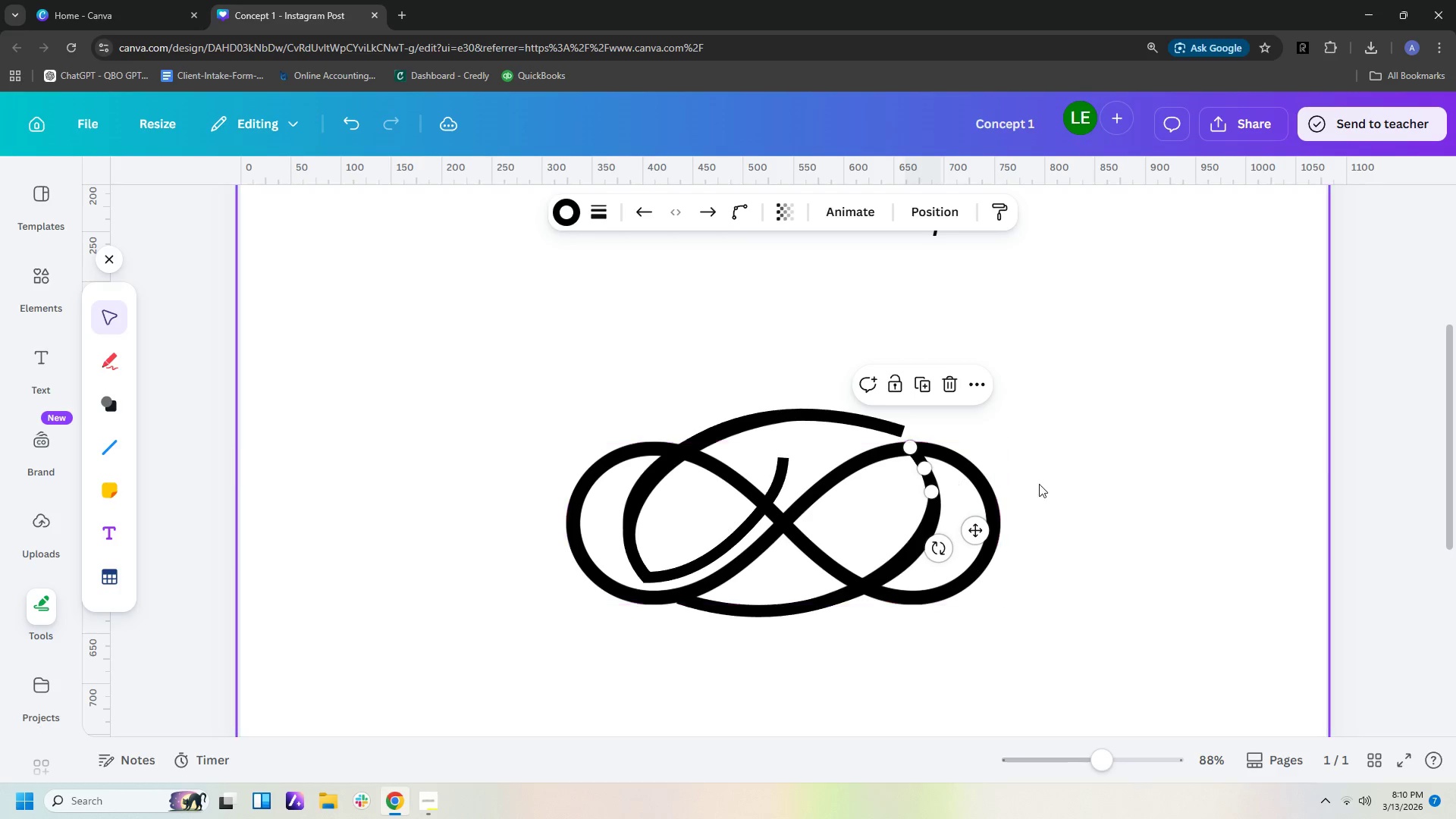 
left_click([1049, 484])
 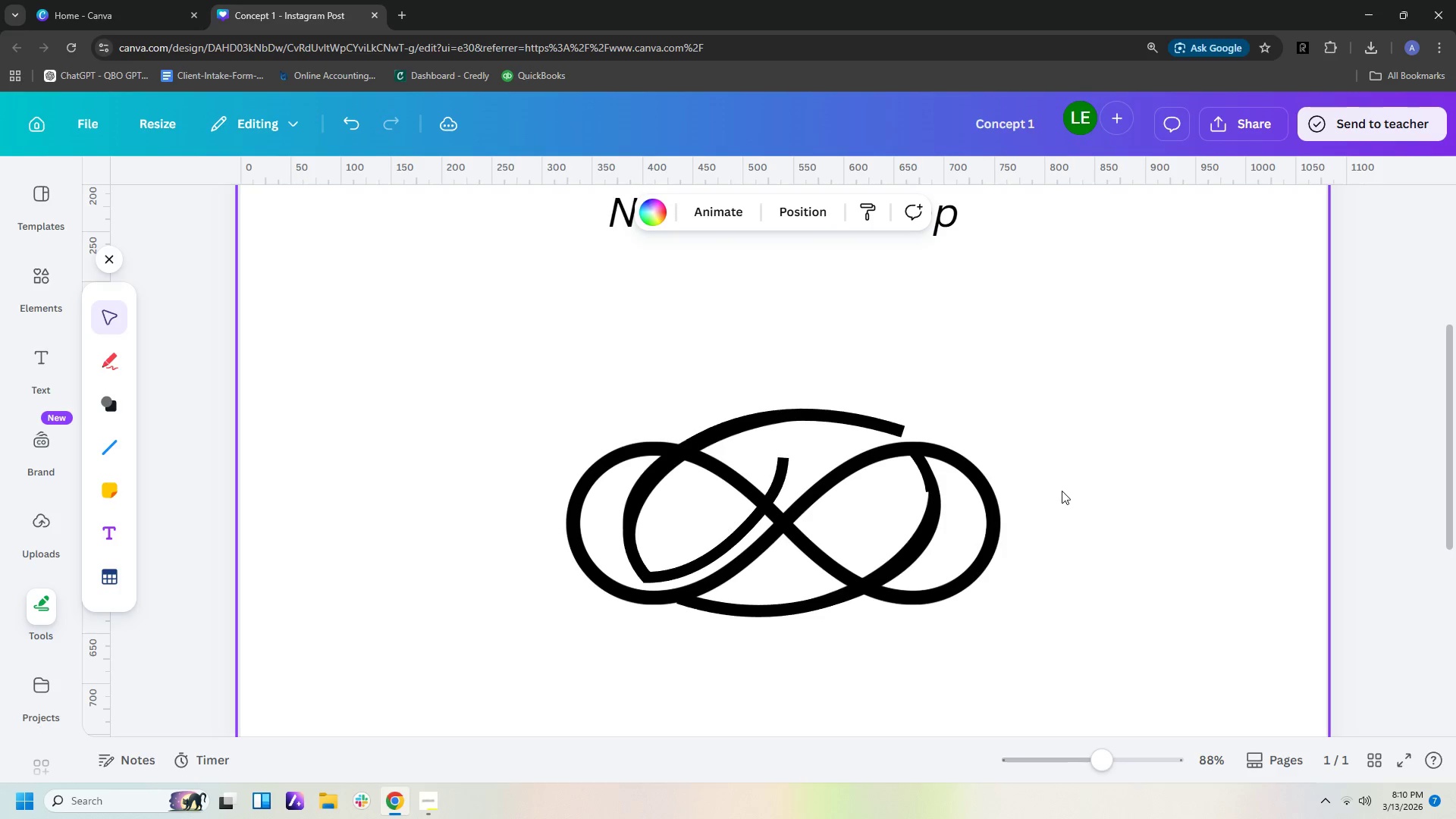 
hold_key(key=ControlLeft, duration=1.36)
scroll: coordinate [1072, 493], scroll_direction: up, amount: 8.0
 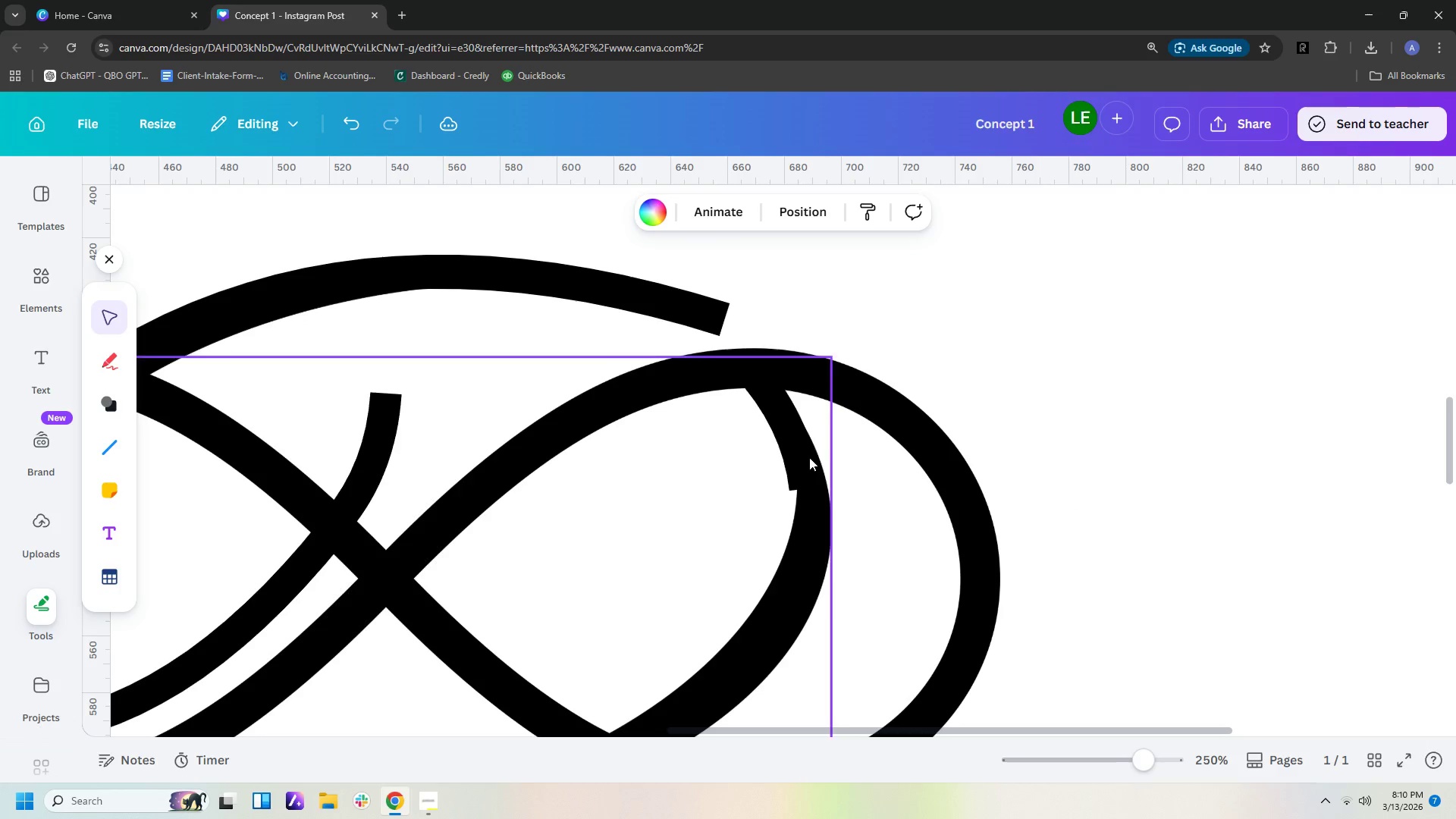 
left_click([799, 450])
 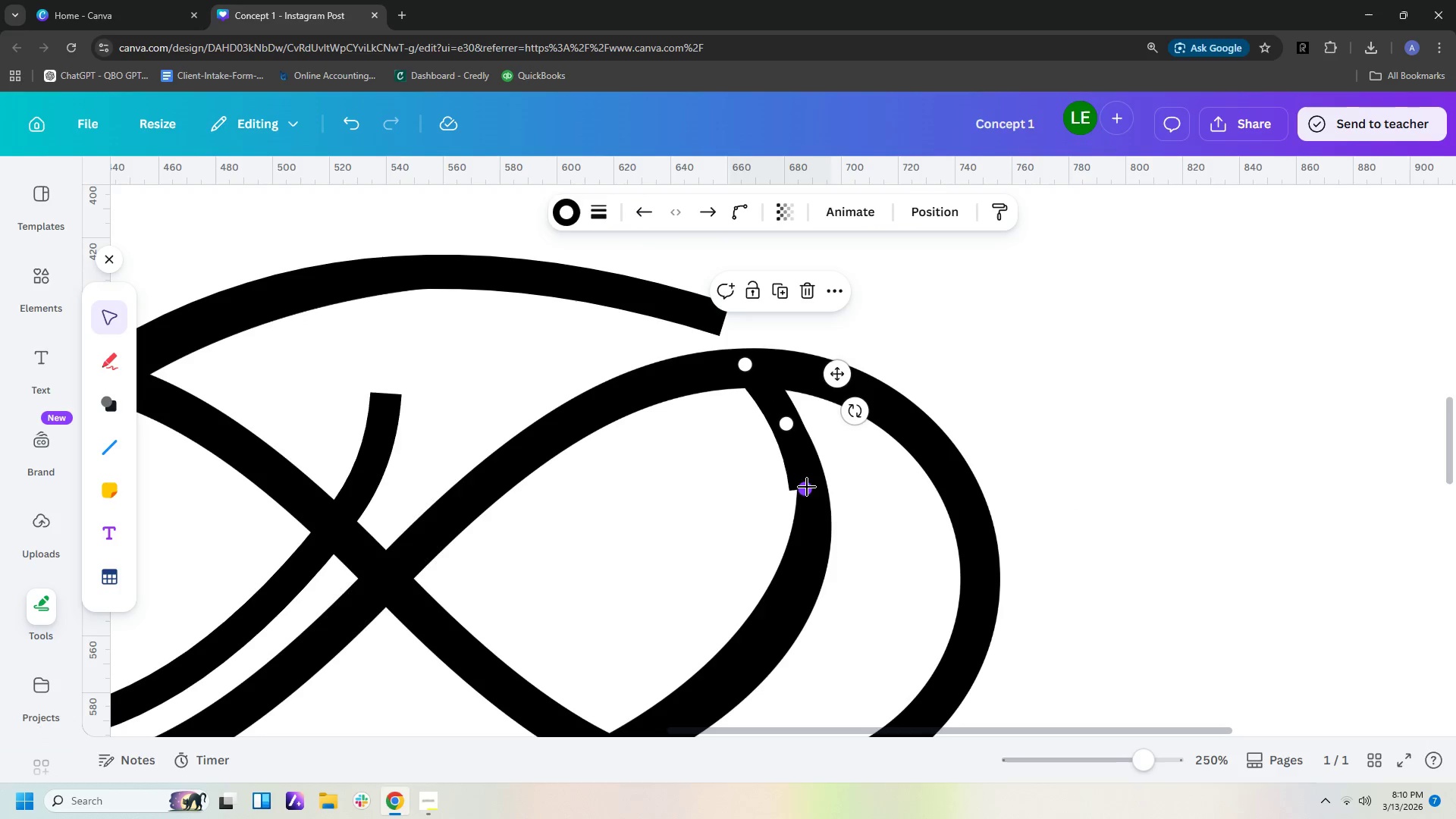 
left_click_drag(start_coordinate=[805, 488], to_coordinate=[814, 492])
 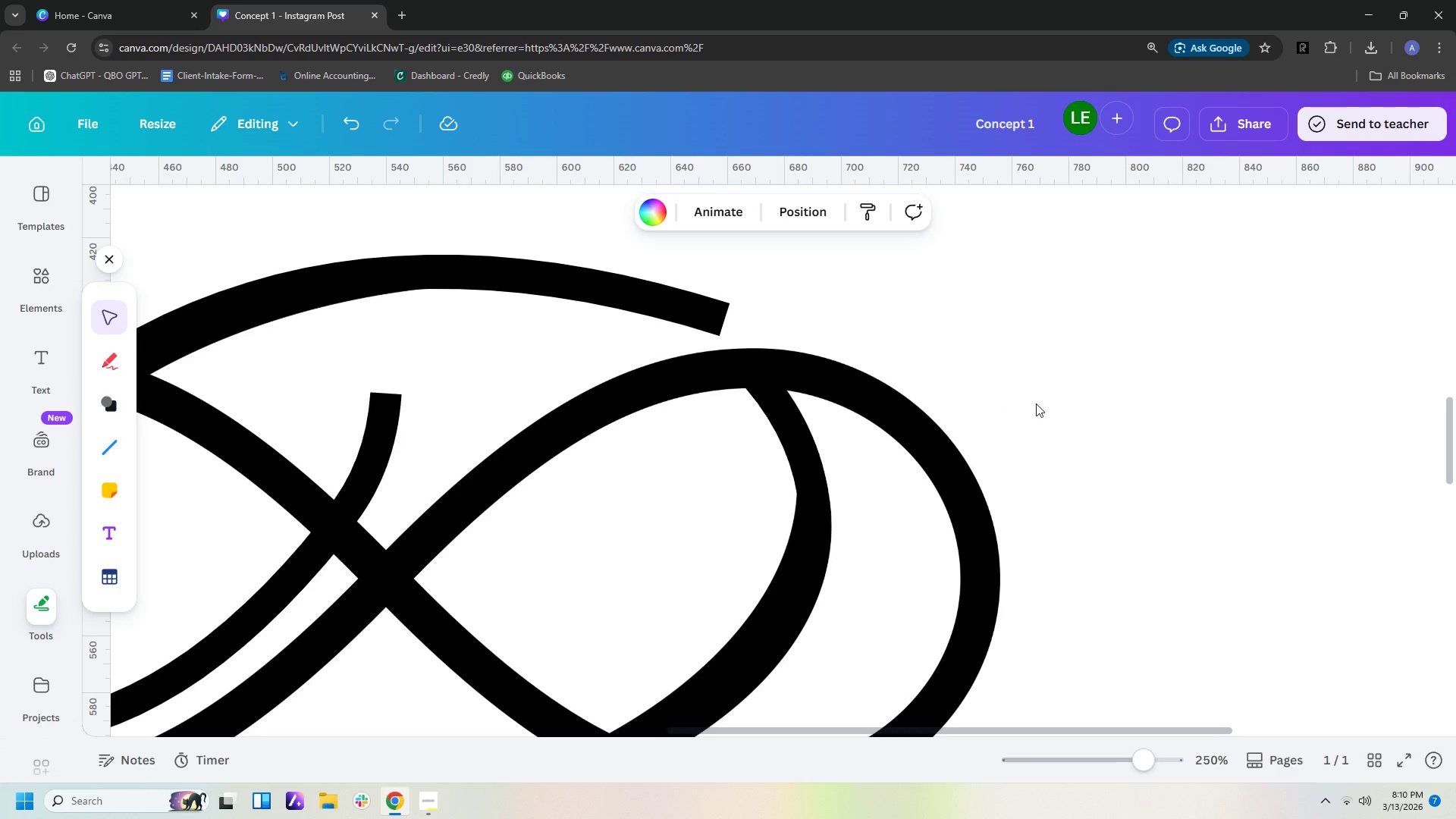 
left_click([1036, 403])
 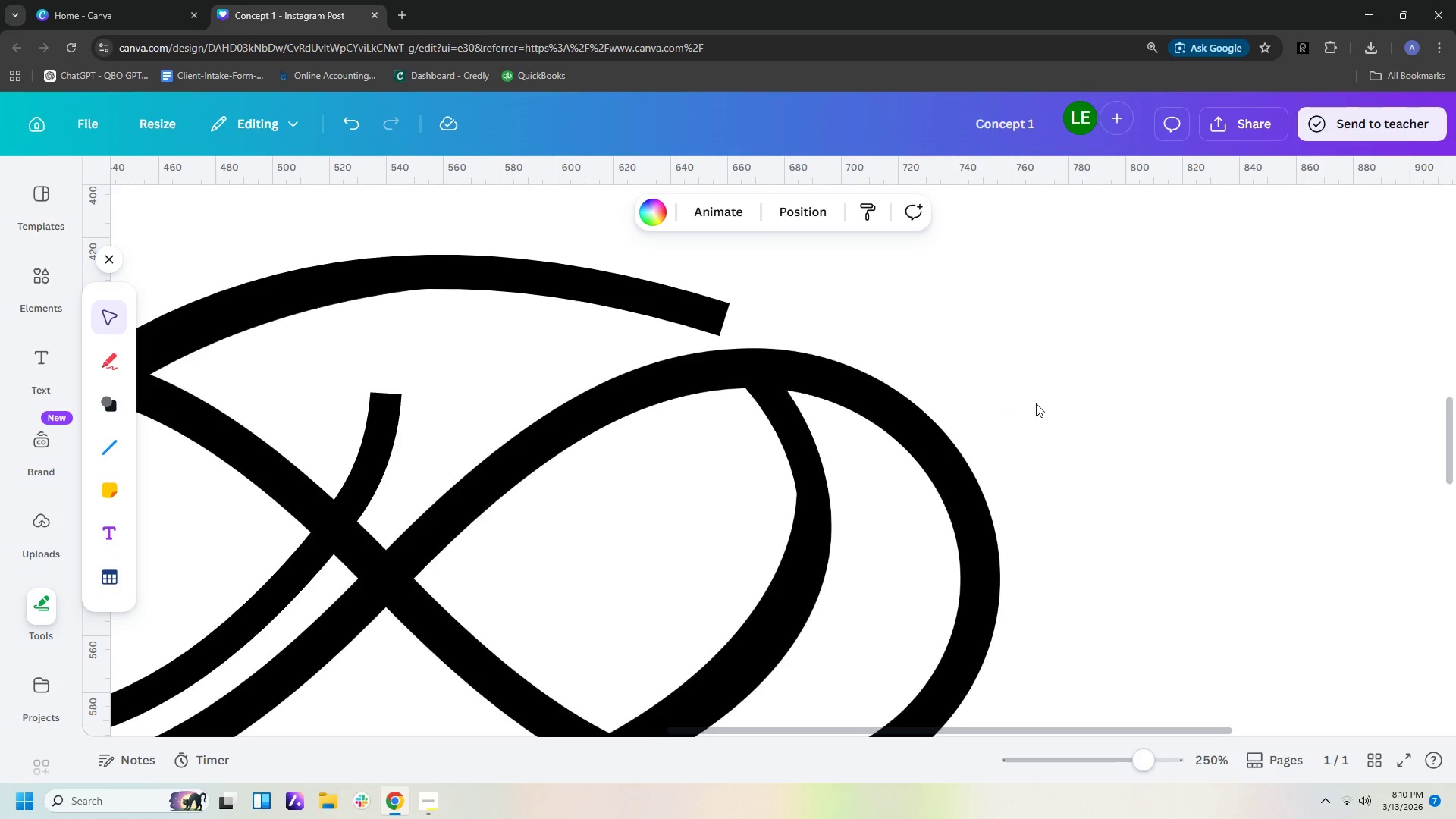 
hold_key(key=ControlLeft, duration=1.5)
hold_key(key=ControlLeft, duration=0.64)
scroll: coordinate [1041, 408], scroll_direction: down, amount: 8.0
 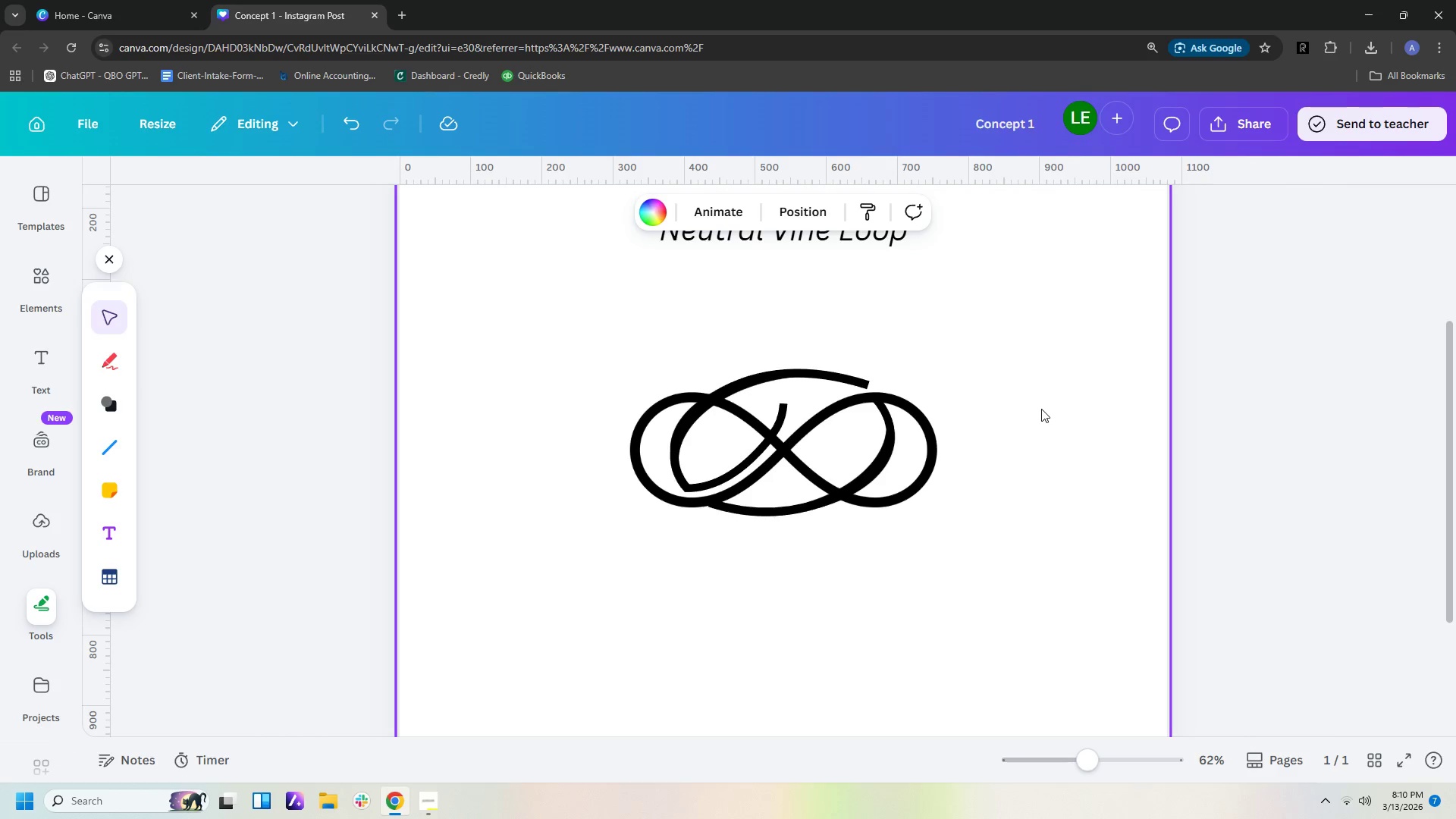 
hold_key(key=ControlLeft, duration=0.81)
 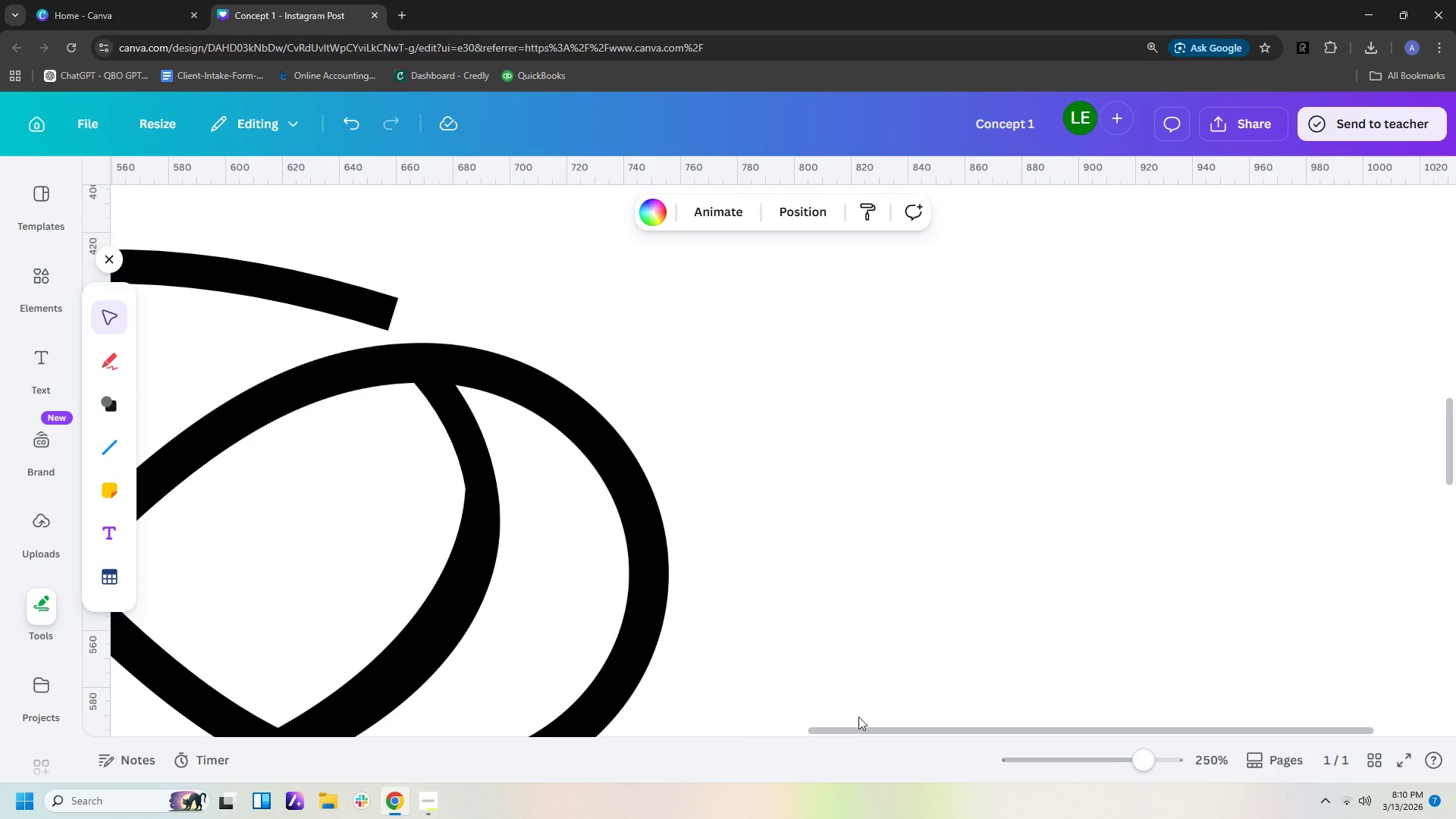 
hold_key(key=ControlLeft, duration=13.61)
 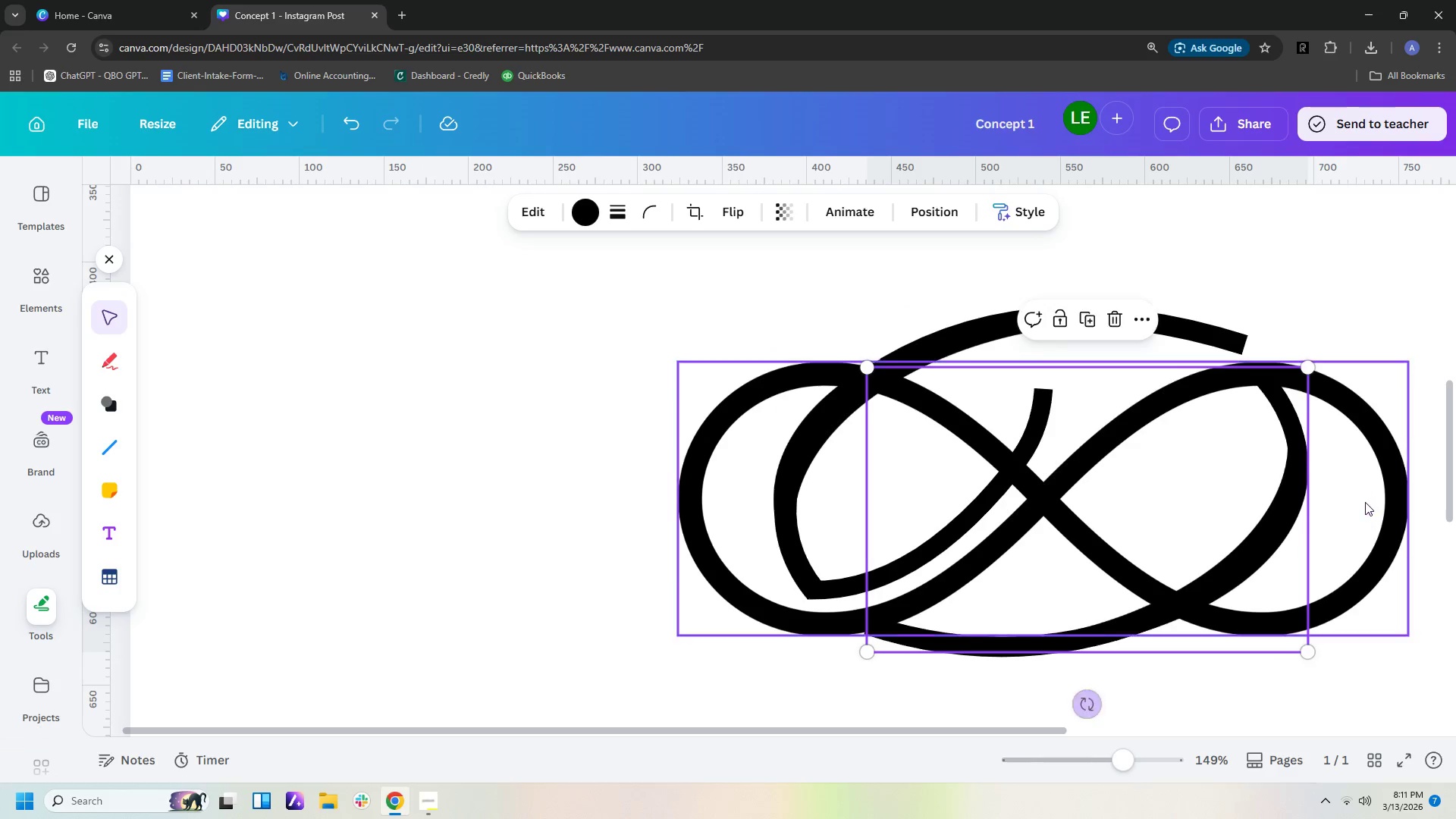 
scroll: coordinate [1041, 409], scroll_direction: up, amount: 8.0
 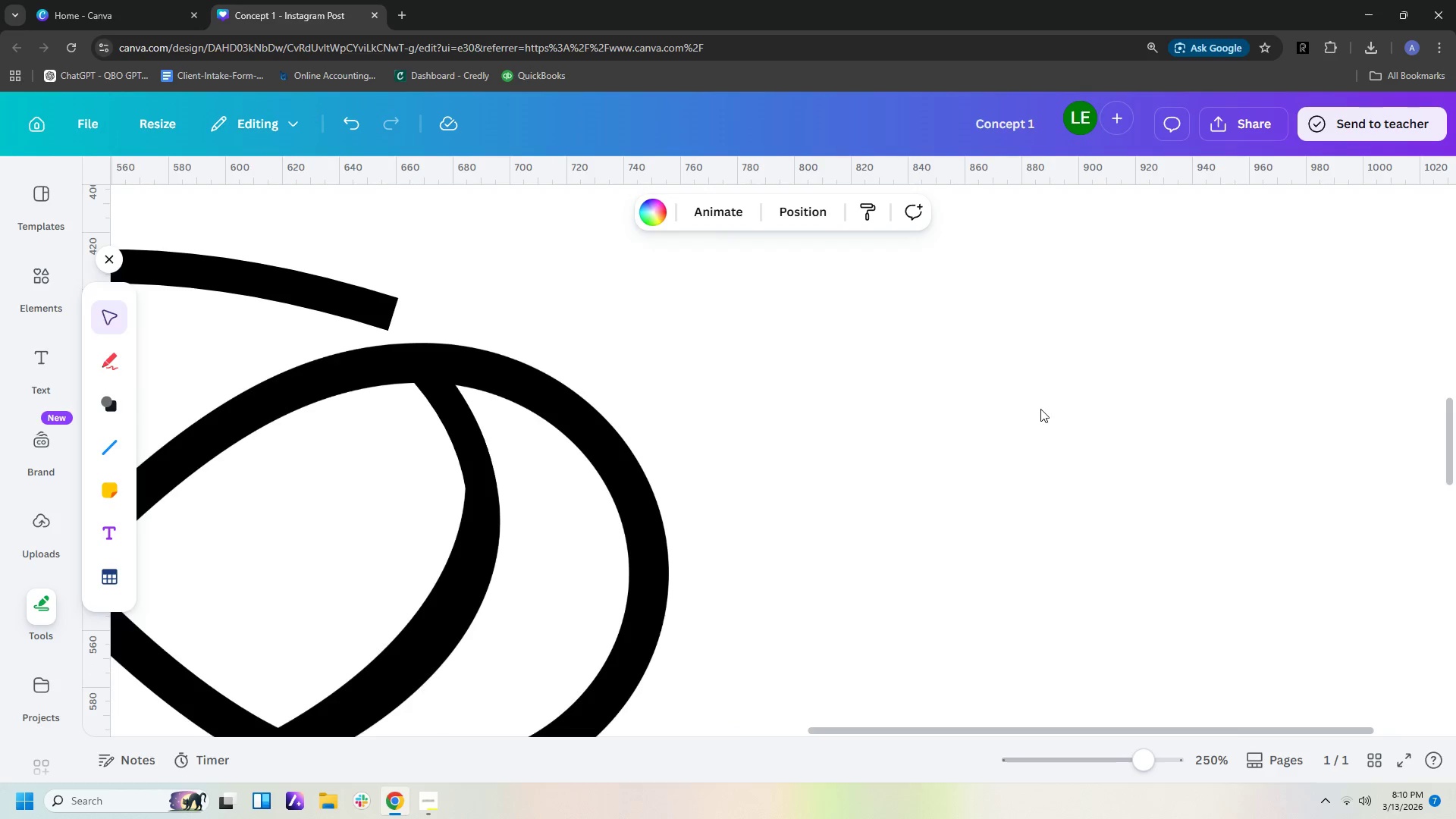 
left_click_drag(start_coordinate=[860, 730], to_coordinate=[534, 767])
 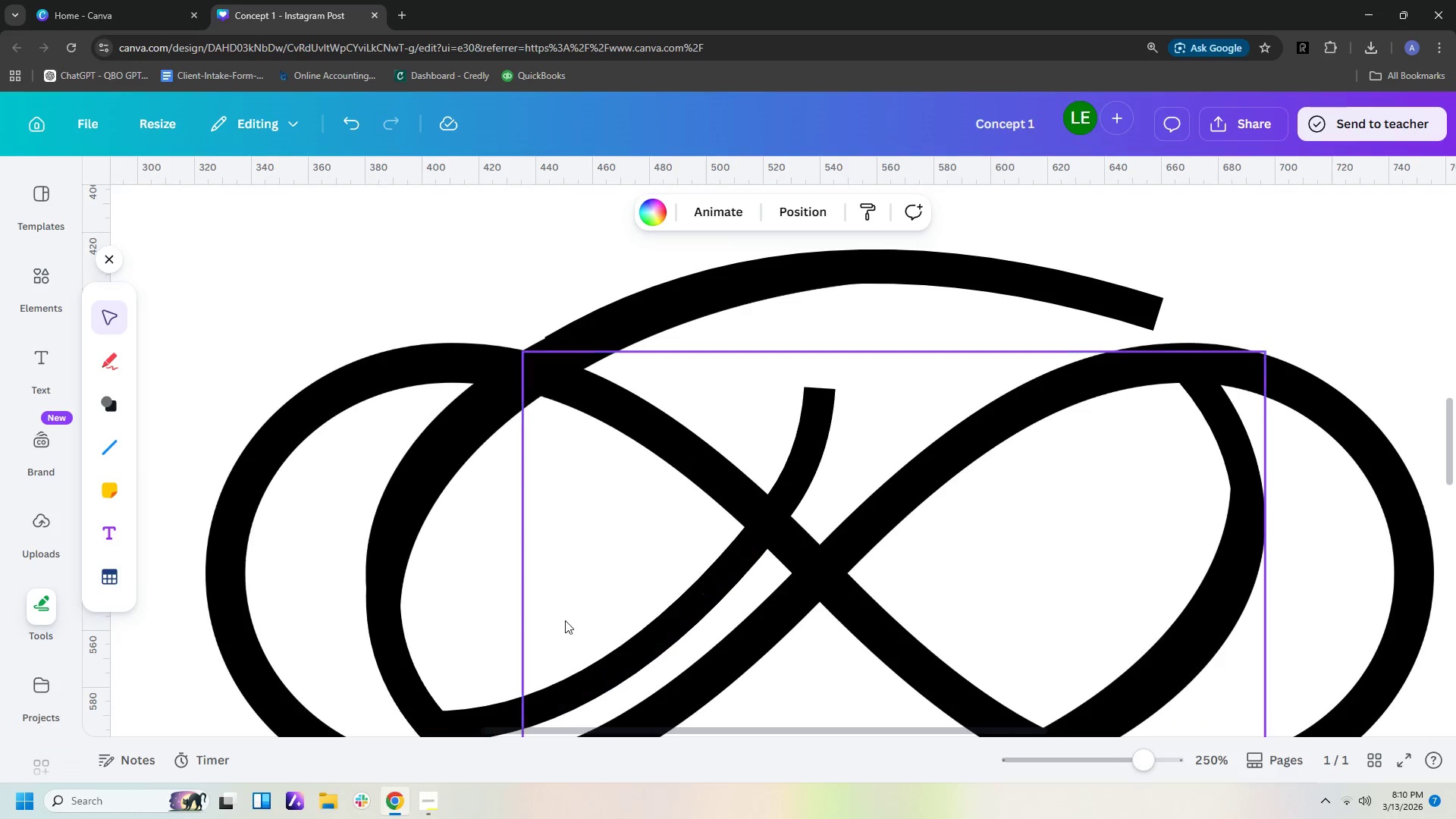 
scroll: coordinate [568, 616], scroll_direction: down, amount: 1.0
 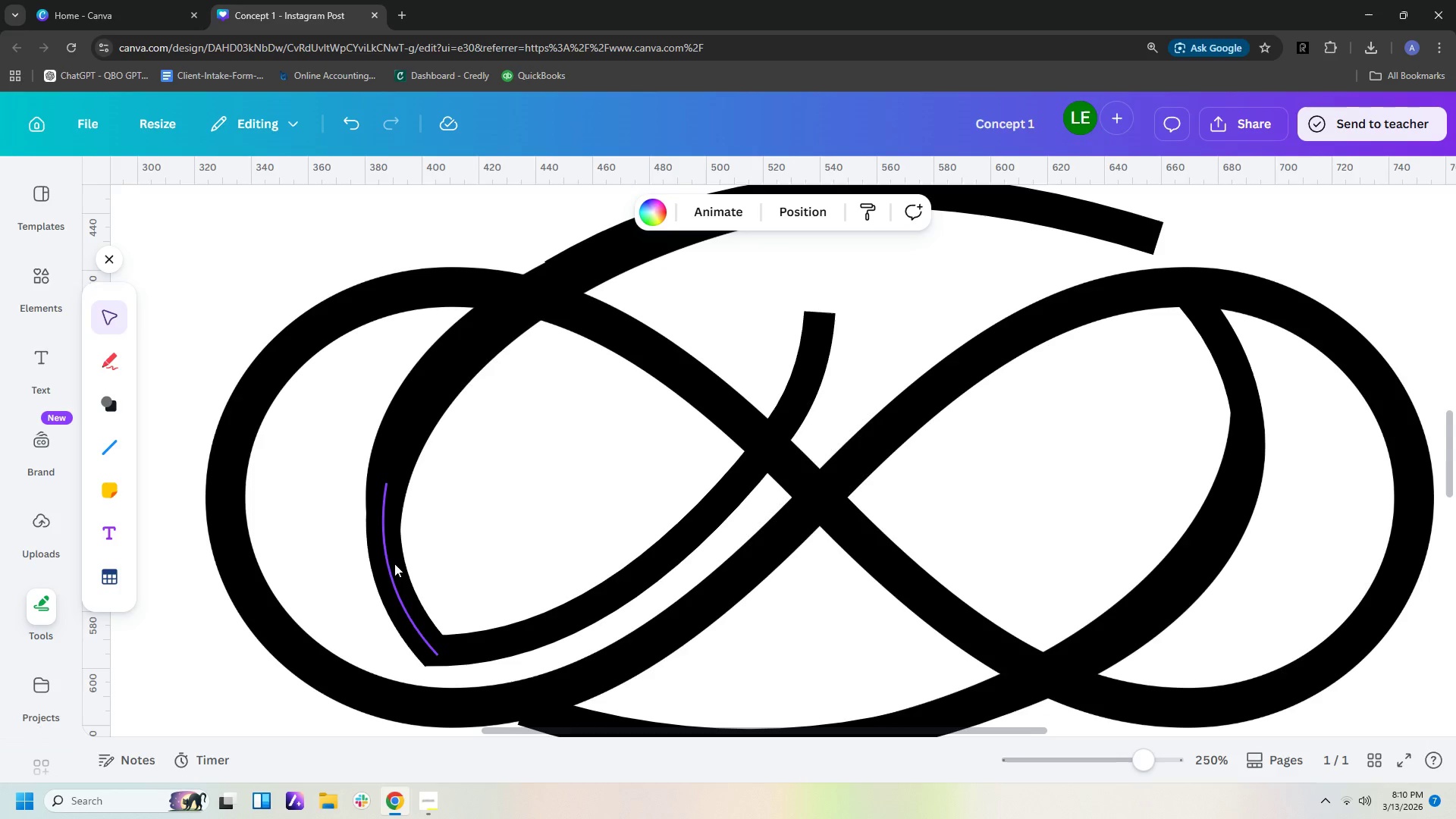 
left_click([385, 568])
 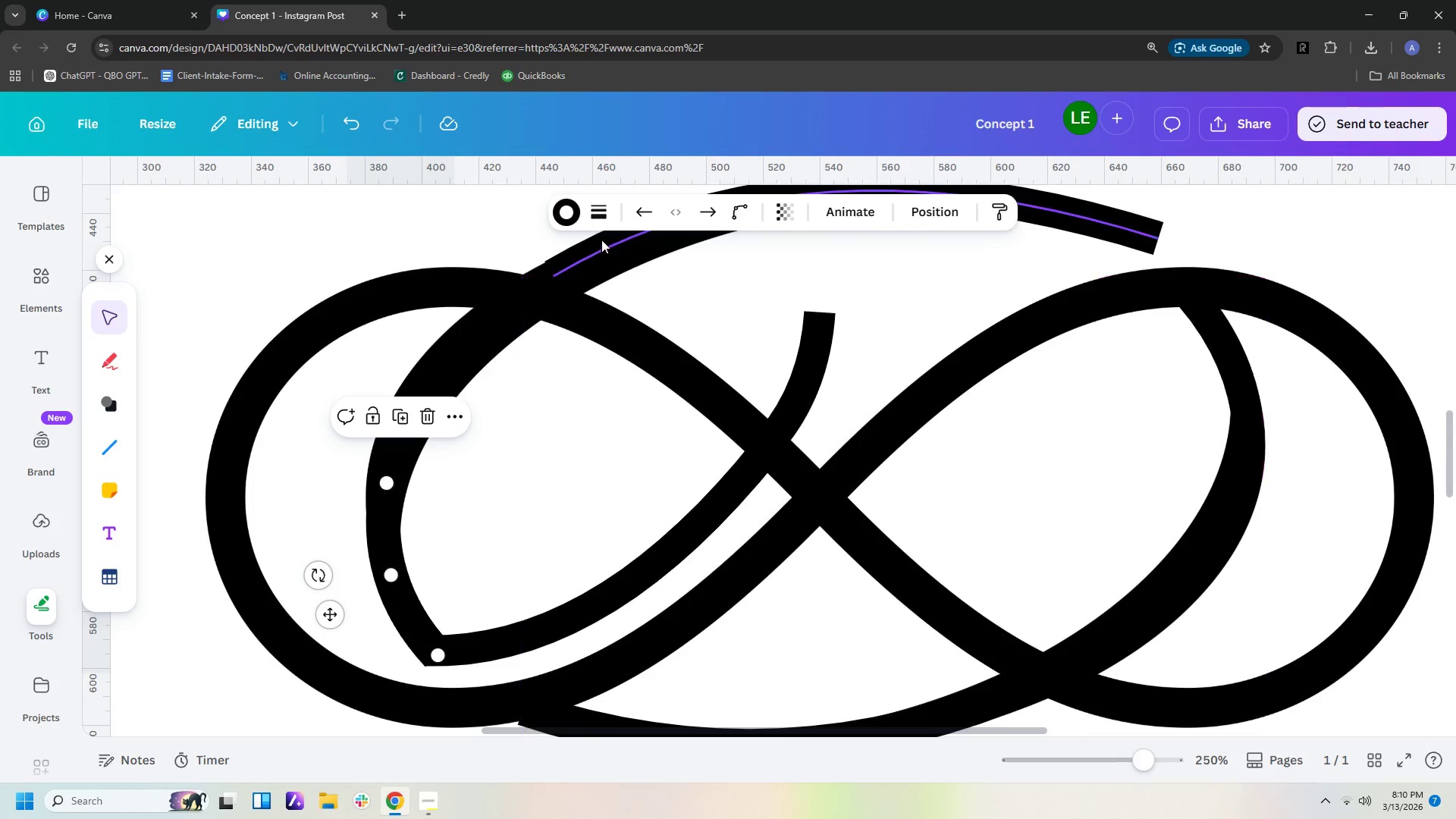 
left_click([595, 211])
 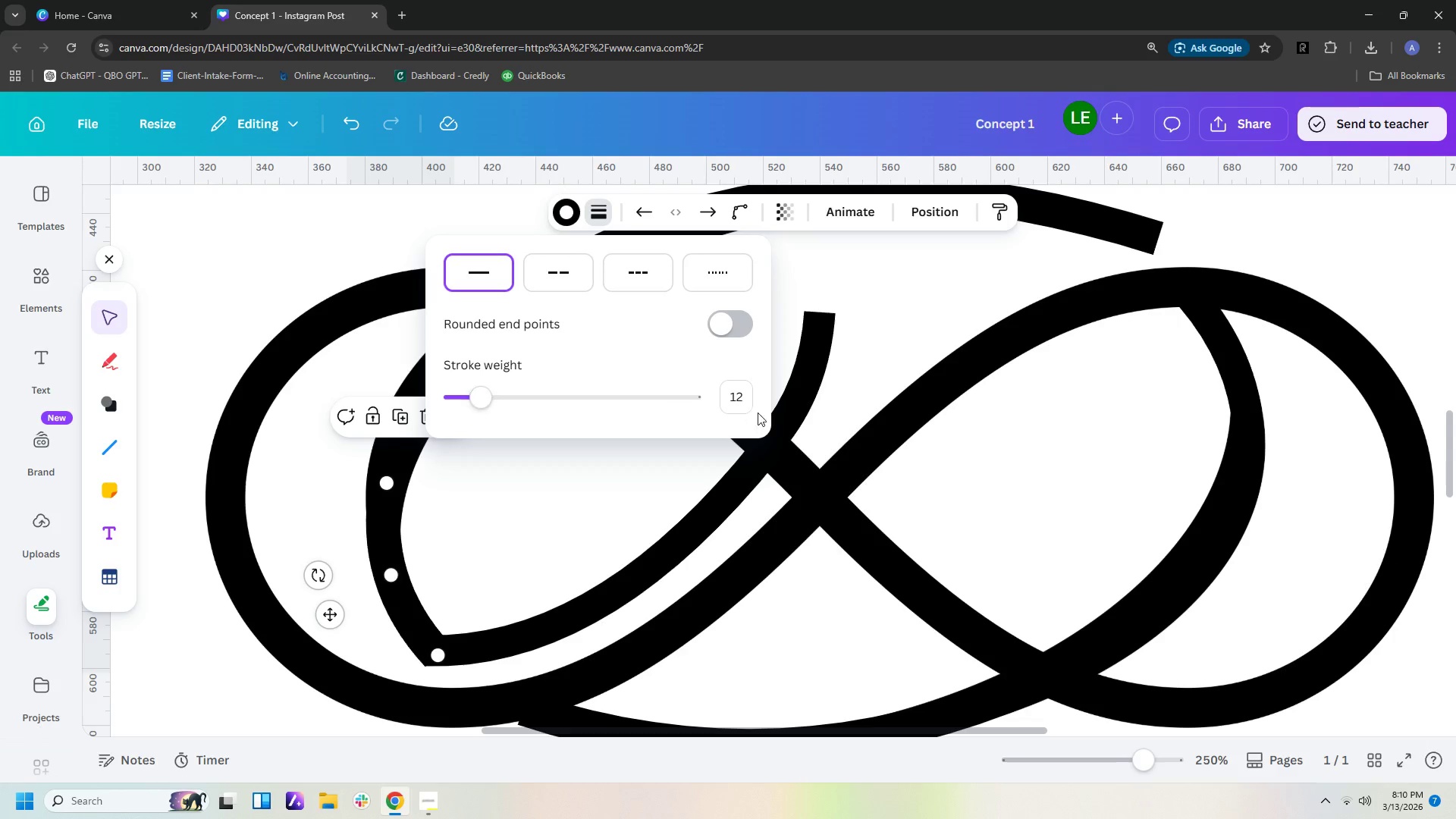 
left_click([745, 389])
 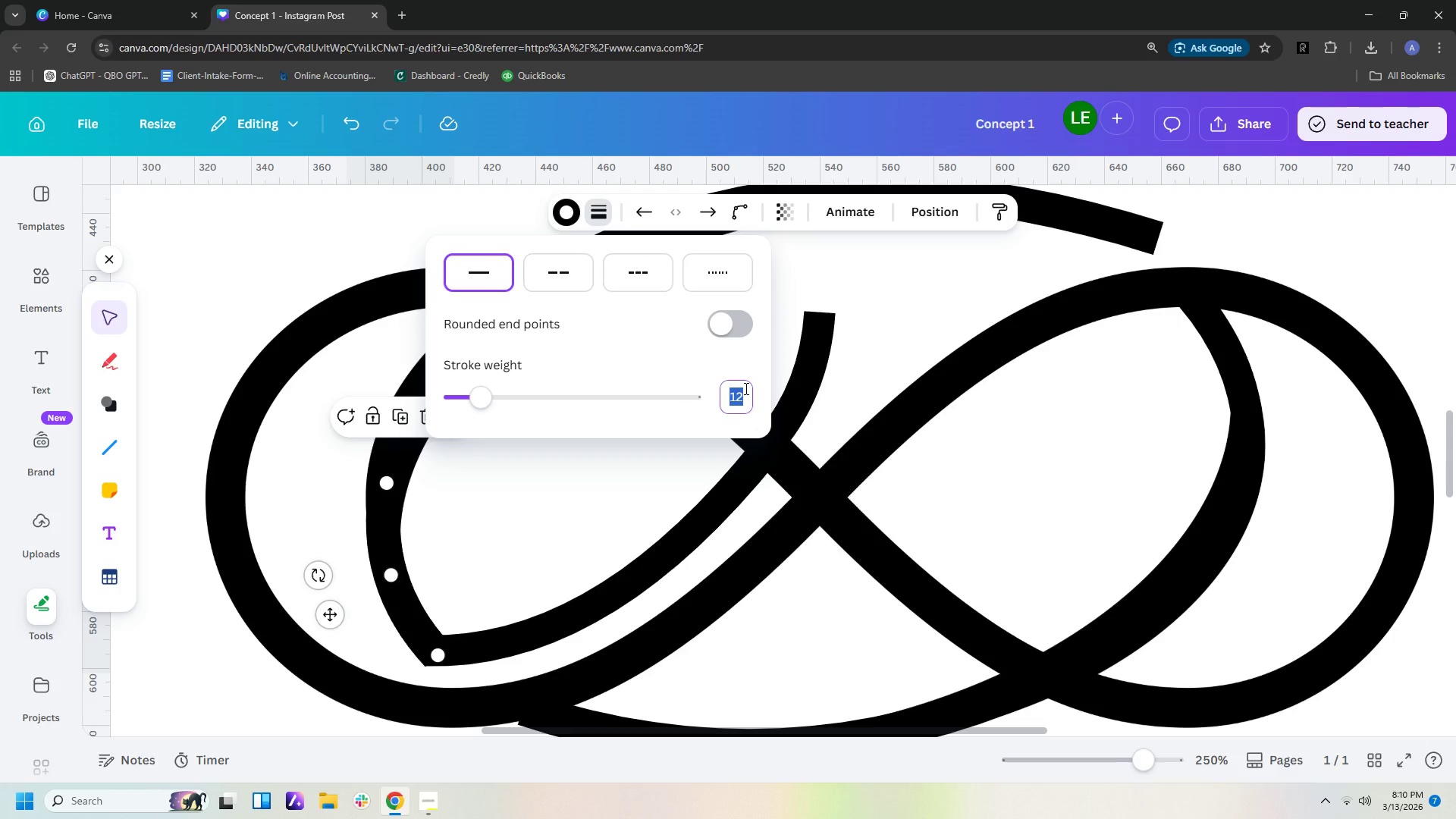 
type(13)
 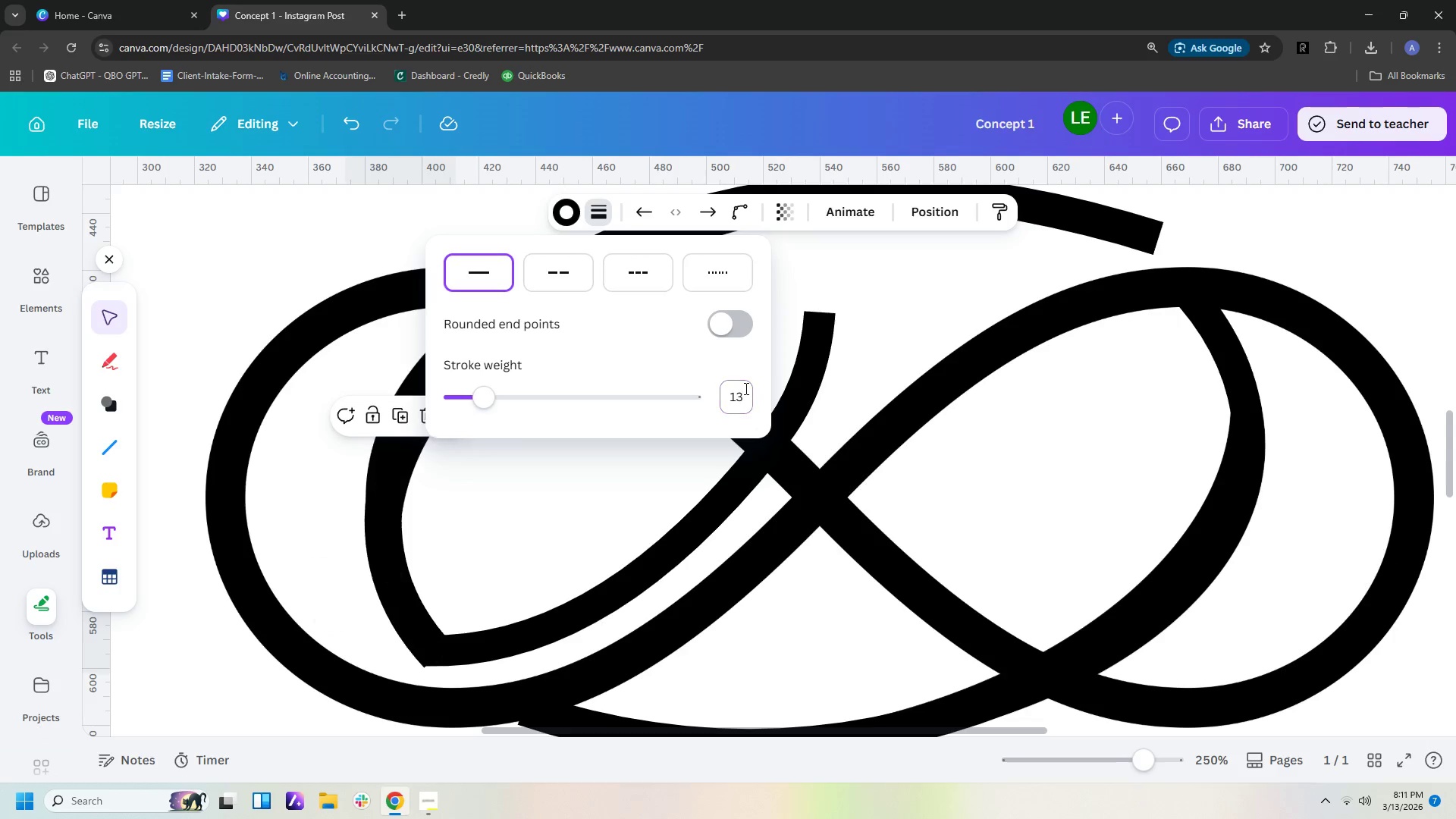 
key(Enter)
 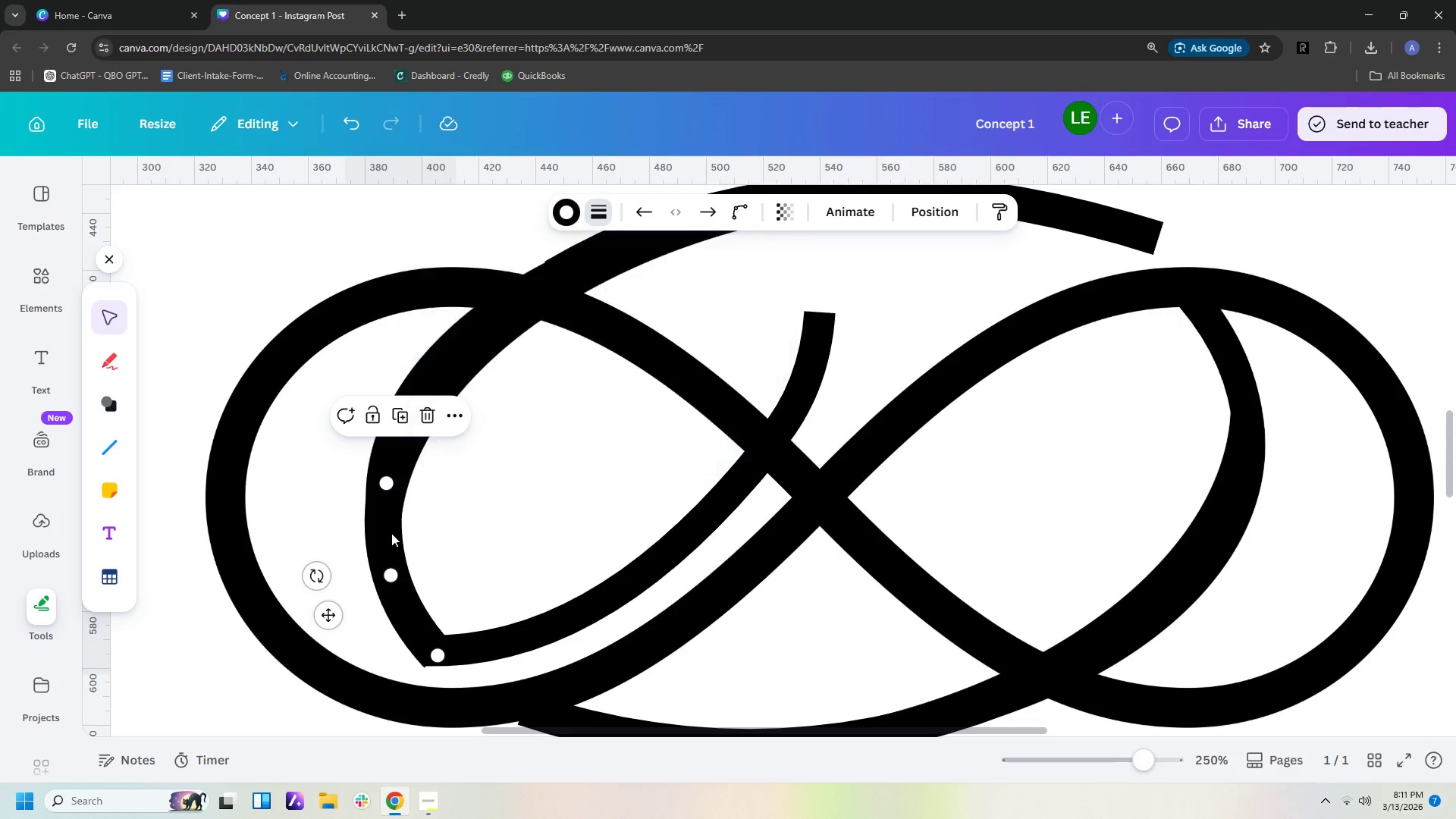 
double_click([391, 533])
 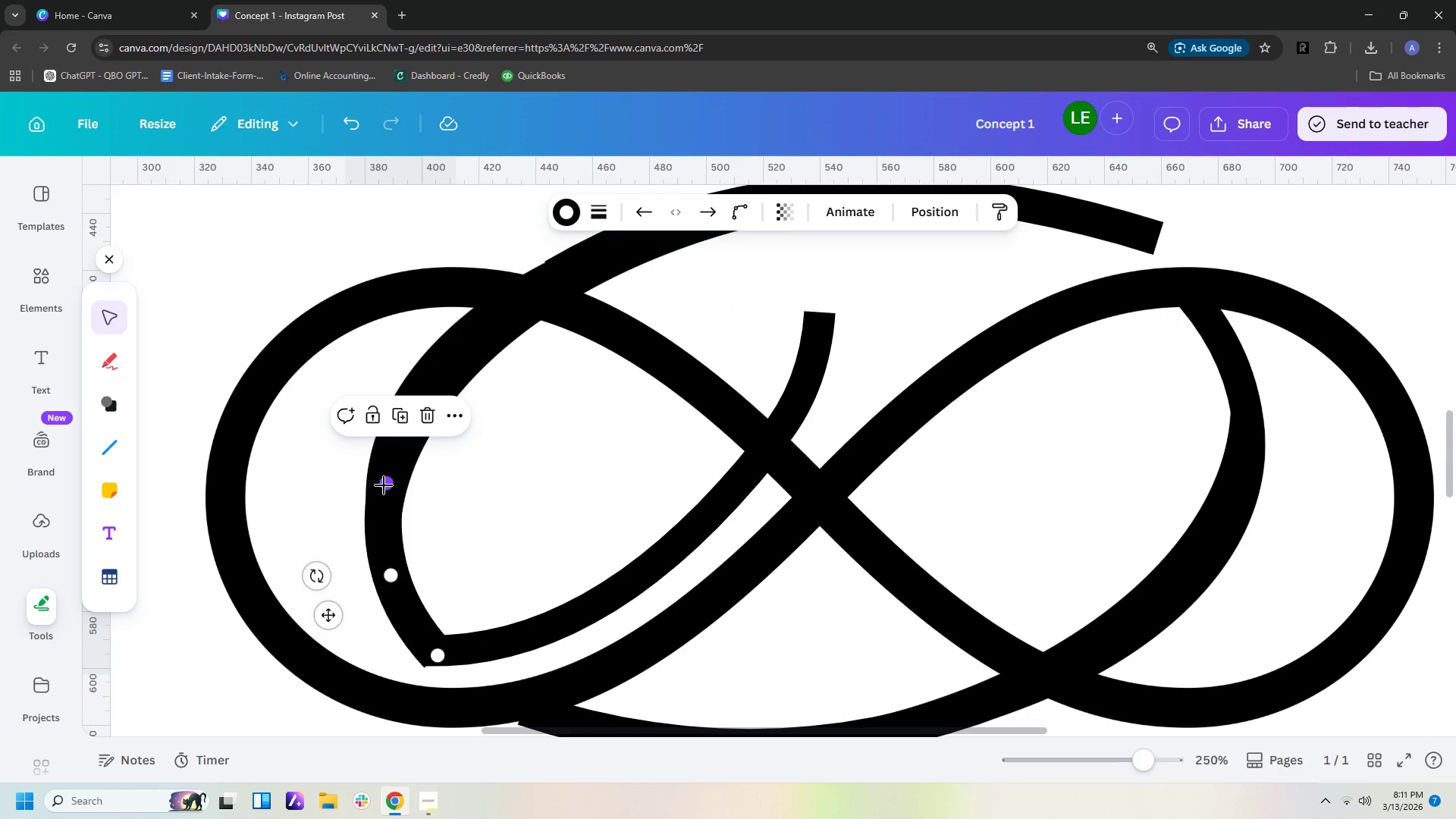 
left_click_drag(start_coordinate=[384, 485], to_coordinate=[387, 475])
 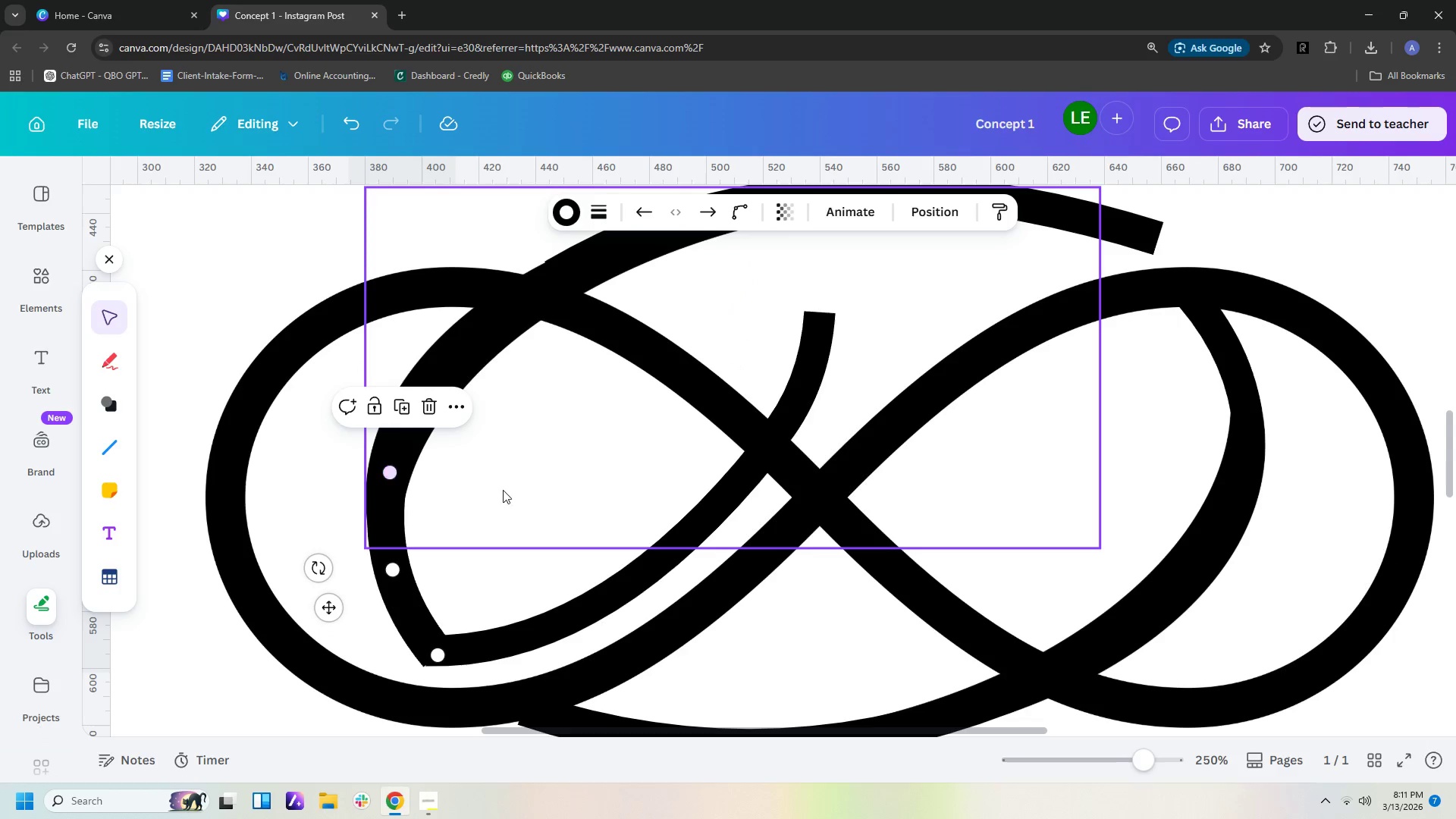 
left_click([503, 490])
 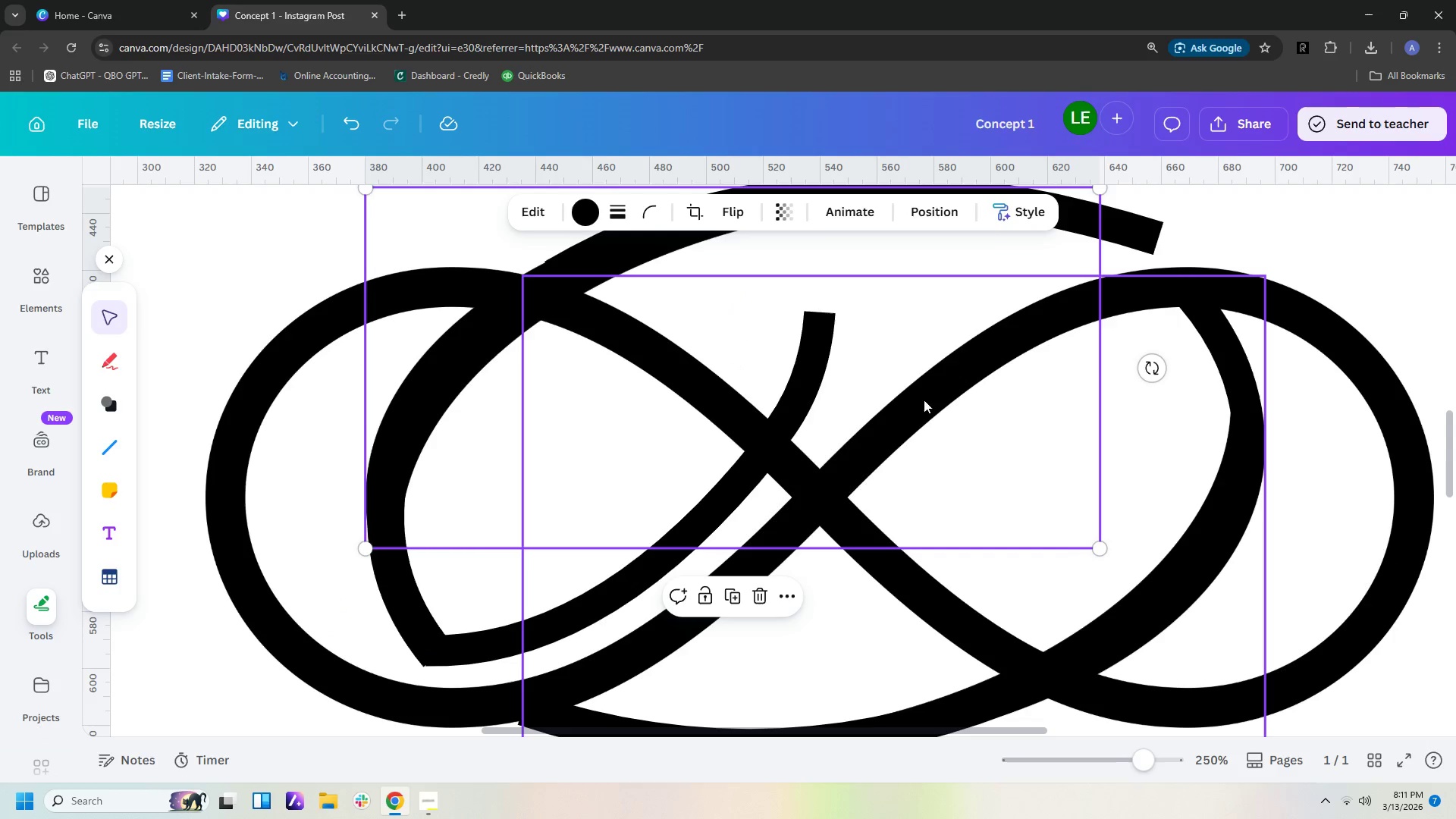 
left_click([939, 336])
 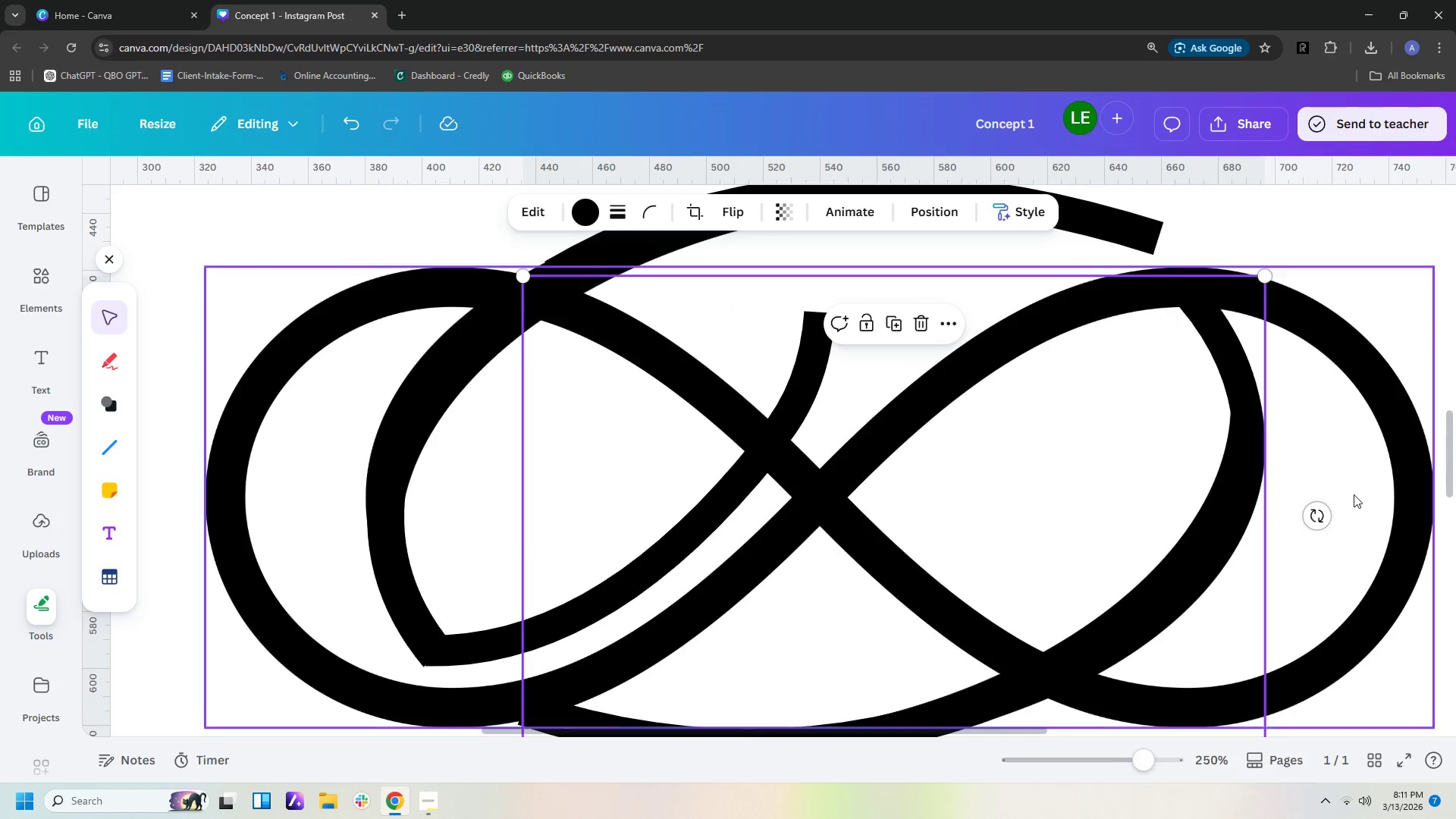 
hold_key(key=ControlLeft, duration=0.73)
scroll: coordinate [1365, 502], scroll_direction: down, amount: 5.0
 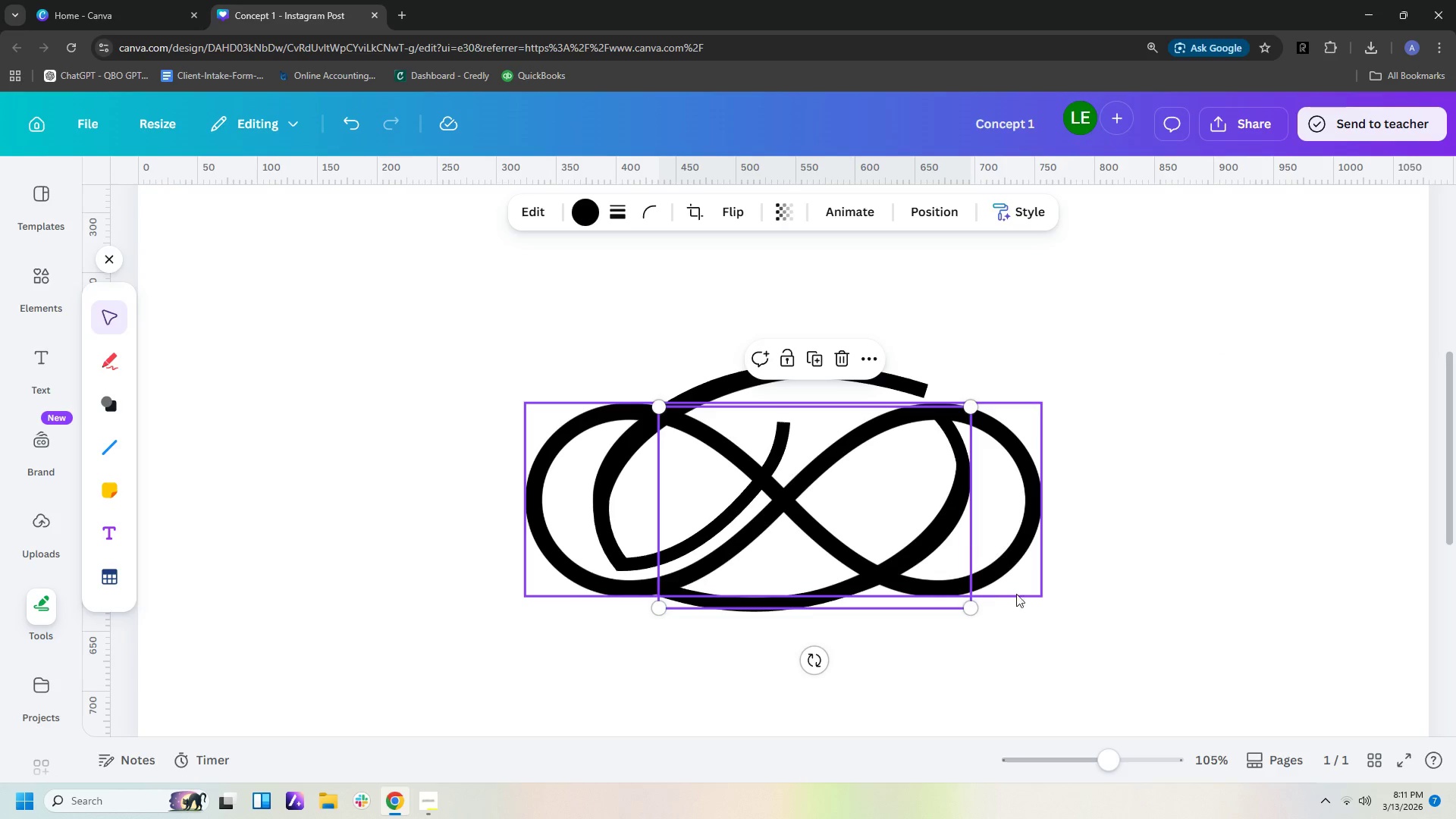 
hold_key(key=ControlLeft, duration=0.45)
scroll: coordinate [1113, 586], scroll_direction: down, amount: 2.0
 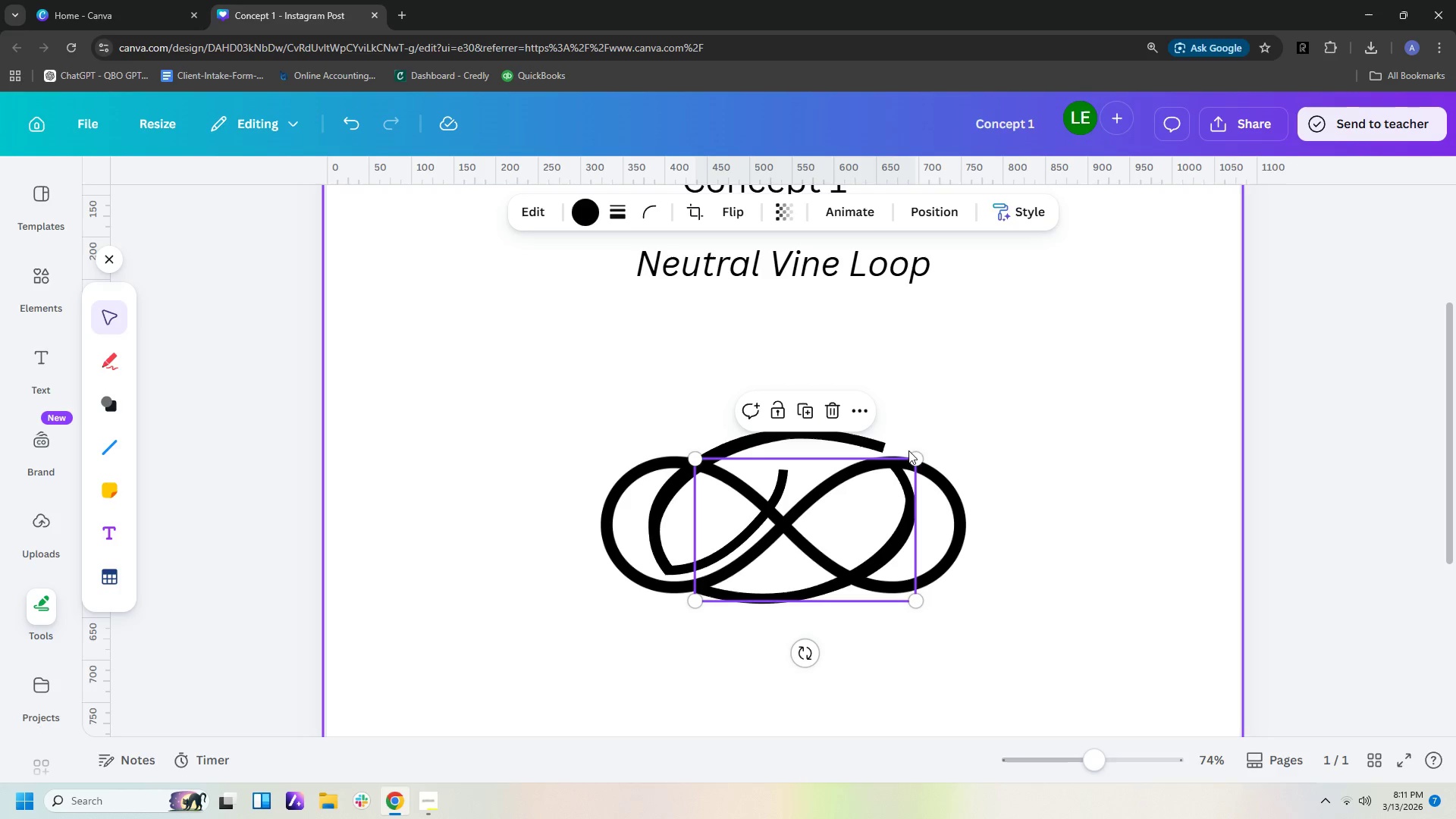 
left_click([1175, 483])
 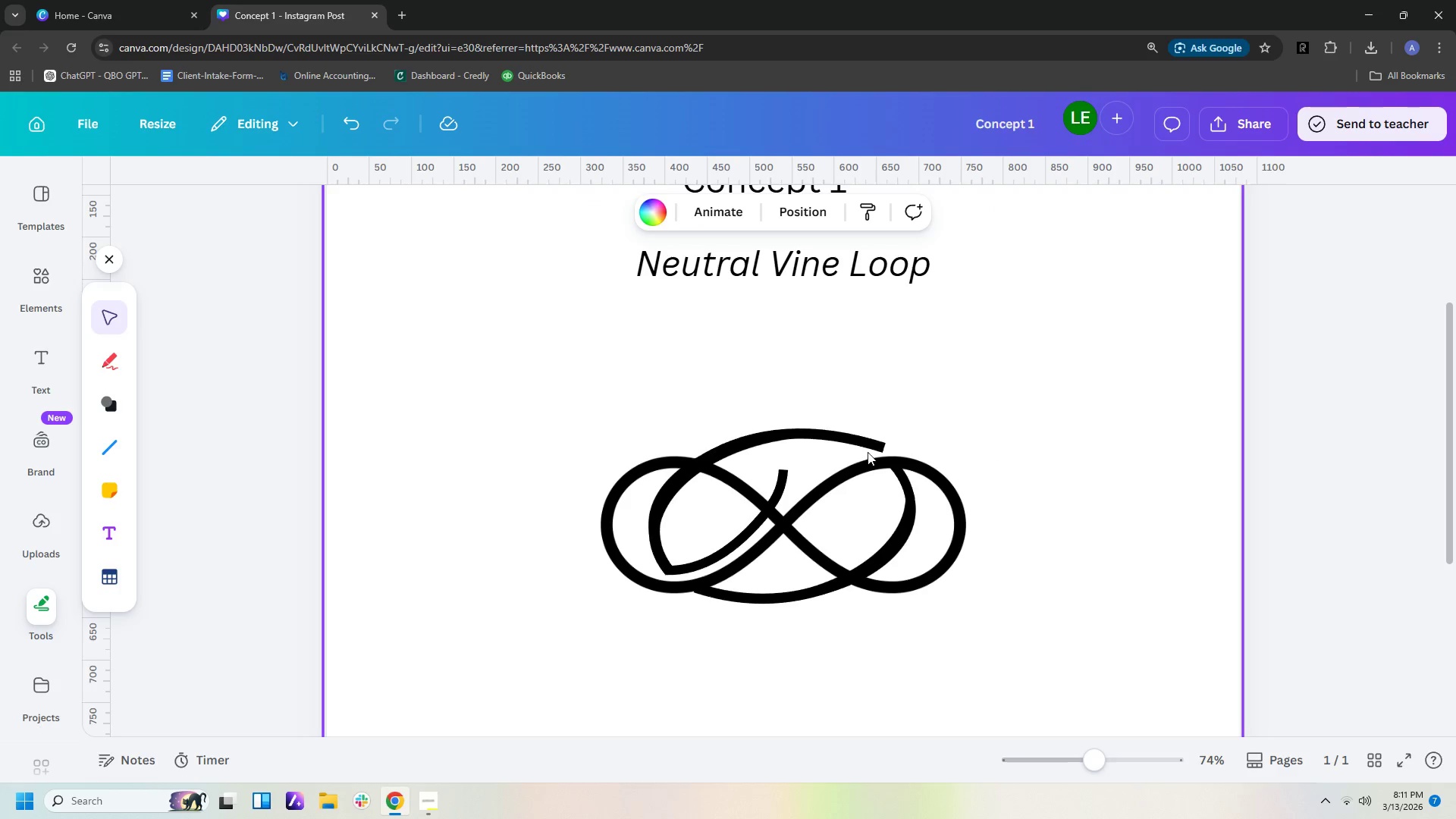 
left_click([855, 440])
 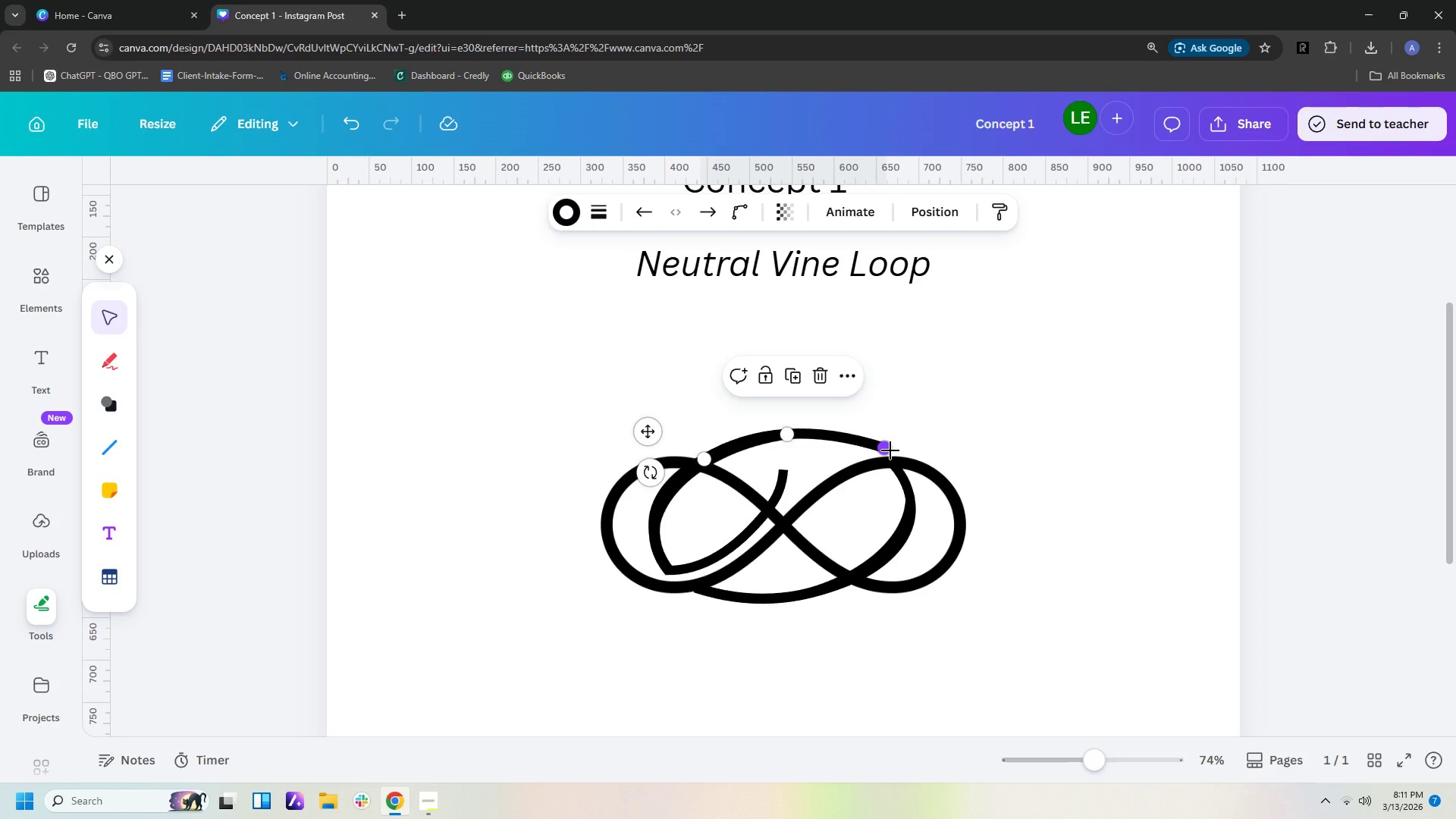 
left_click_drag(start_coordinate=[890, 450], to_coordinate=[896, 457])
 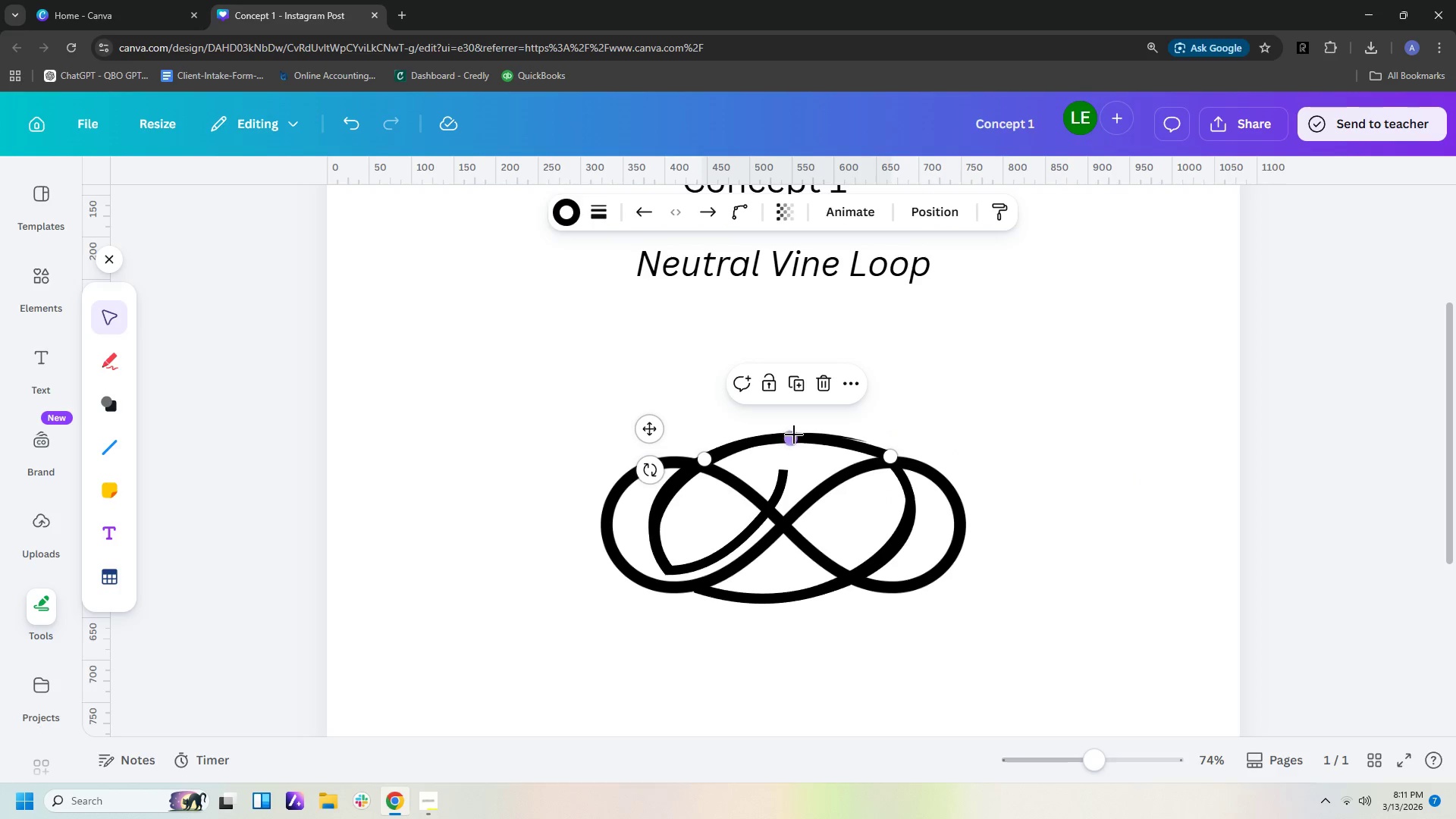 
left_click_drag(start_coordinate=[792, 435], to_coordinate=[799, 433])
 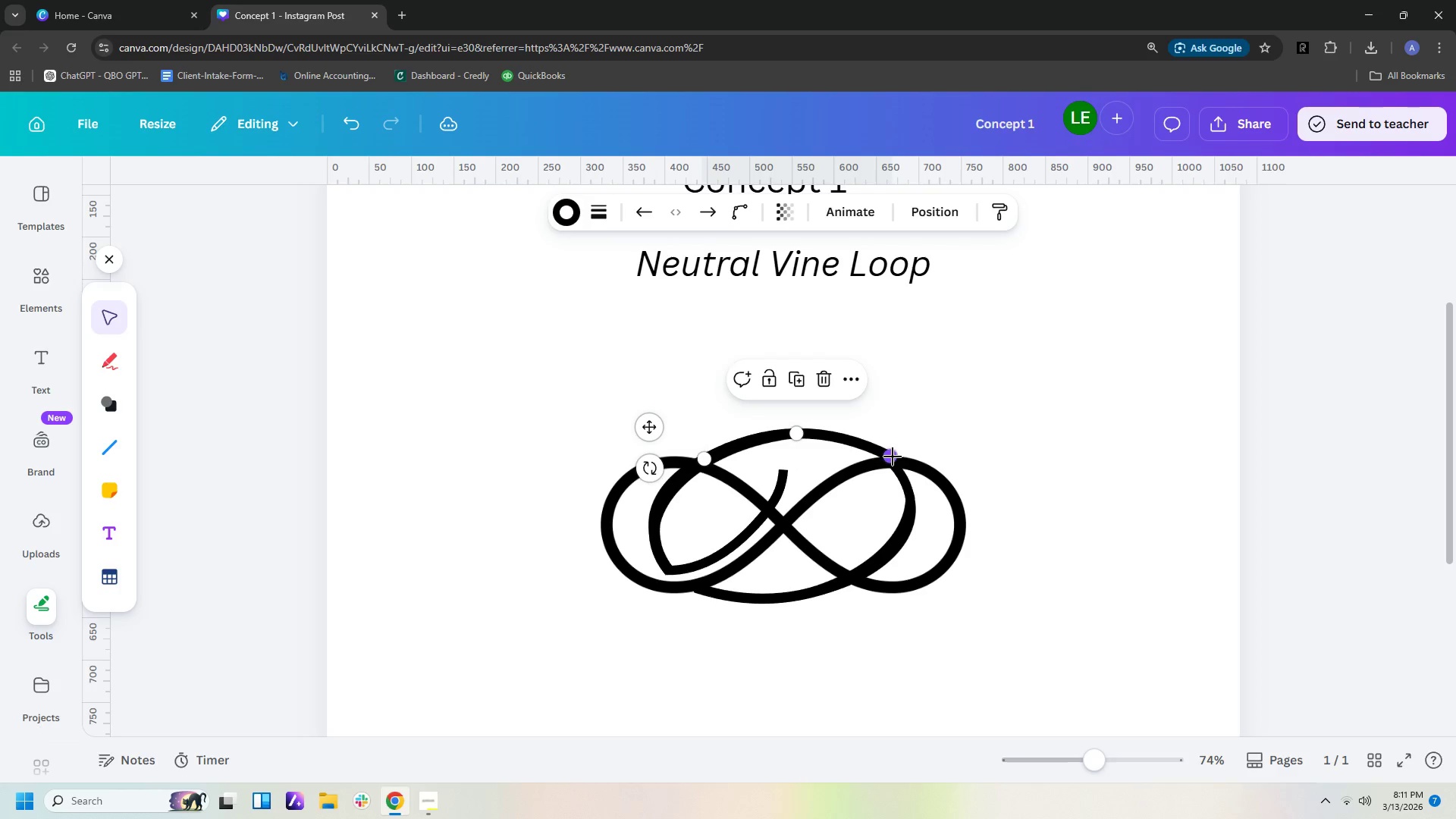 
left_click_drag(start_coordinate=[893, 457], to_coordinate=[885, 448])
 